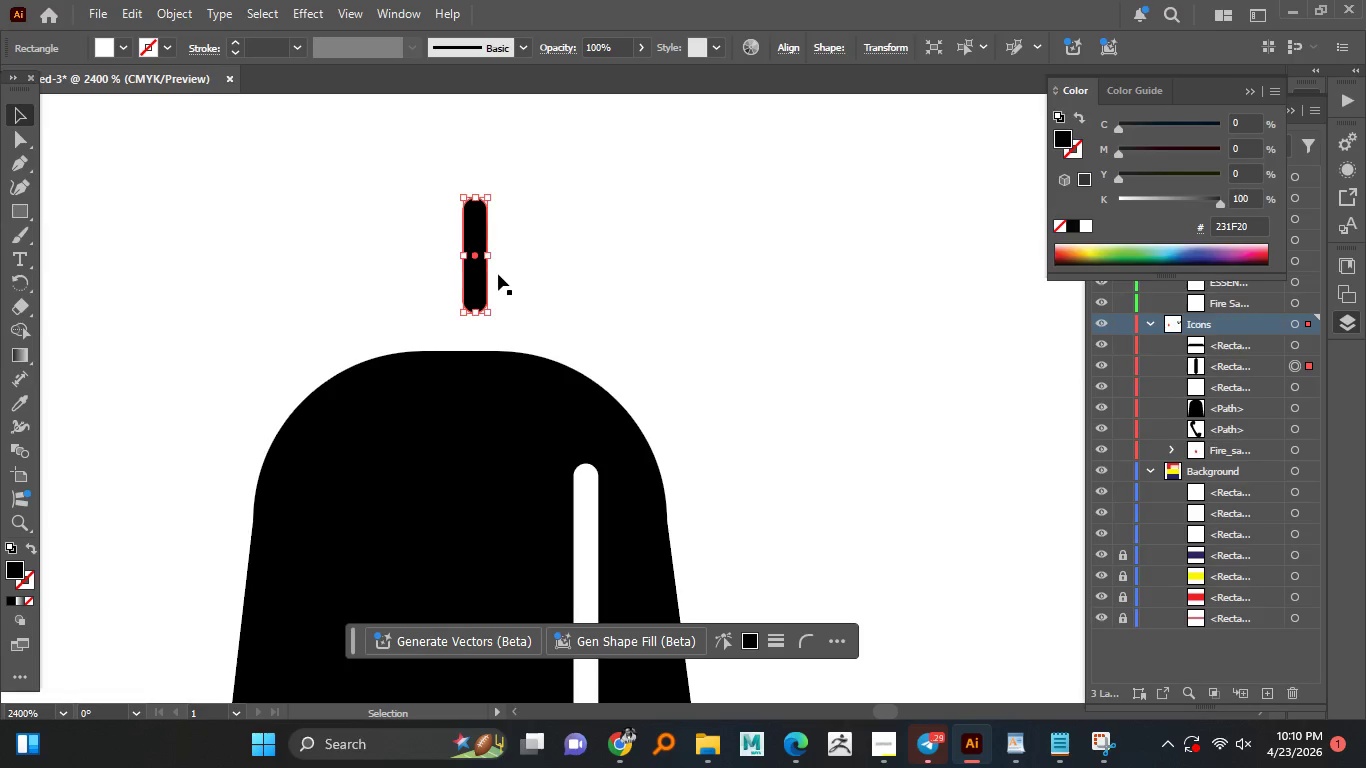 
hold_key(key=AltLeft, duration=1.36)
scroll: coordinate [498, 274], scroll_direction: down, amount: 2.0
 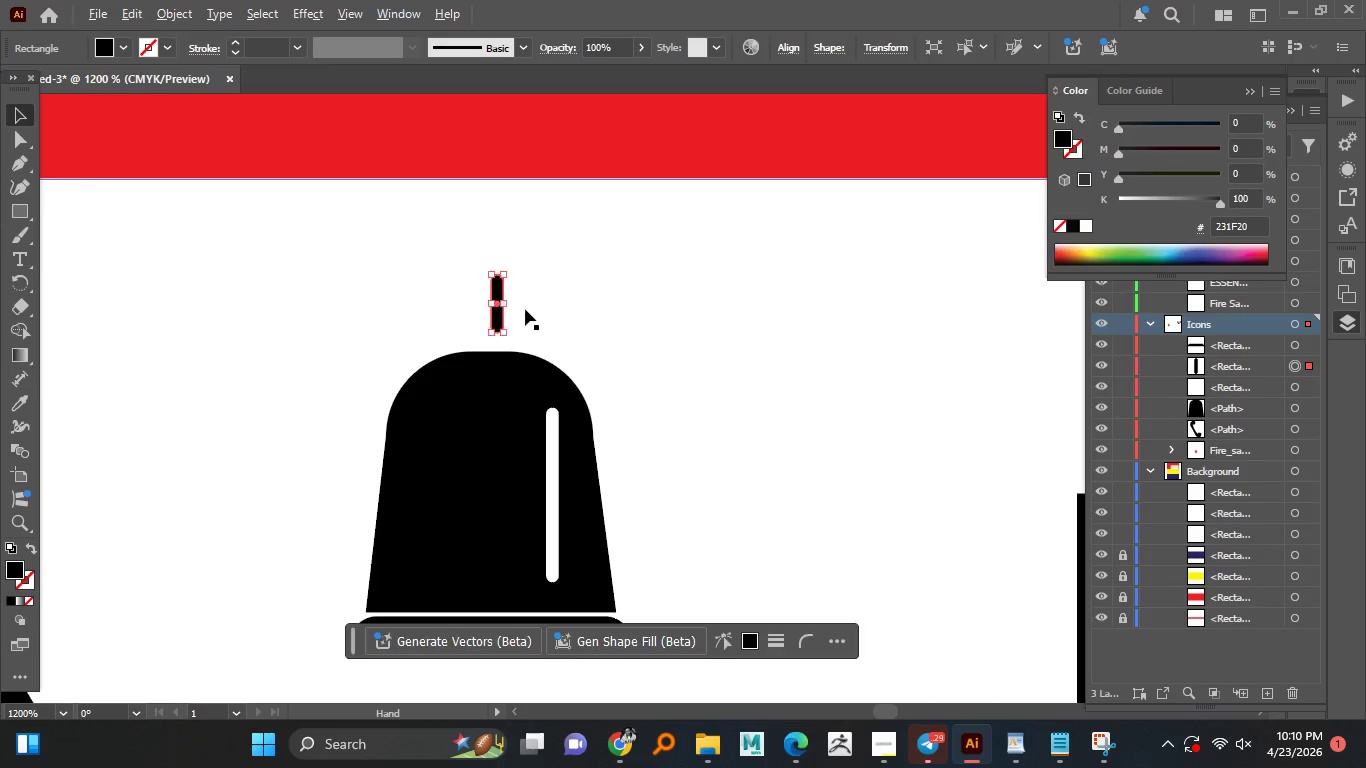 
scroll: coordinate [519, 309], scroll_direction: up, amount: 2.0
 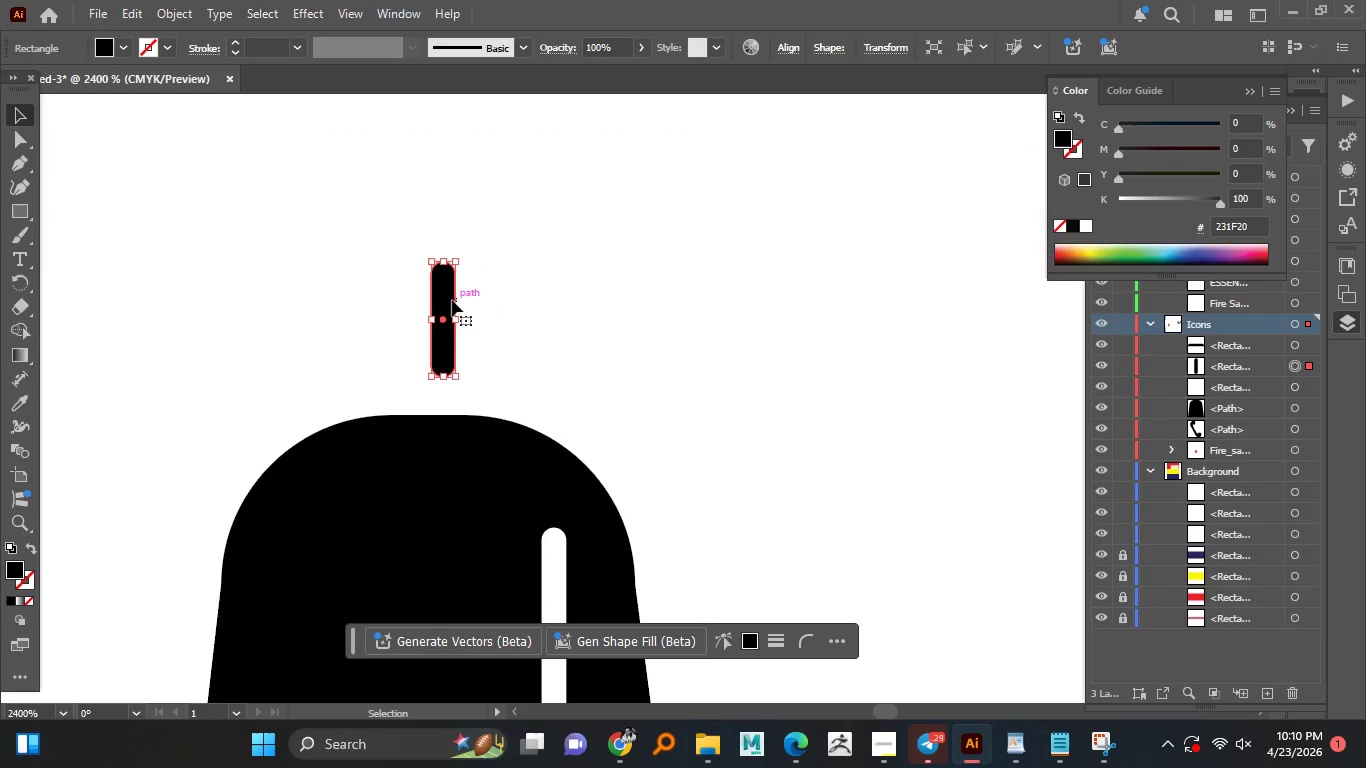 
hold_key(key=AltLeft, duration=1.42)
left_click_drag(start_coordinate=[450, 300], to_coordinate=[567, 341])
 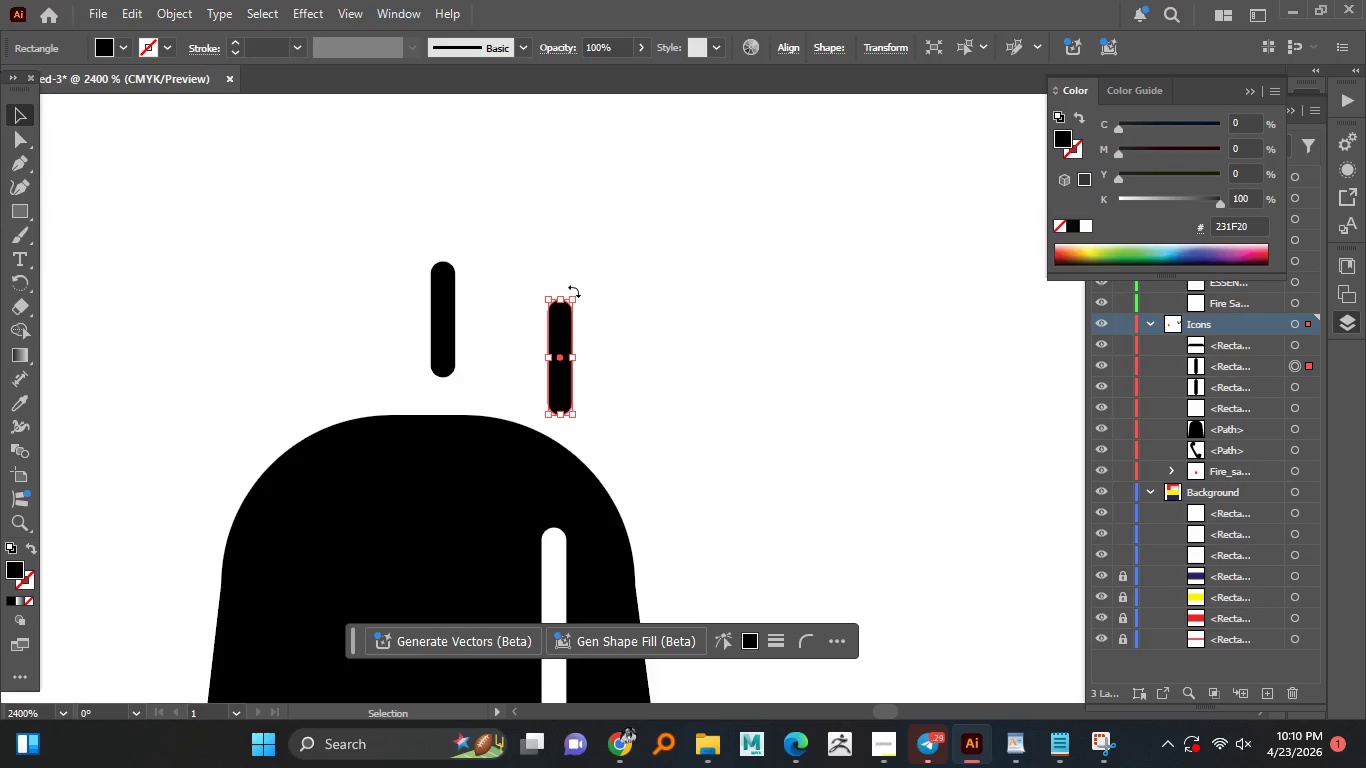 
left_click_drag(start_coordinate=[574, 292], to_coordinate=[622, 303])
 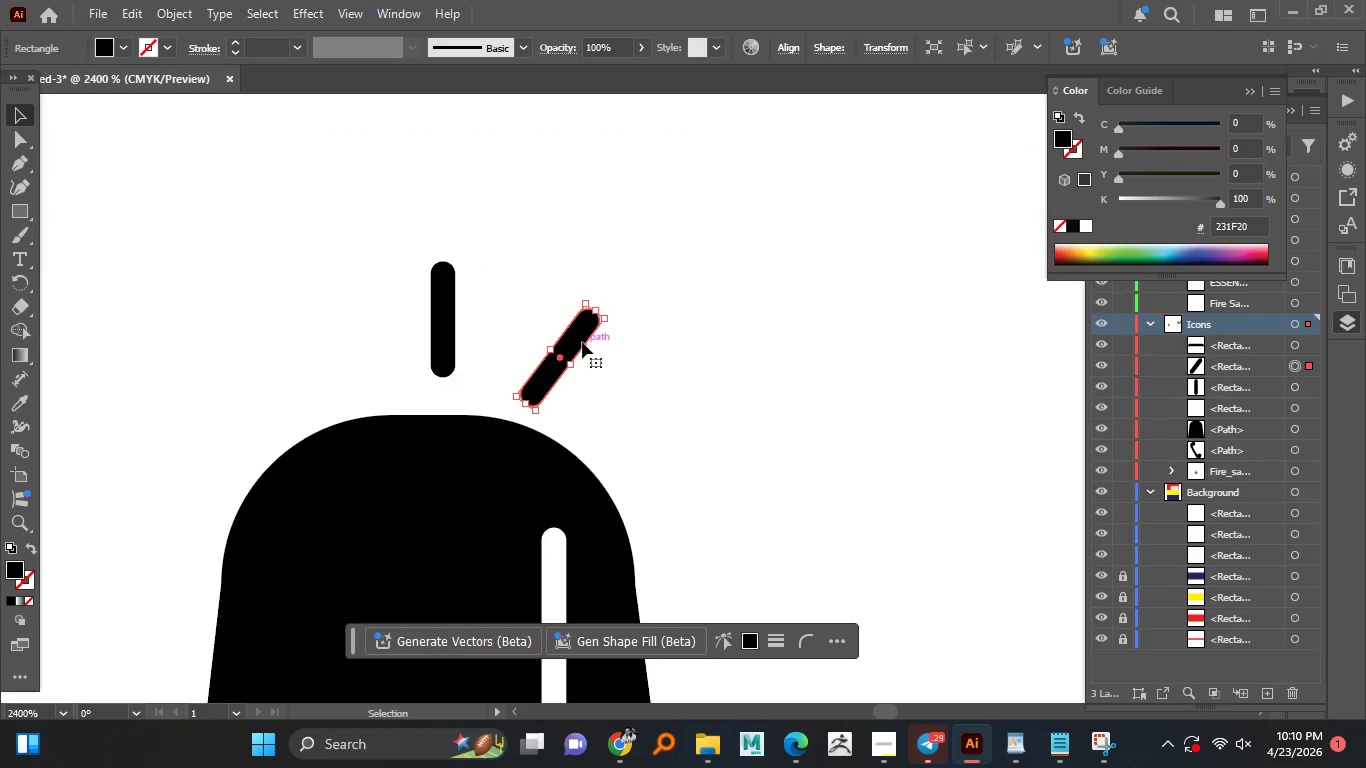 
left_click_drag(start_coordinate=[583, 342], to_coordinate=[600, 336])
 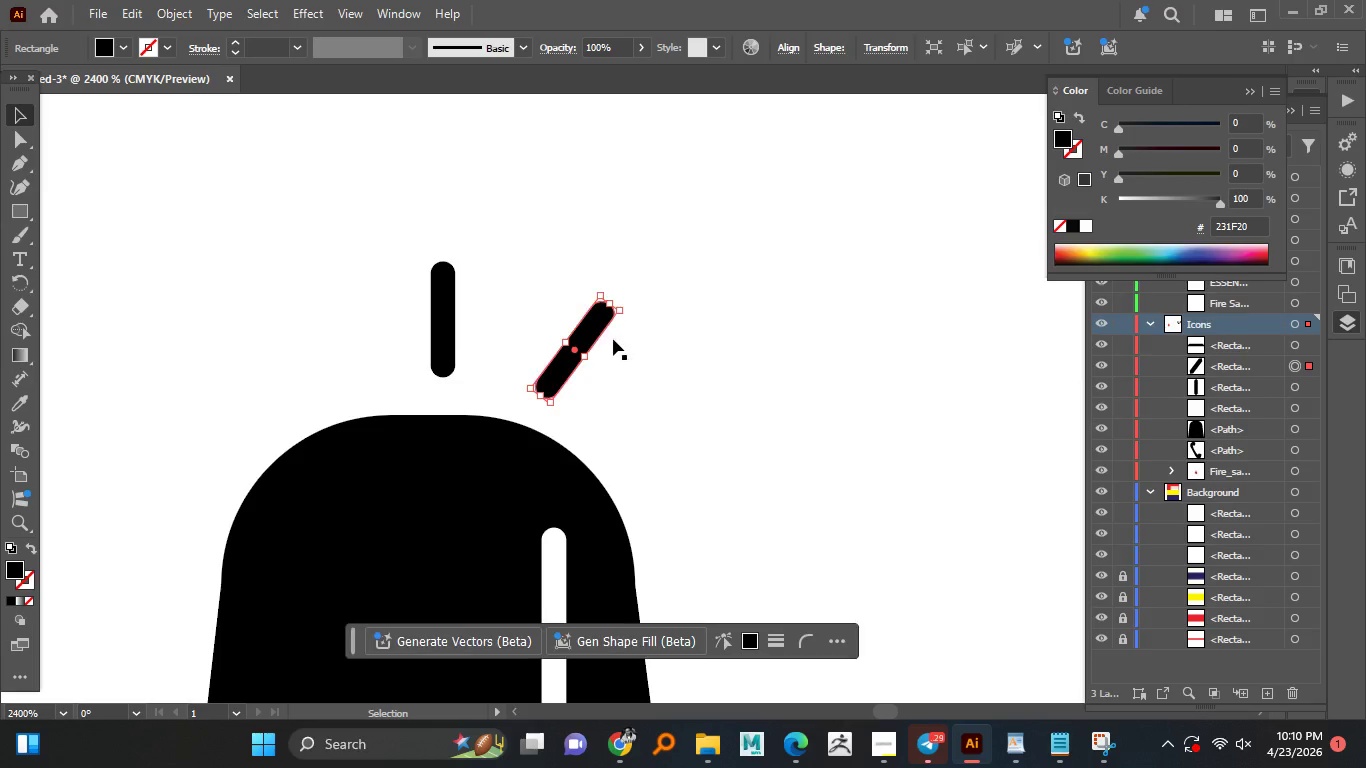 
hold_key(key=AltLeft, duration=1.01)
scroll: coordinate [613, 339], scroll_direction: down, amount: 2.0
 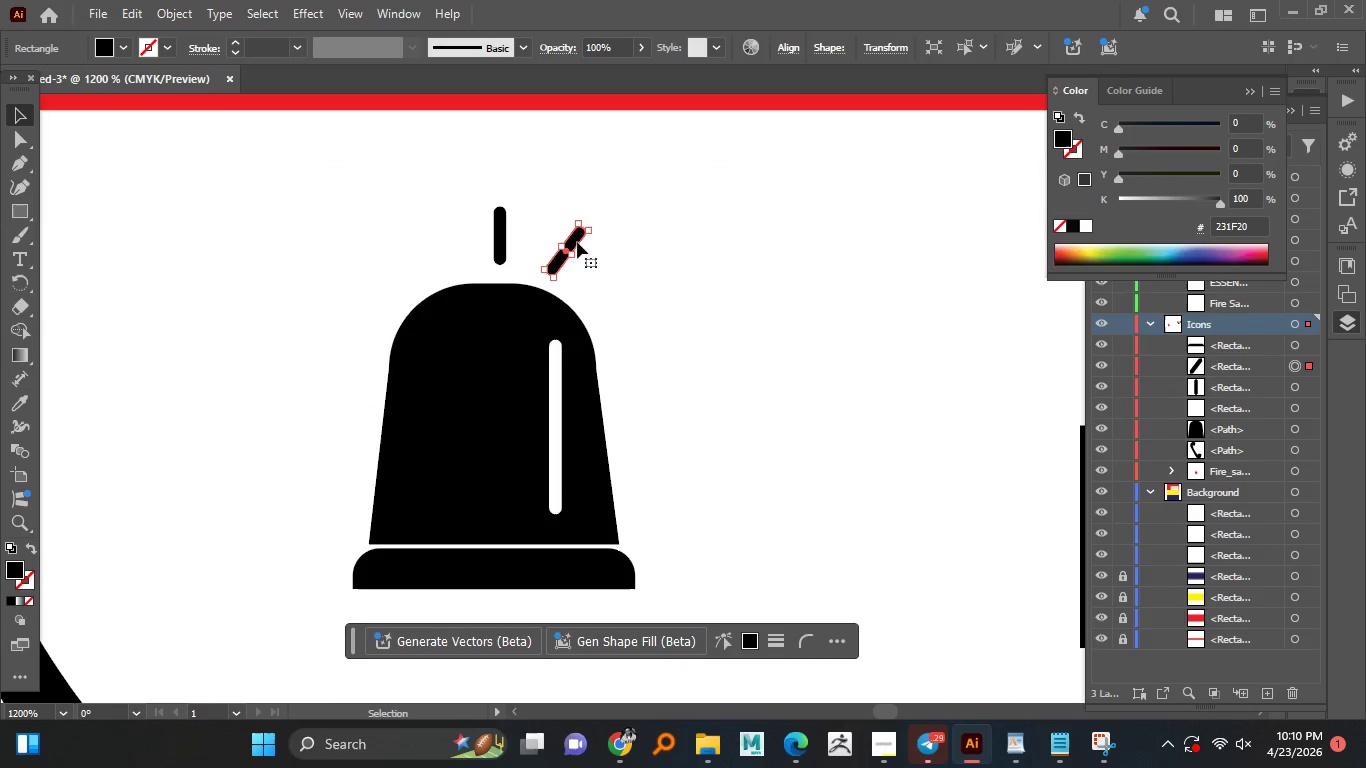 
hold_key(key=AltLeft, duration=0.69)
 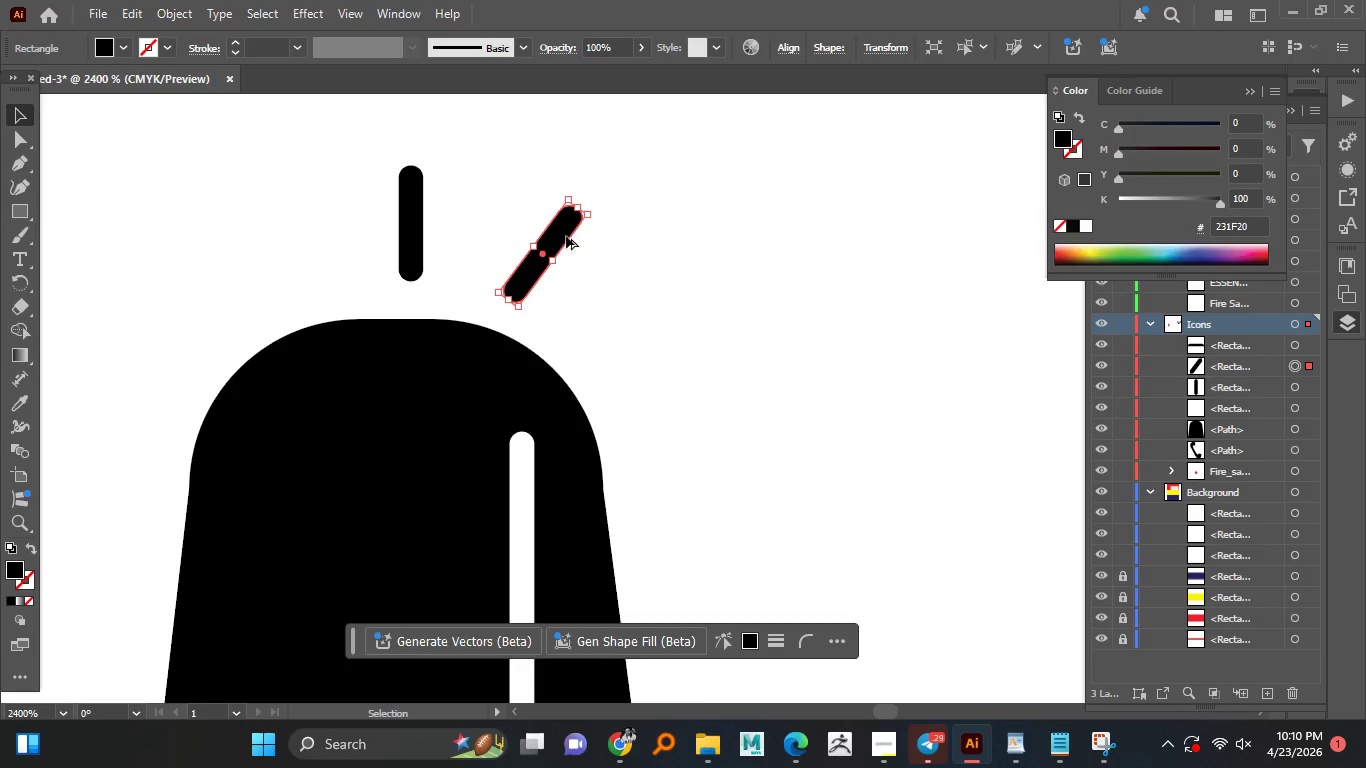 
hold_key(key=AltLeft, duration=1.44)
 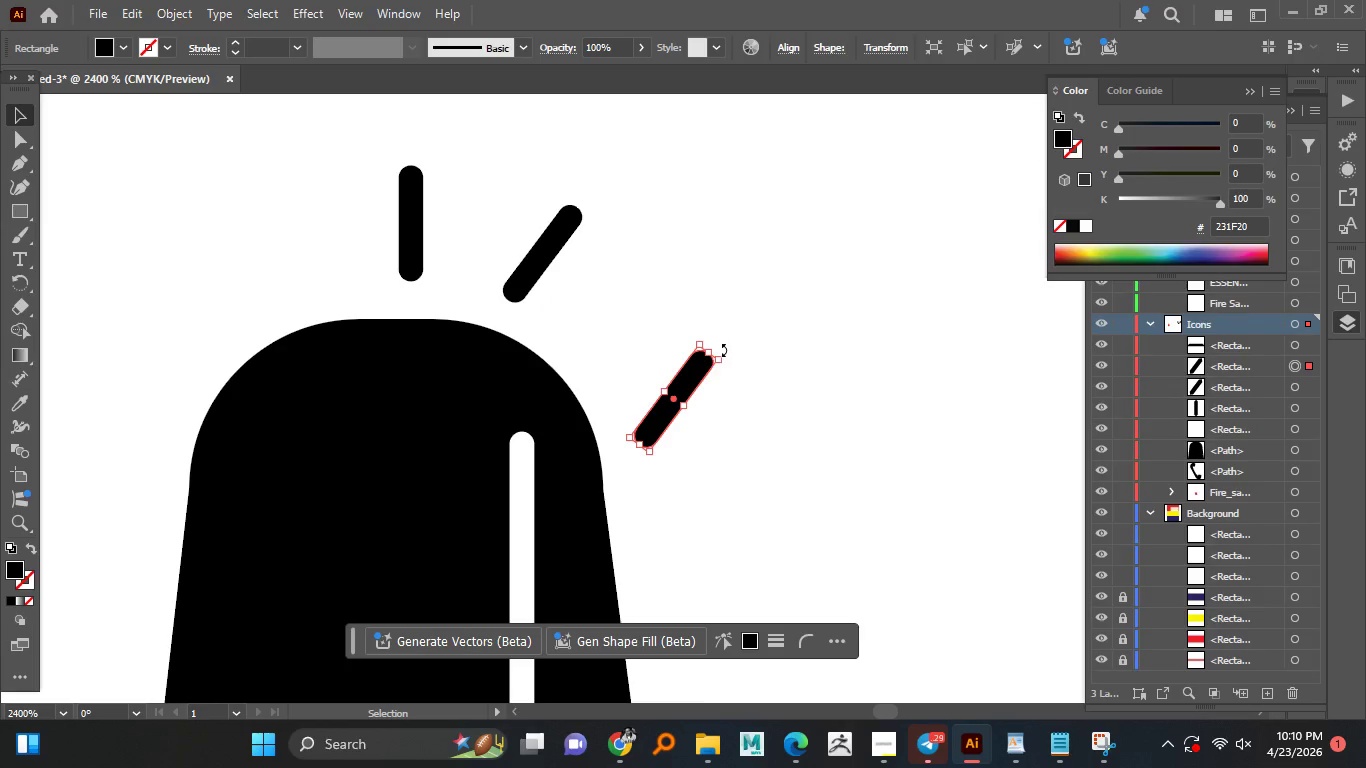 
scroll: coordinate [572, 242], scroll_direction: up, amount: 2.0
 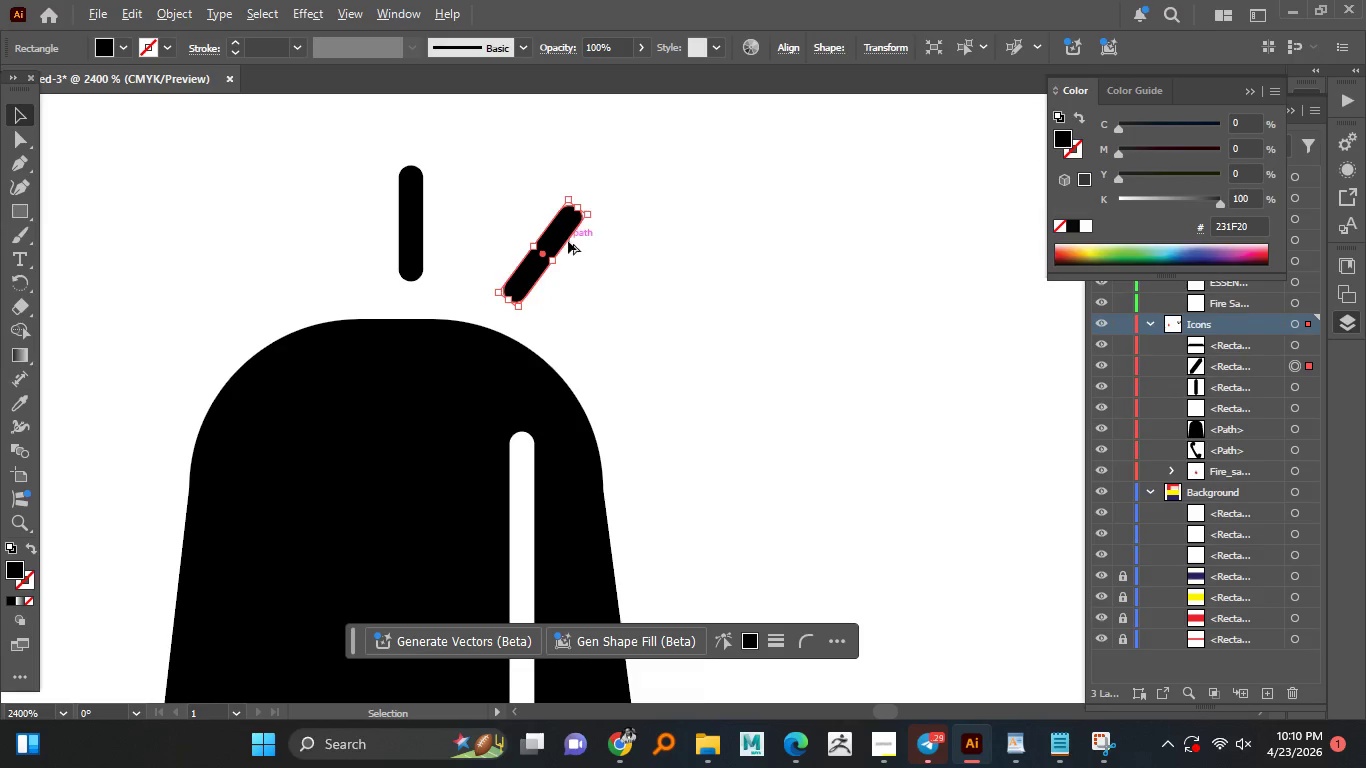 
left_click_drag(start_coordinate=[562, 236], to_coordinate=[693, 380])
 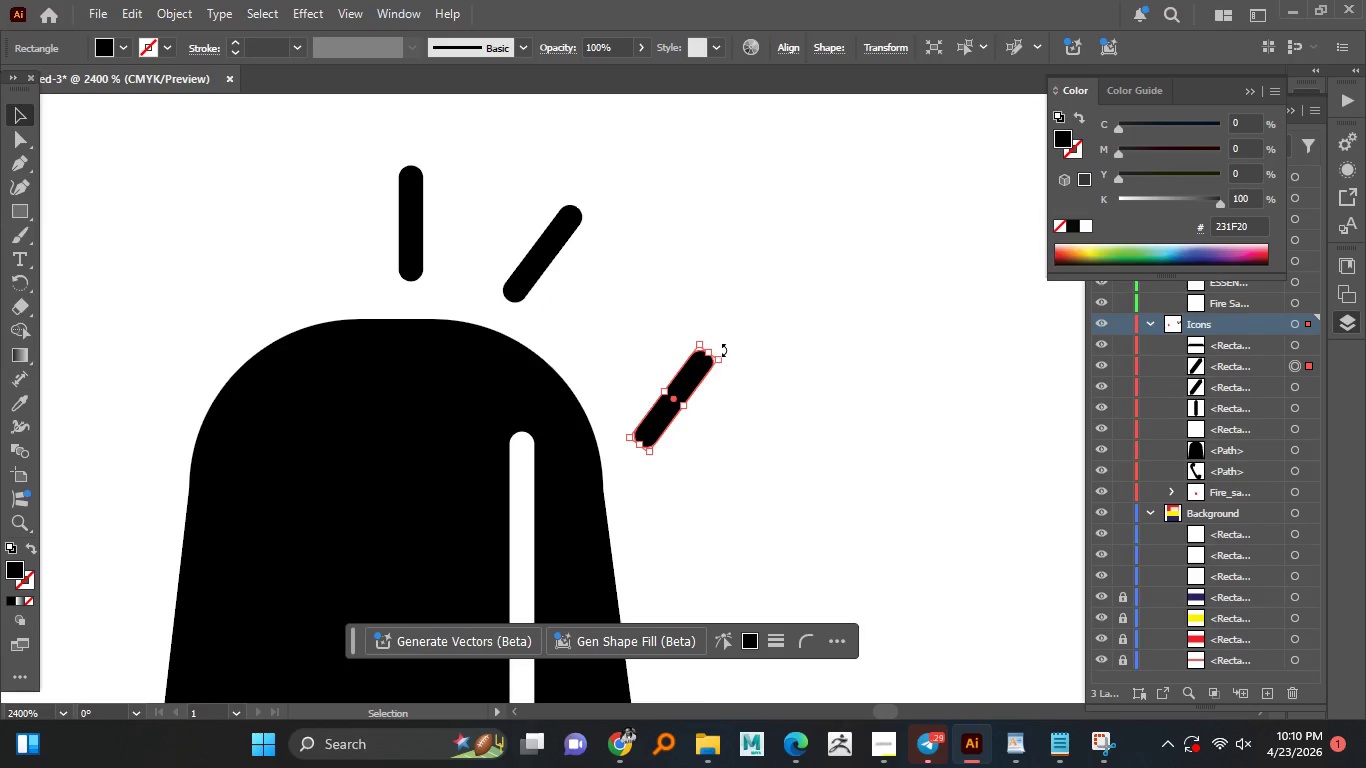 
left_click_drag(start_coordinate=[727, 350], to_coordinate=[750, 376])
 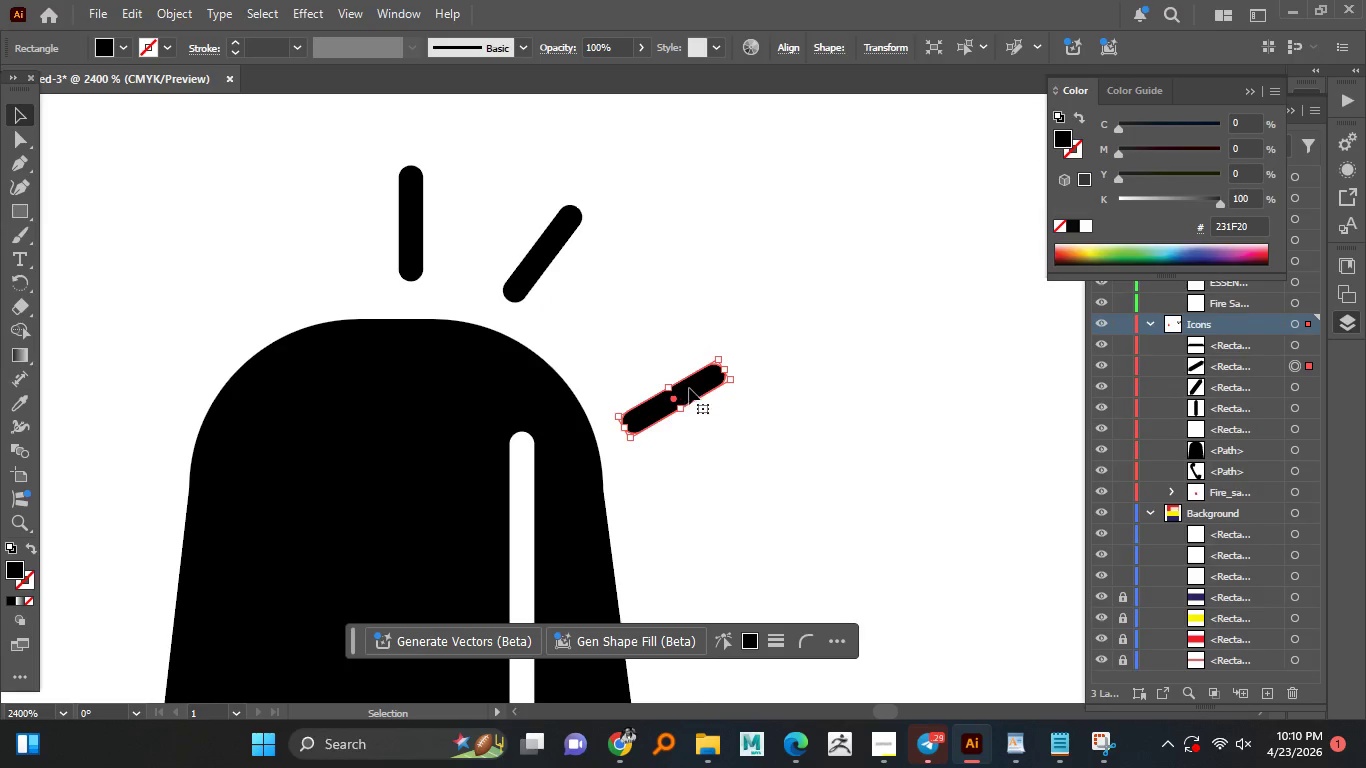 
left_click_drag(start_coordinate=[692, 389], to_coordinate=[672, 359])
 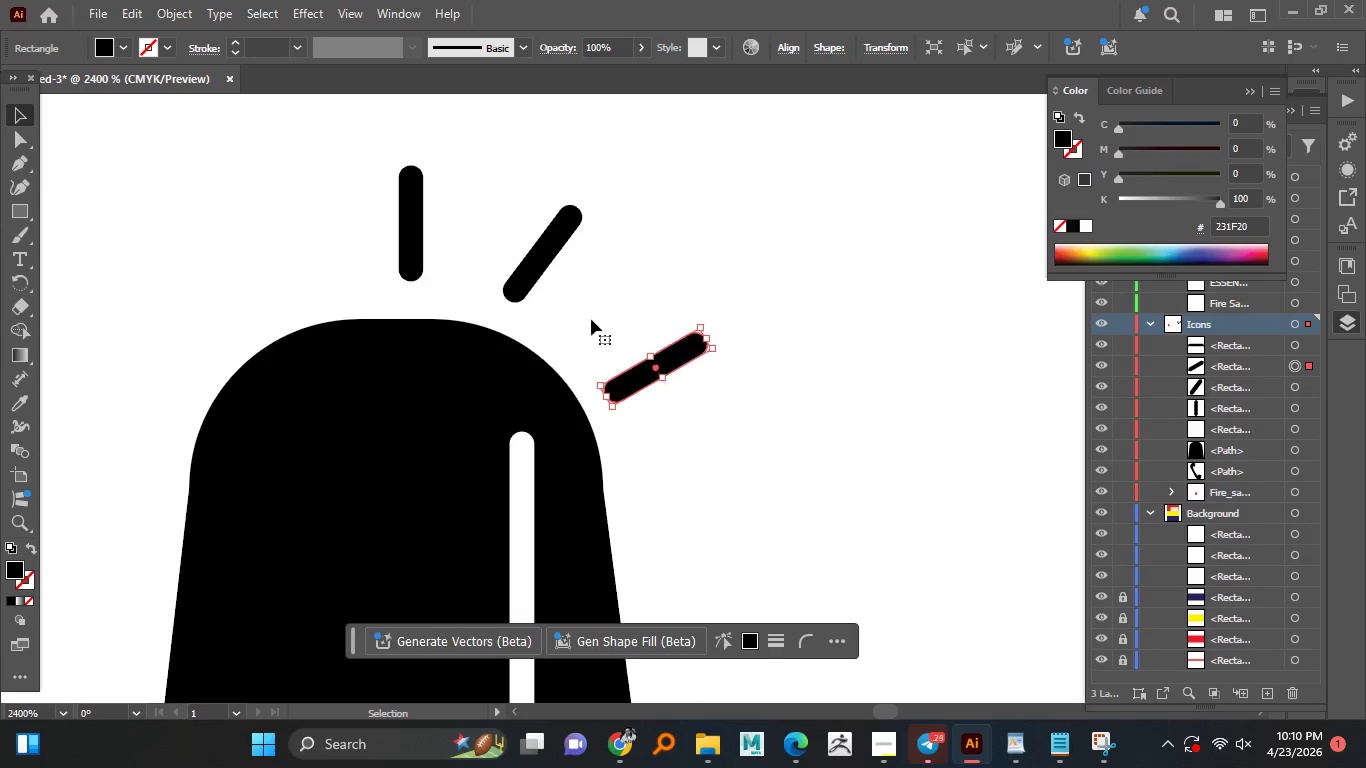 
hold_key(key=AltLeft, duration=1.52)
scroll: coordinate [591, 319], scroll_direction: down, amount: 1.0
 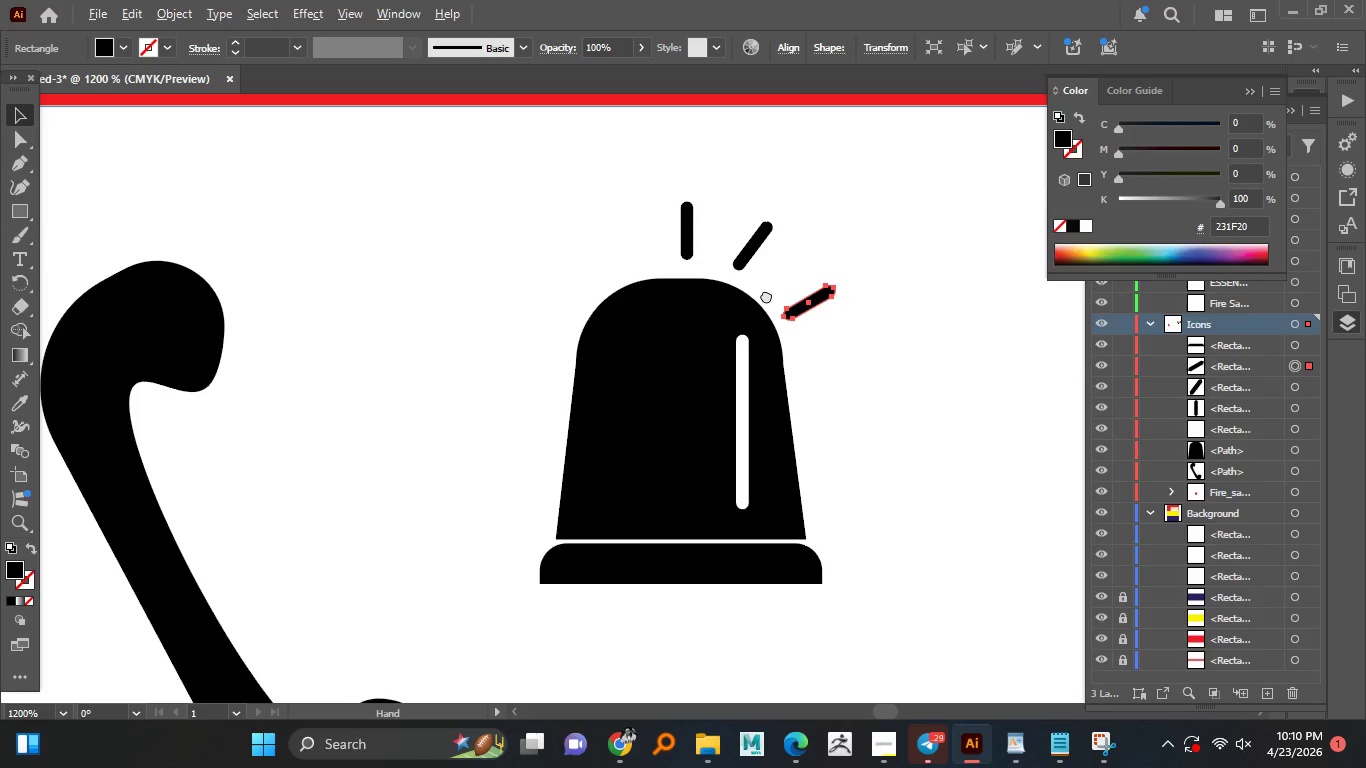 
hold_key(key=AltLeft, duration=0.36)
 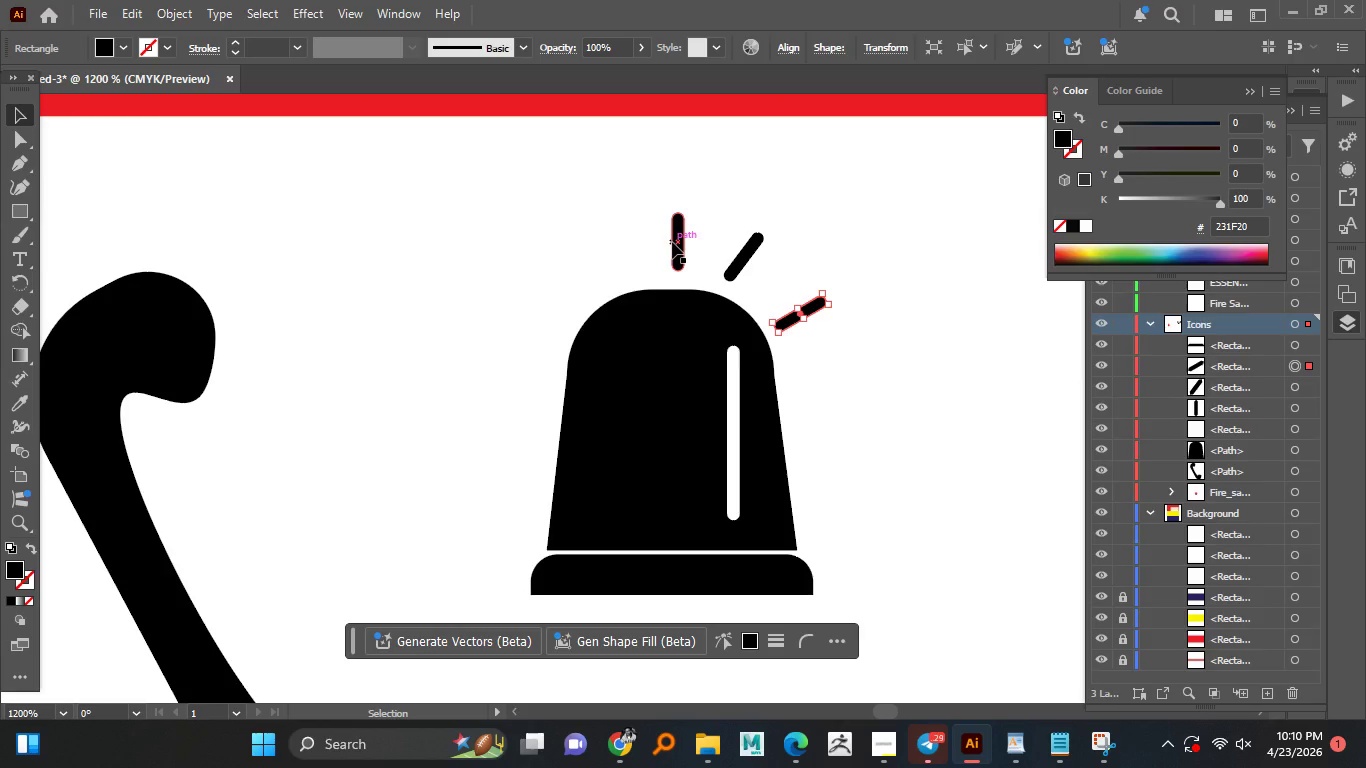 
hold_key(key=AltLeft, duration=1.51)
left_click_drag(start_coordinate=[674, 242], to_coordinate=[603, 269])
 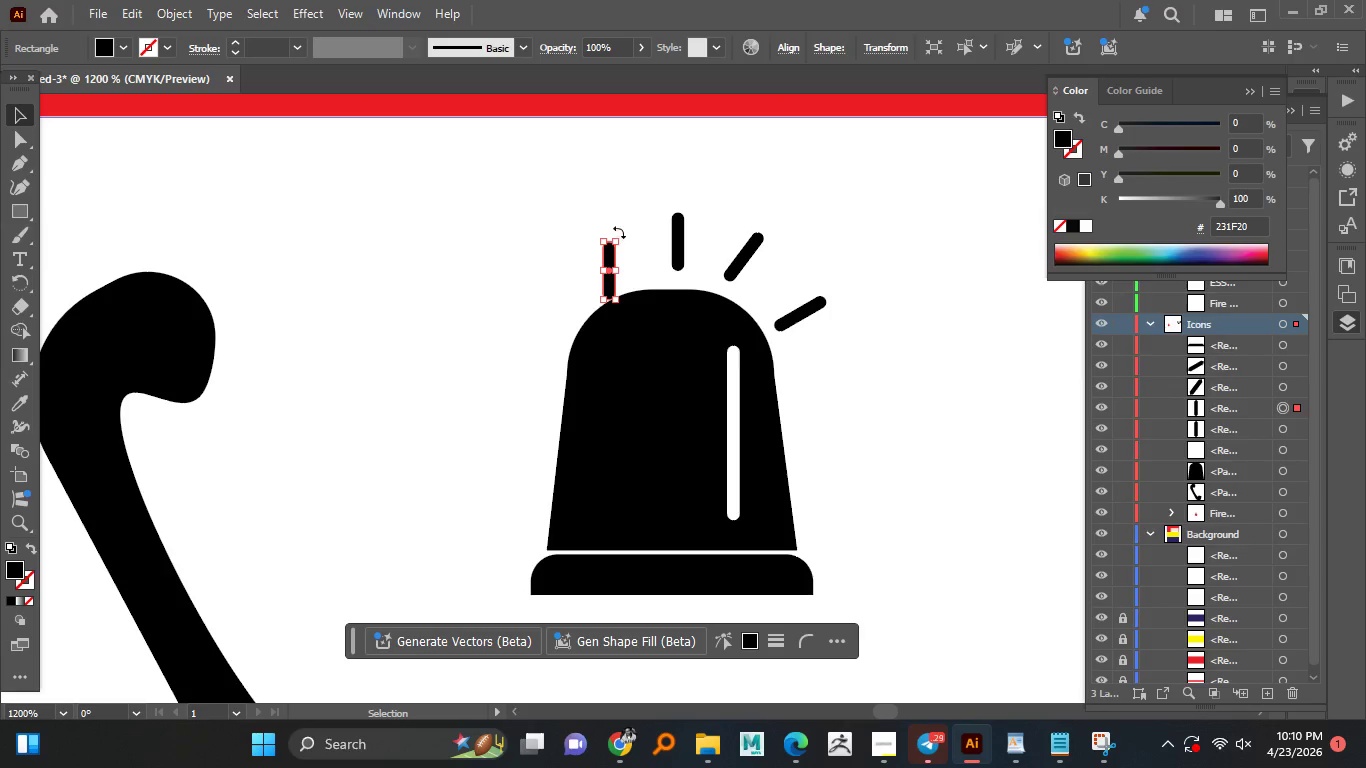 
hold_key(key=AltLeft, duration=1.52)
 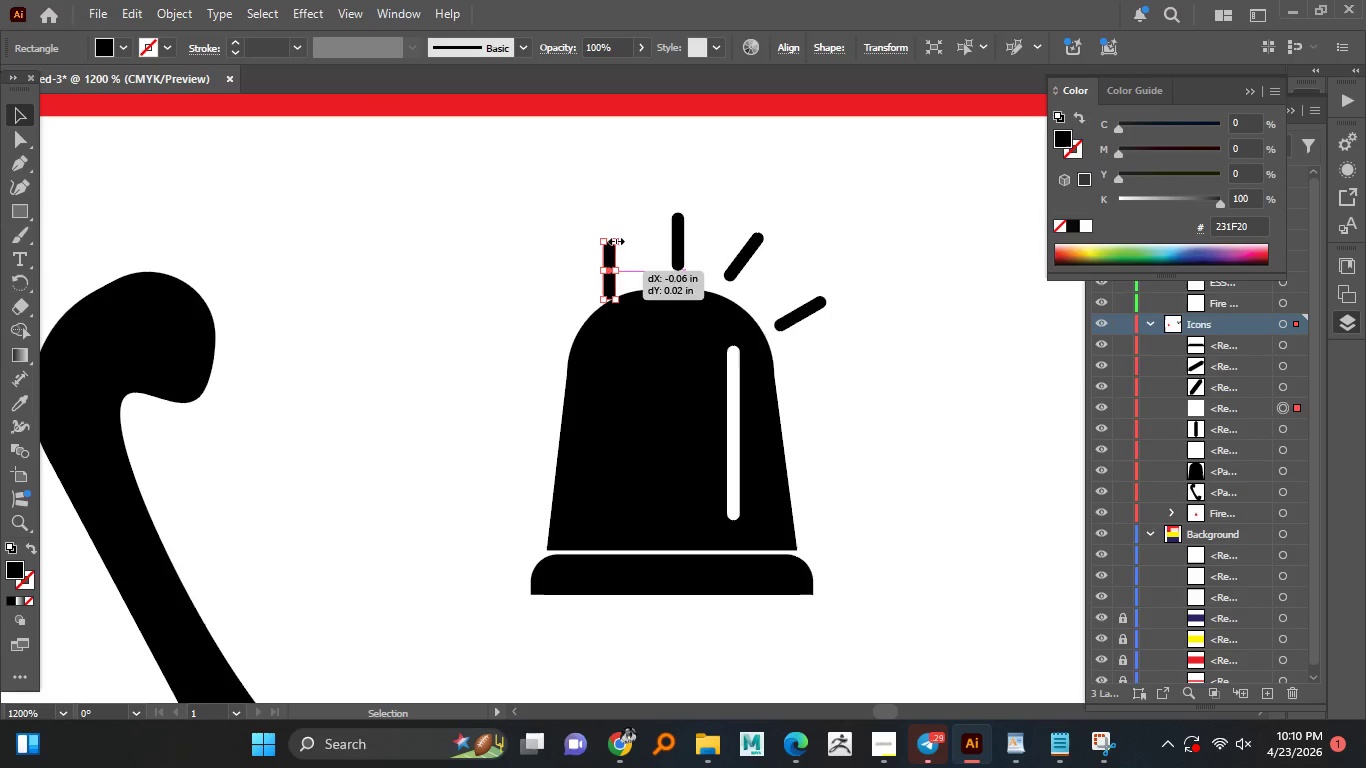 
key(Alt+AltLeft)
 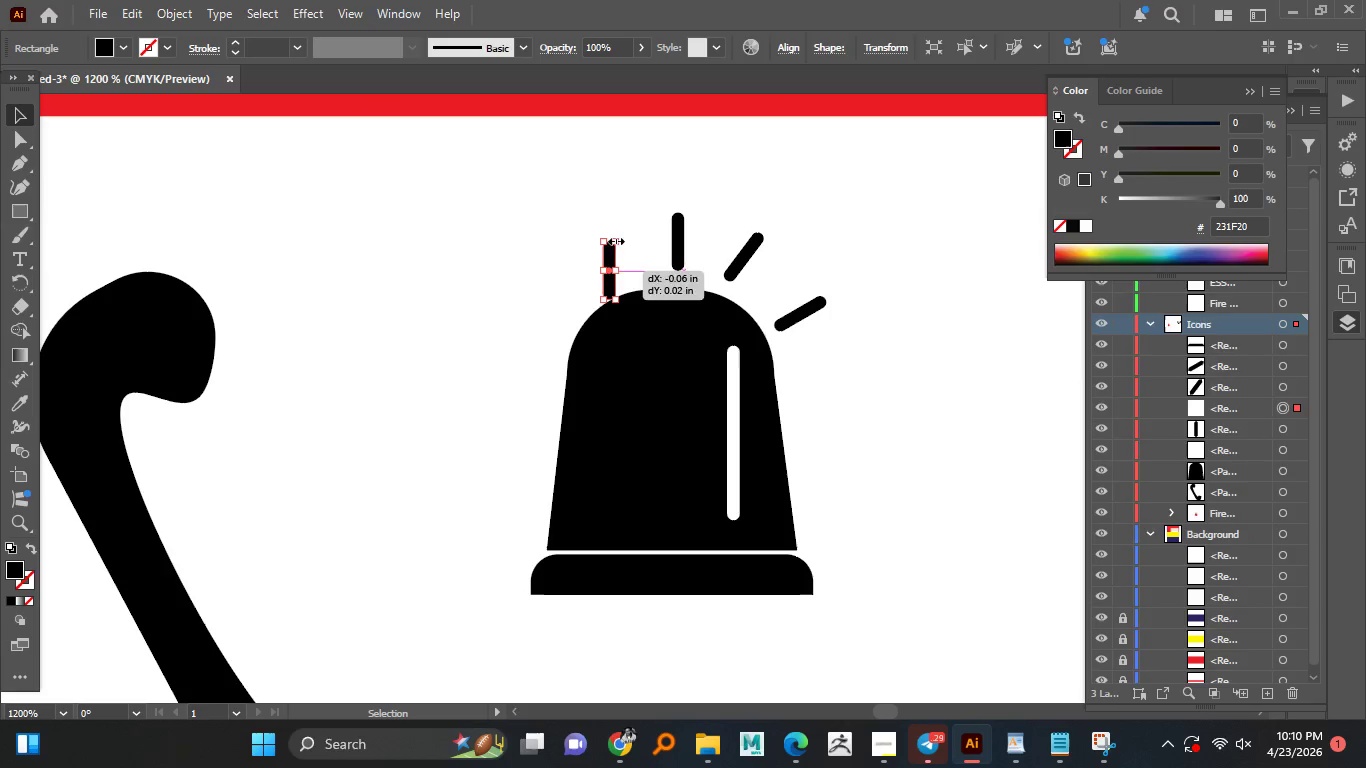 
key(Alt+AltLeft)
 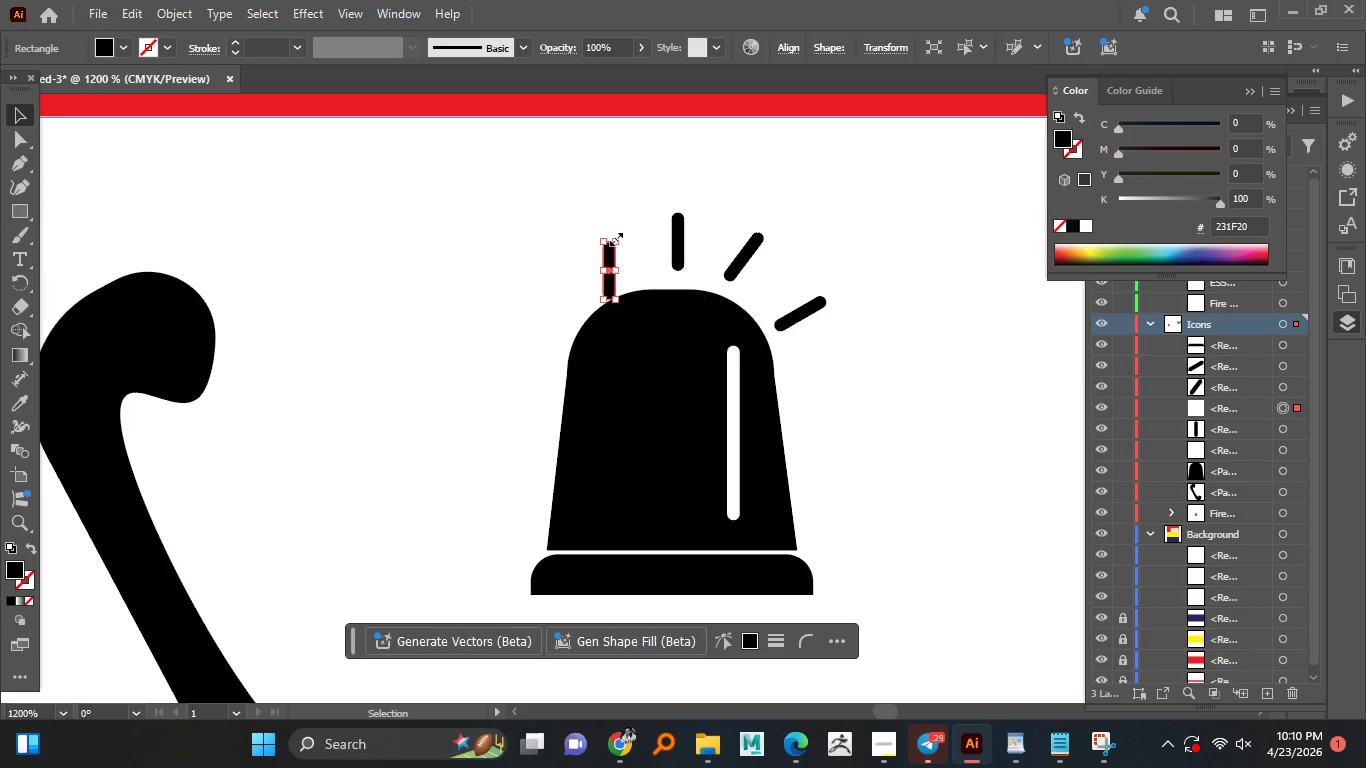 
key(Alt+AltLeft)
 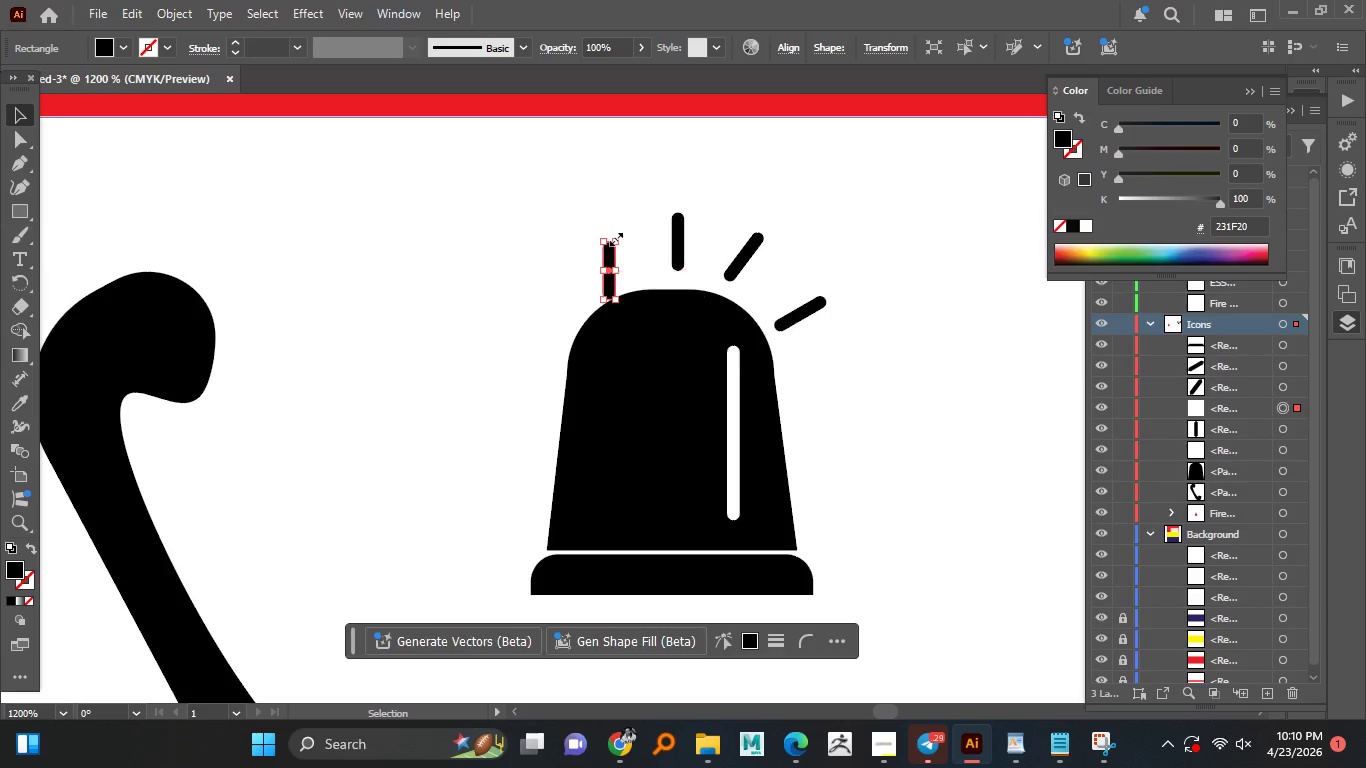 
key(Alt+AltLeft)
 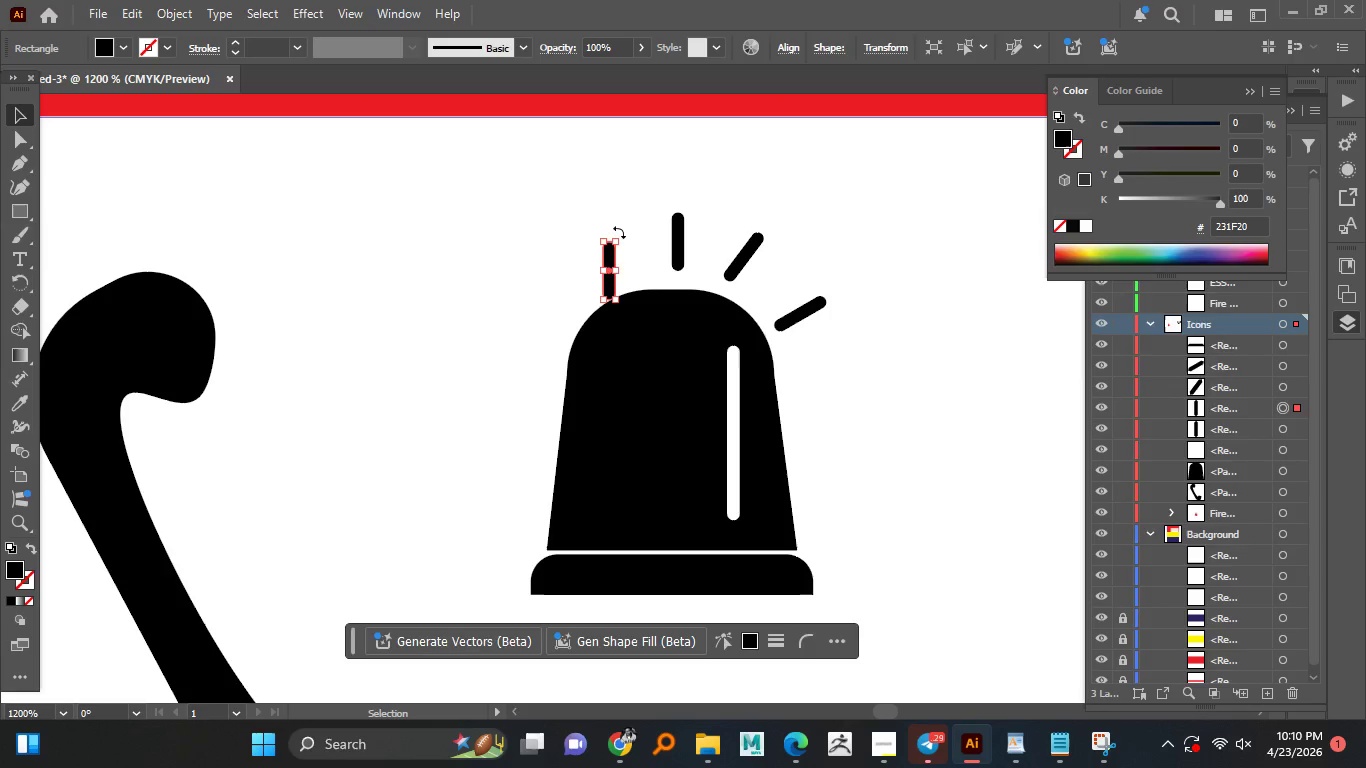 
left_click_drag(start_coordinate=[619, 232], to_coordinate=[599, 232])
 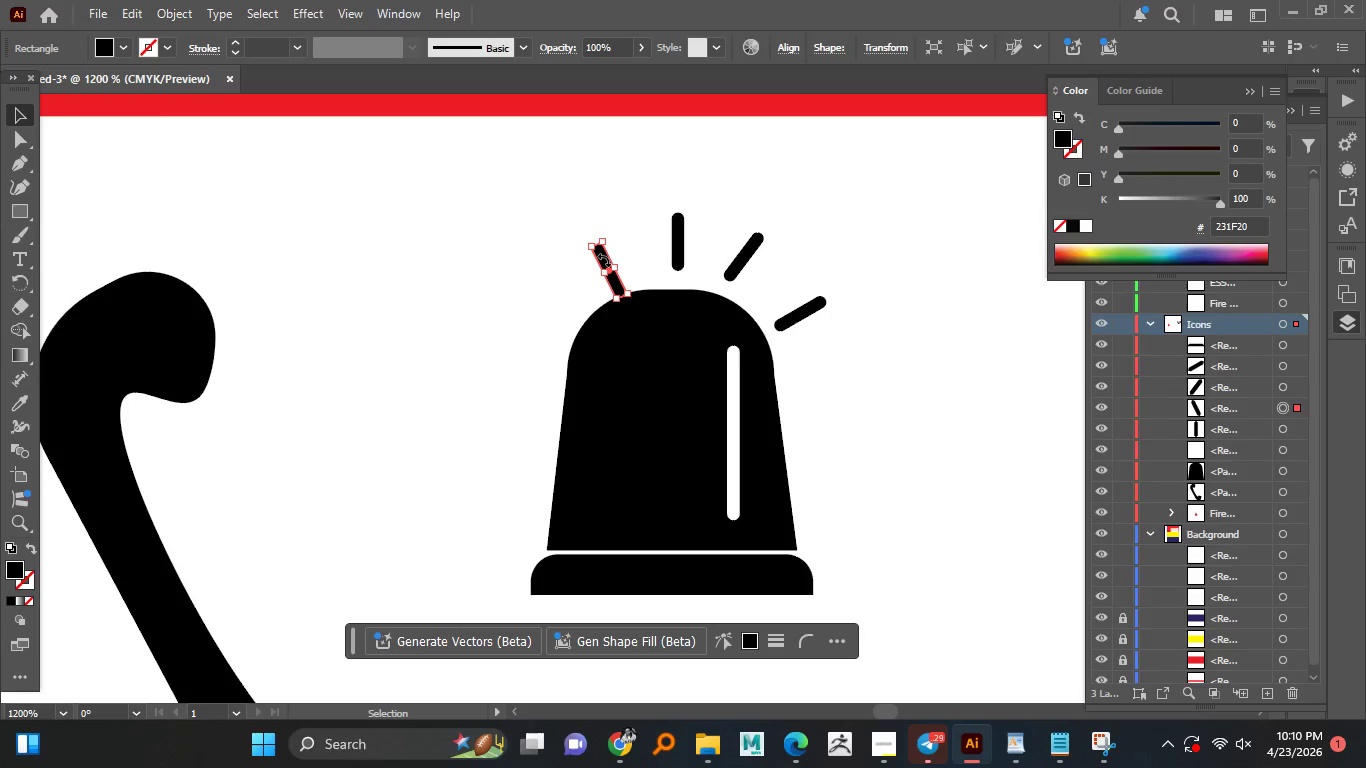 
hold_key(key=AltLeft, duration=0.52)
scroll: coordinate [601, 263], scroll_direction: up, amount: 2.0
 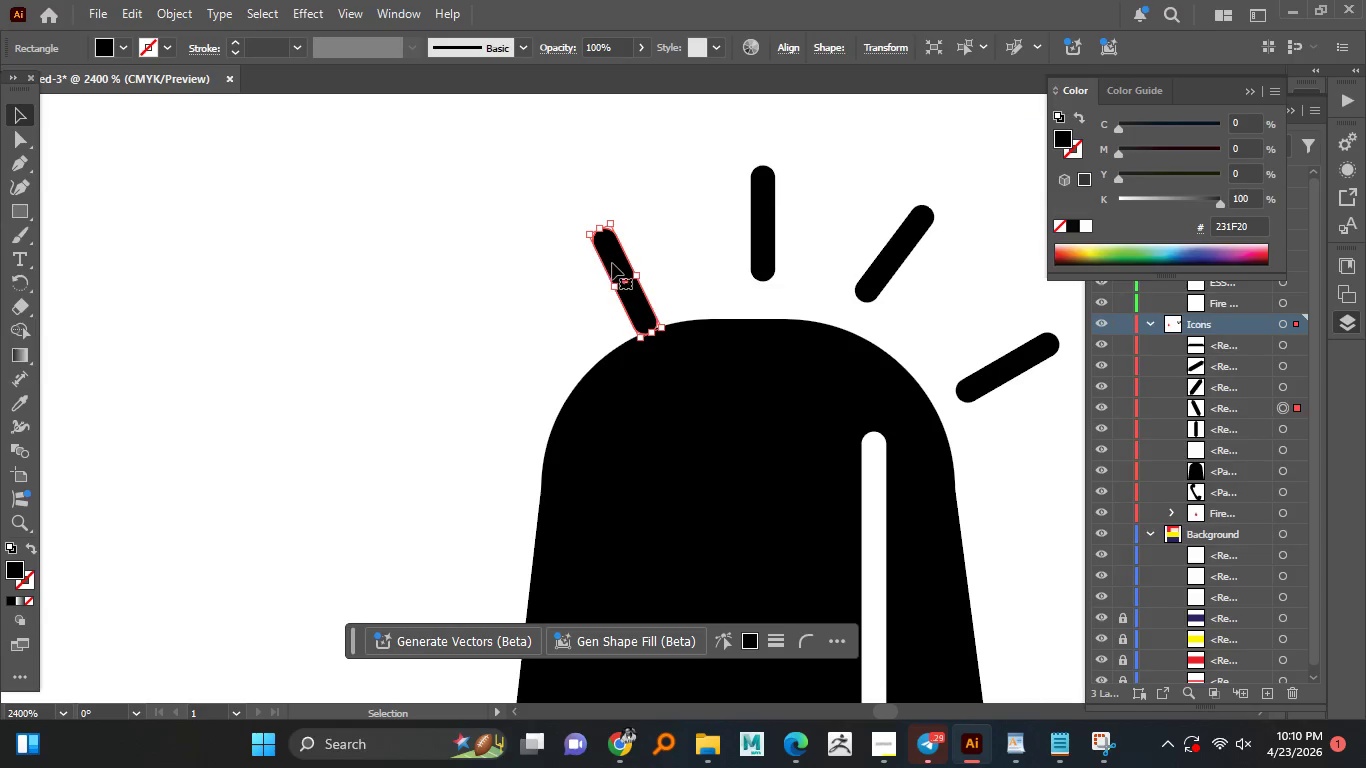 
left_click_drag(start_coordinate=[612, 263], to_coordinate=[604, 238])
 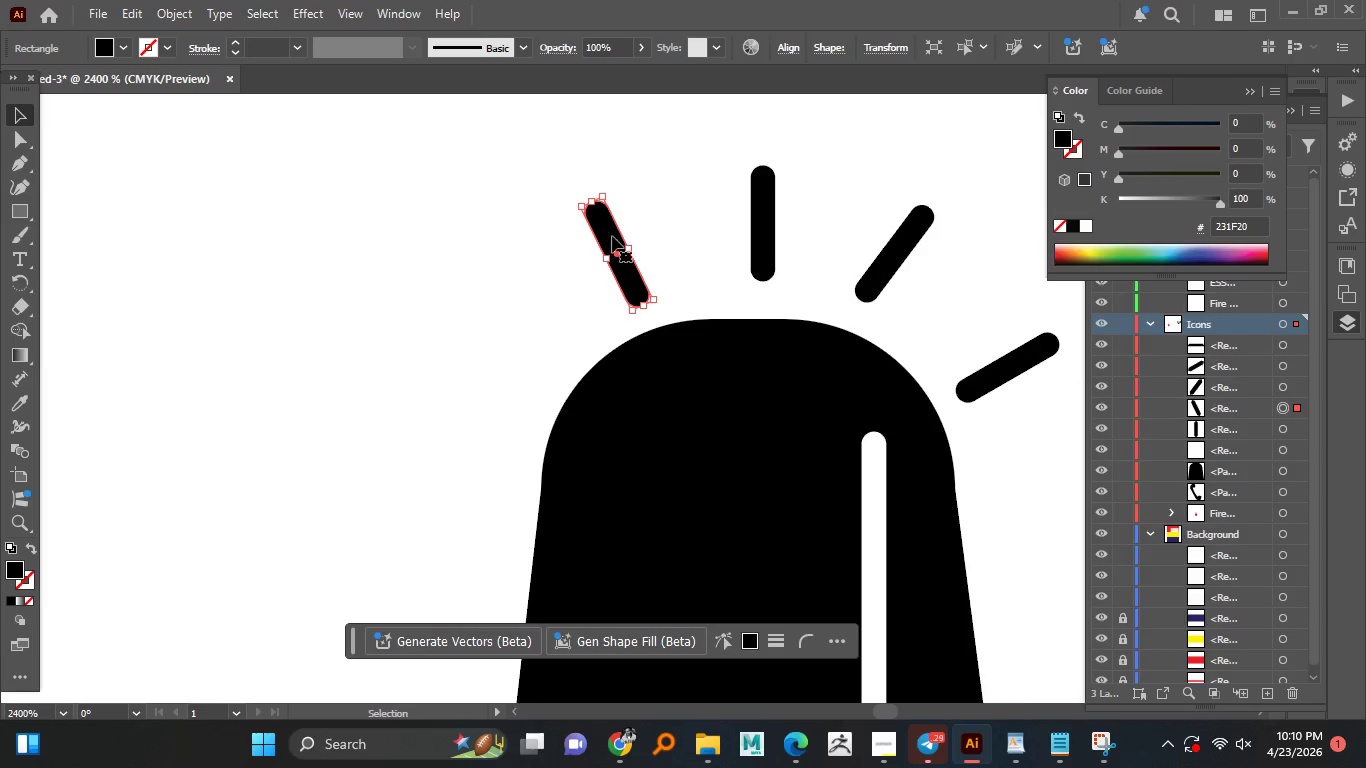 
hold_key(key=AltLeft, duration=1.5)
left_click_drag(start_coordinate=[611, 235], to_coordinate=[499, 330])
 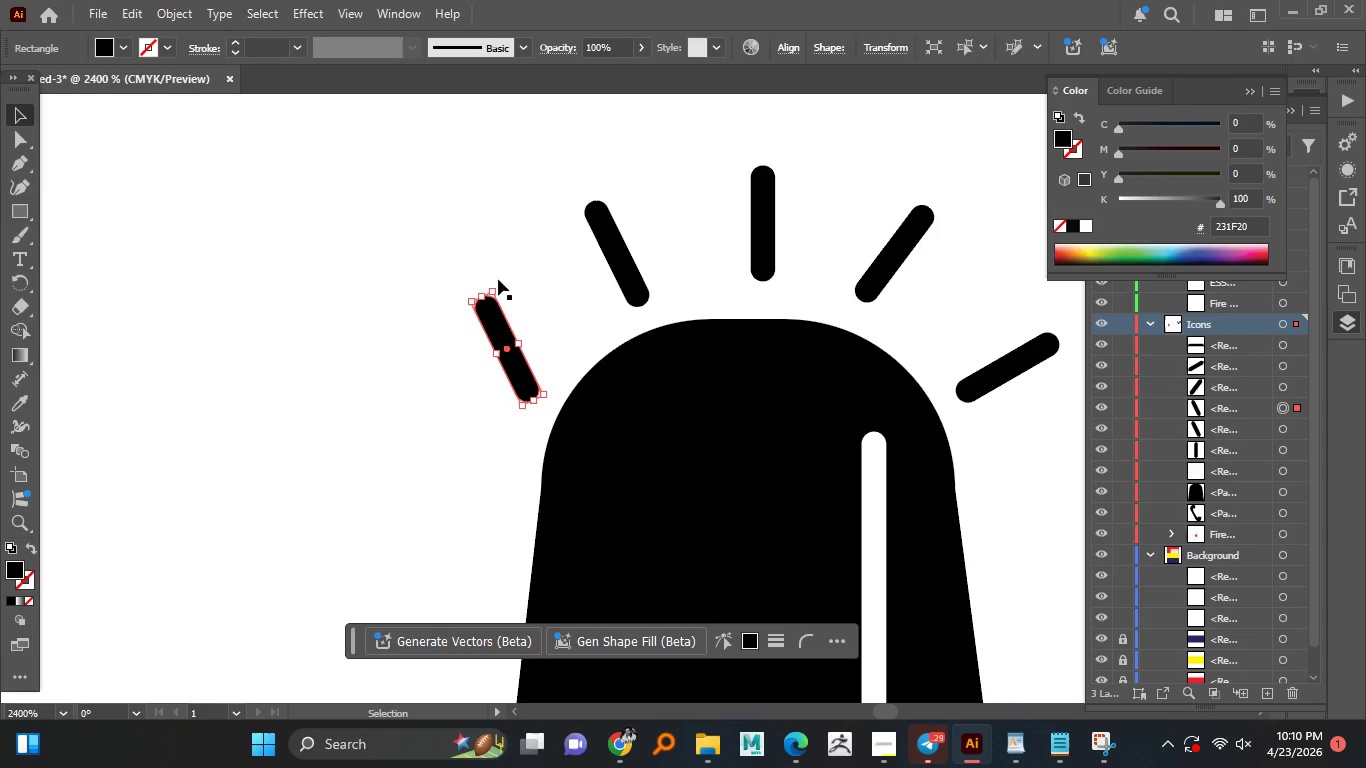 
hold_key(key=AltLeft, duration=0.38)
 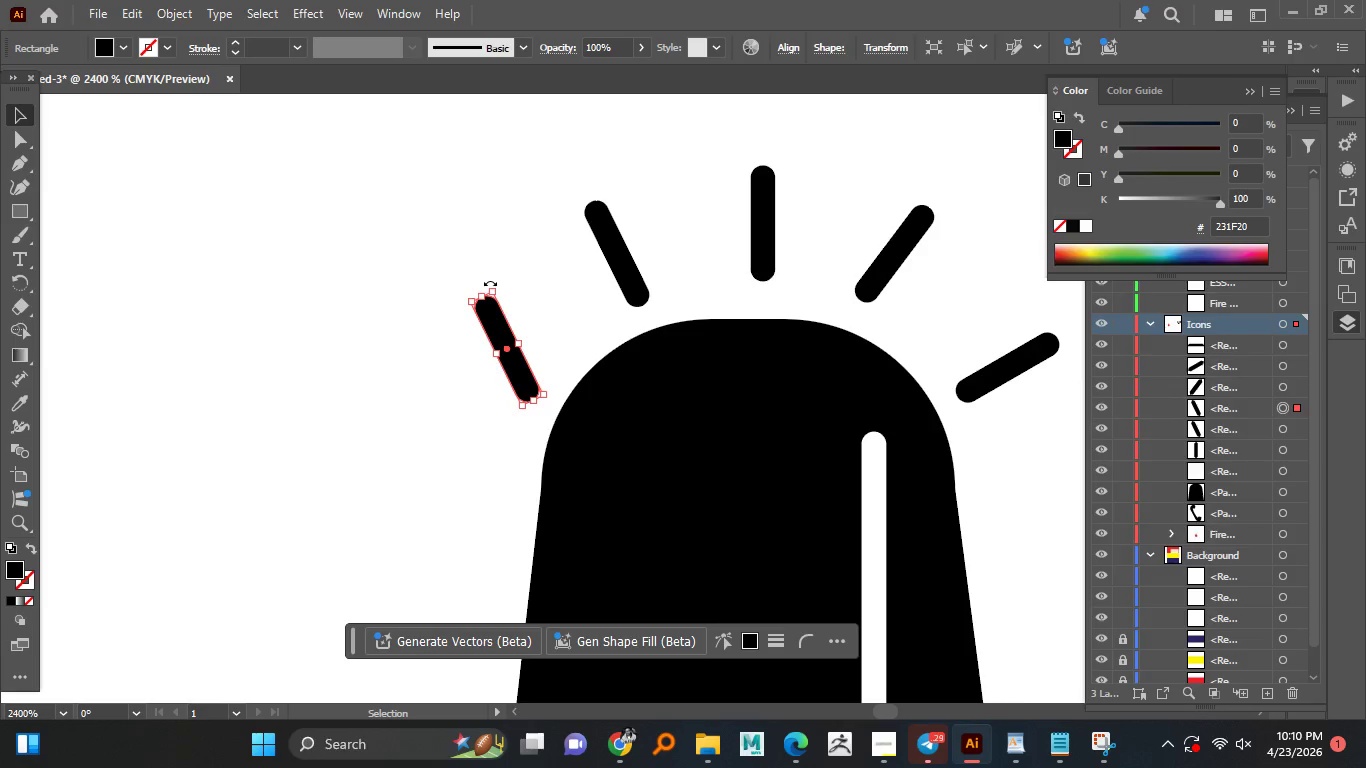 
left_click_drag(start_coordinate=[490, 282], to_coordinate=[462, 299])
 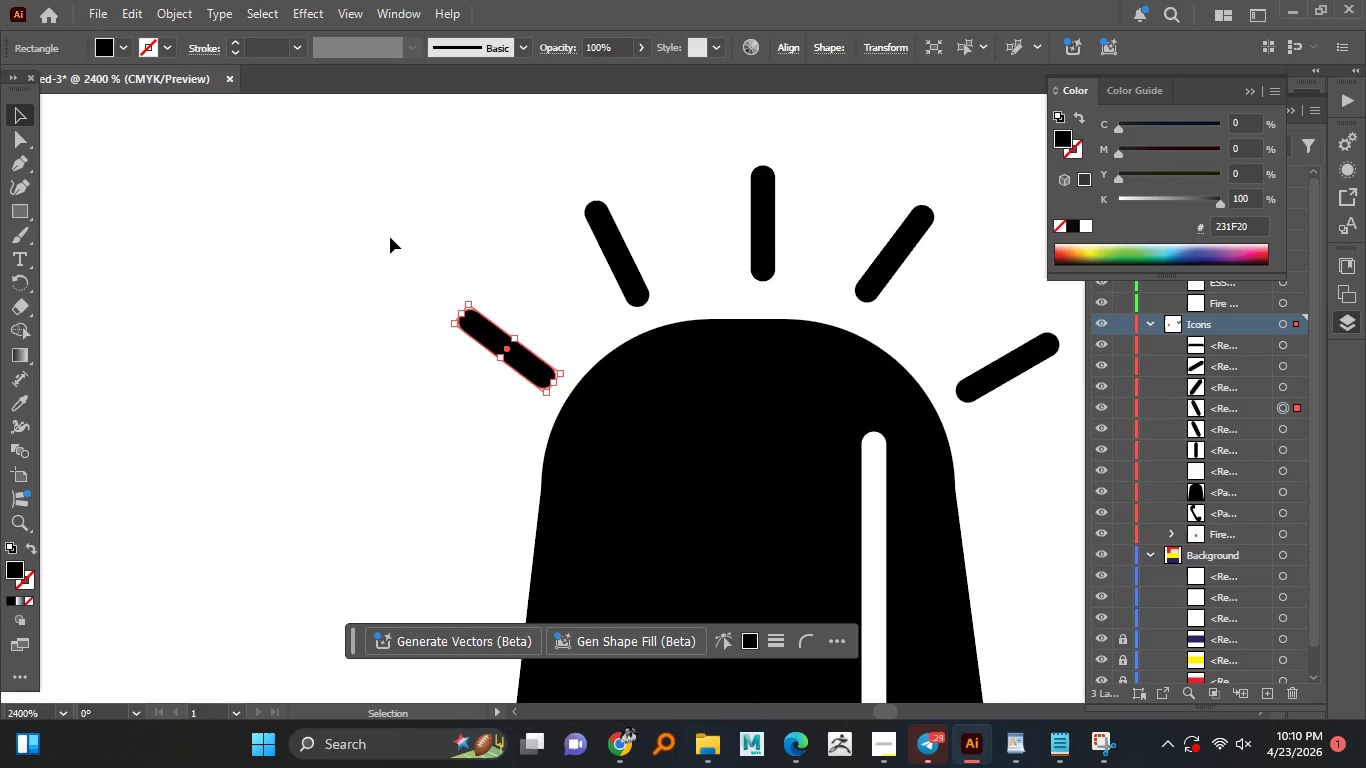 
left_click([390, 237])
 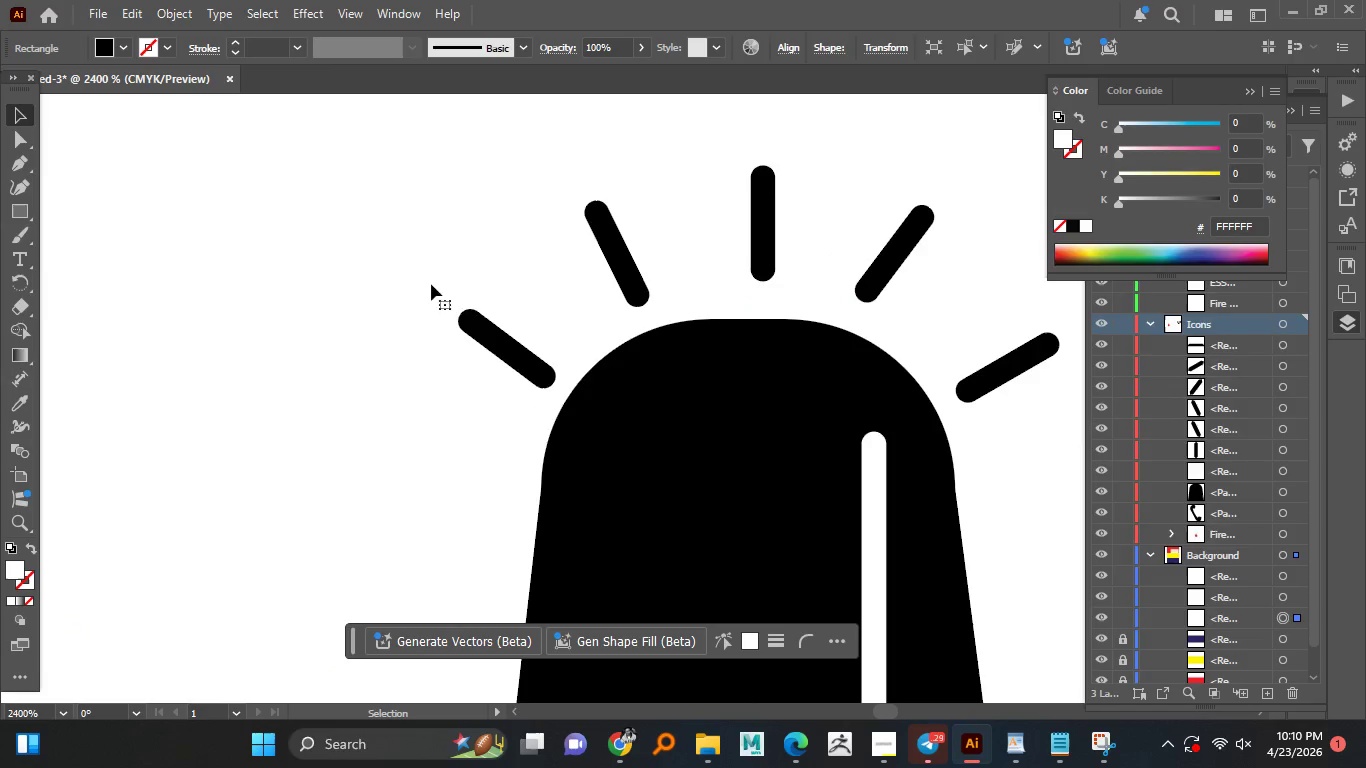 
hold_key(key=AltLeft, duration=0.89)
scroll: coordinate [431, 285], scroll_direction: down, amount: 2.0
 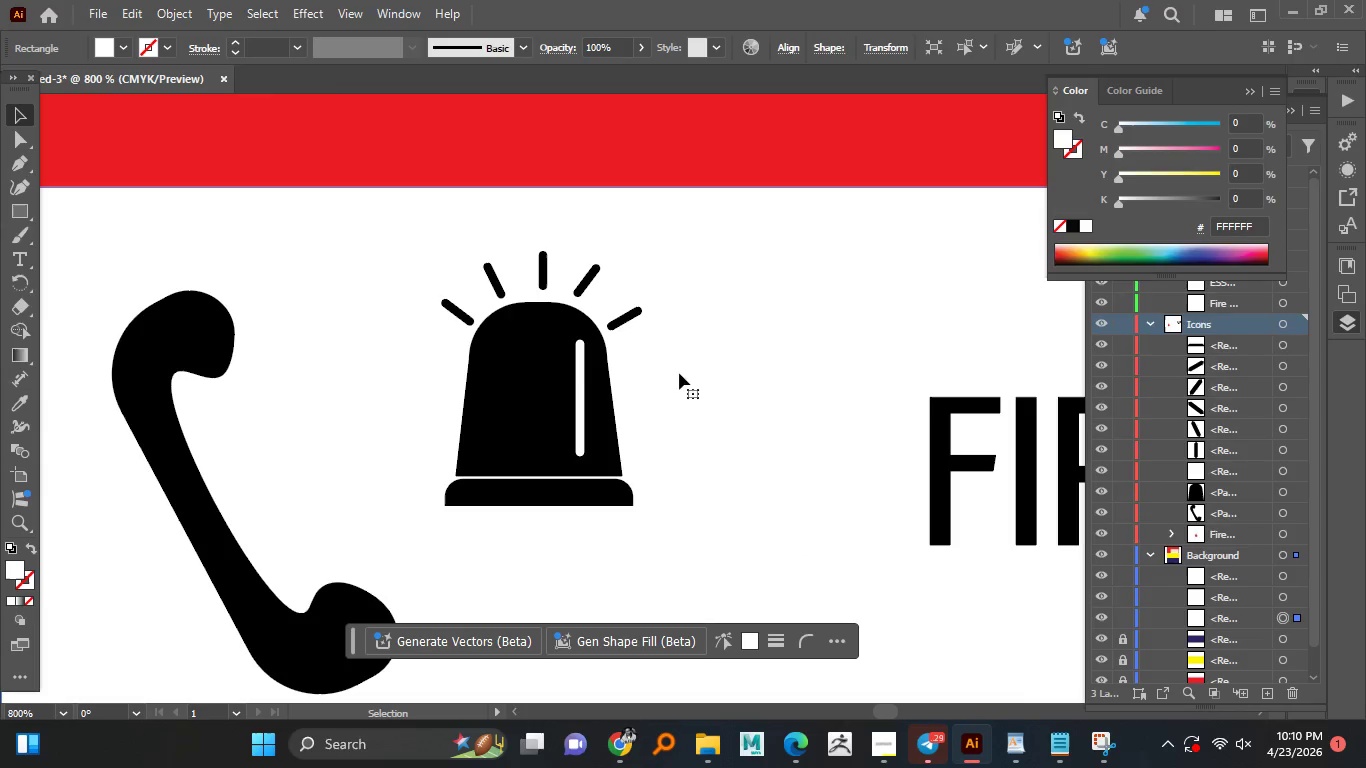 
left_click_drag(start_coordinate=[620, 322], to_coordinate=[633, 385])
 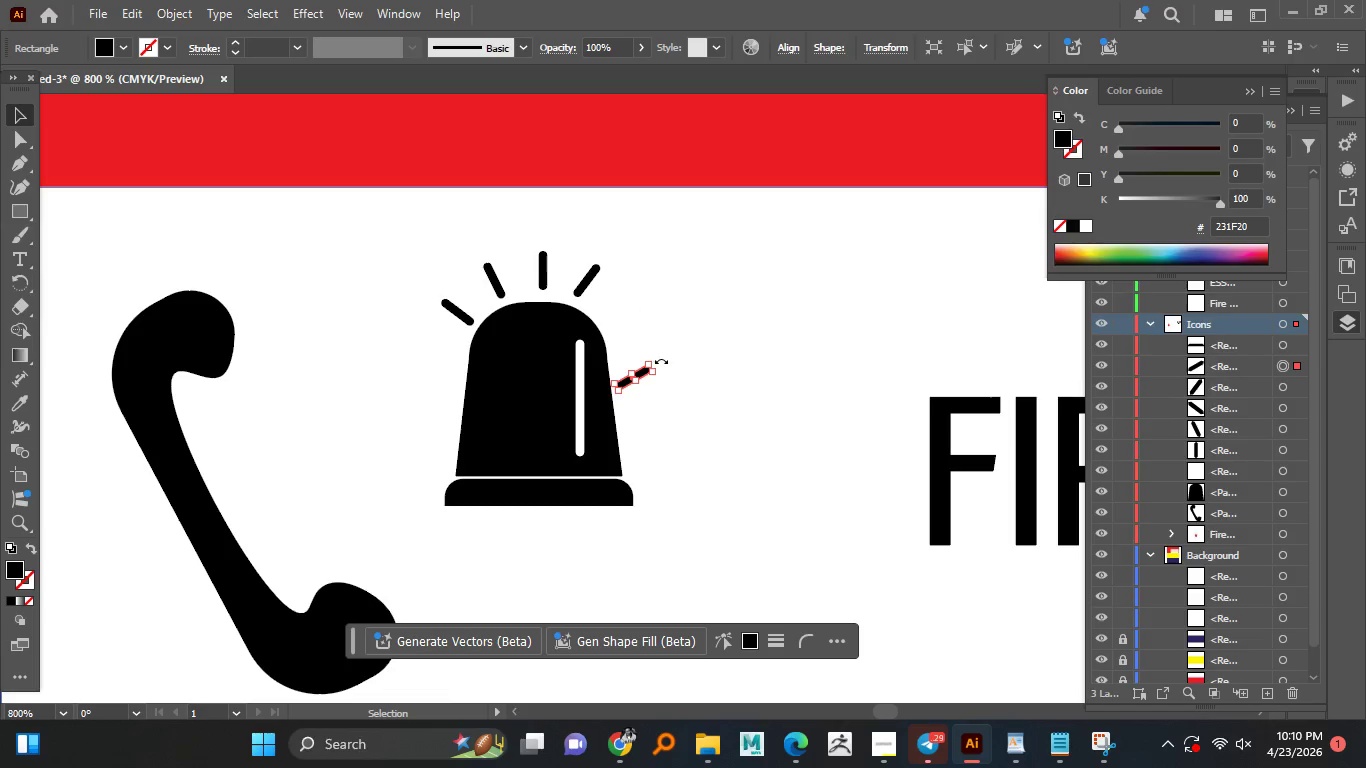 
left_click_drag(start_coordinate=[664, 360], to_coordinate=[674, 377])
 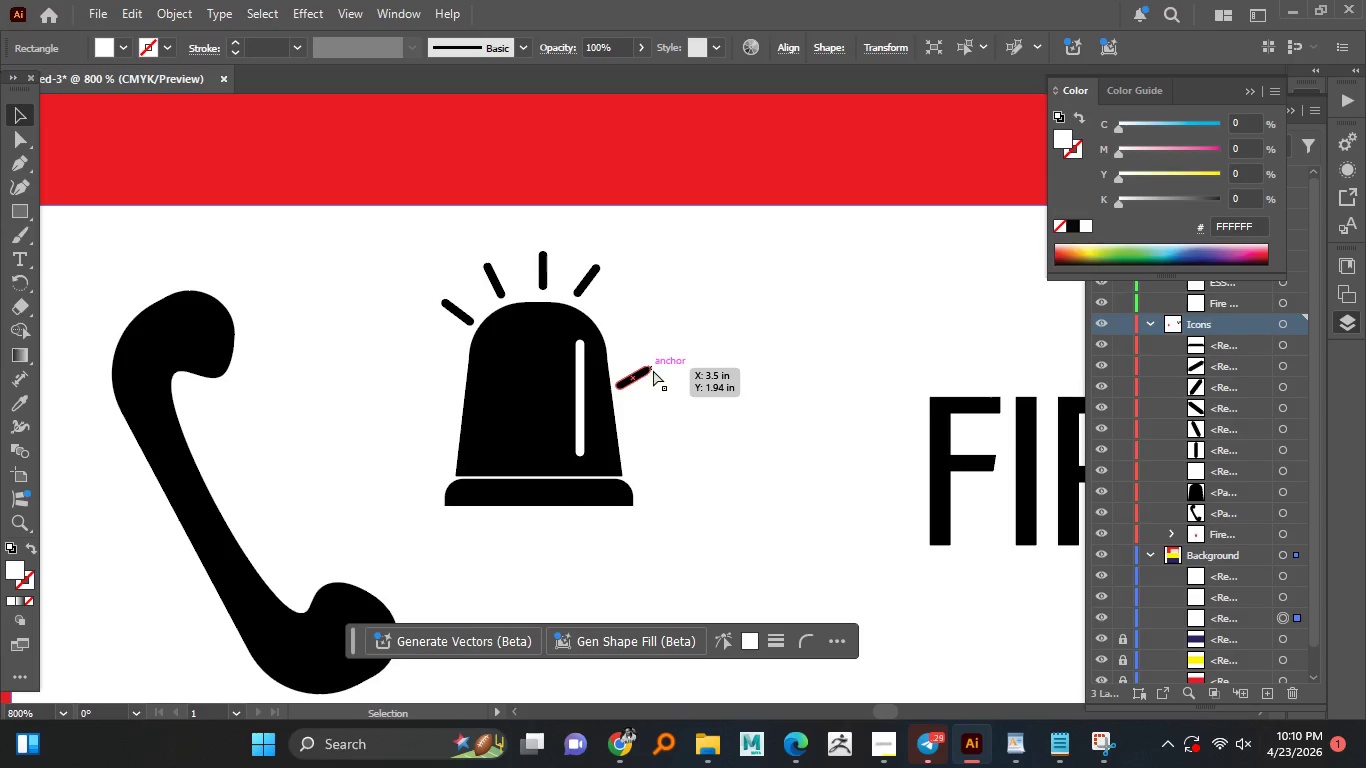 
hold_key(key=ControlLeft, duration=0.59)
 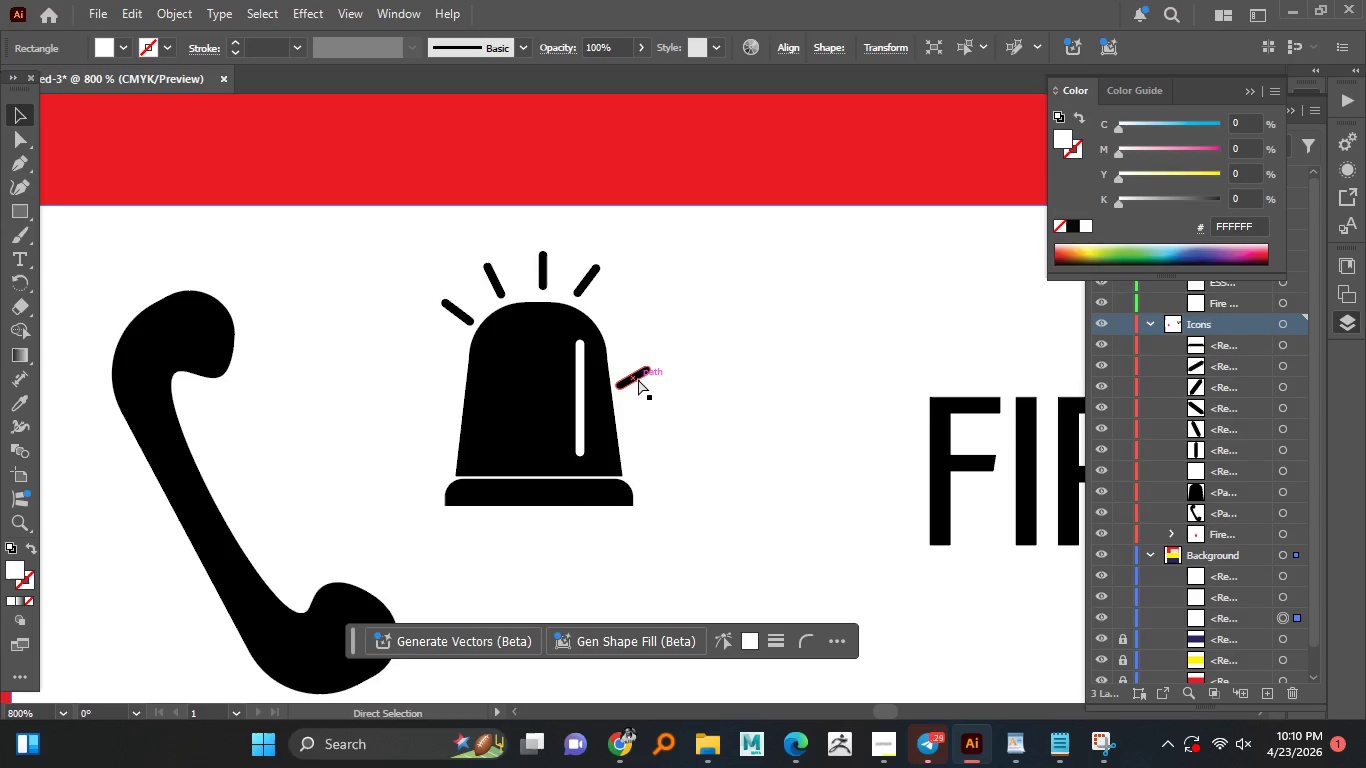 
key(Control+Z)
 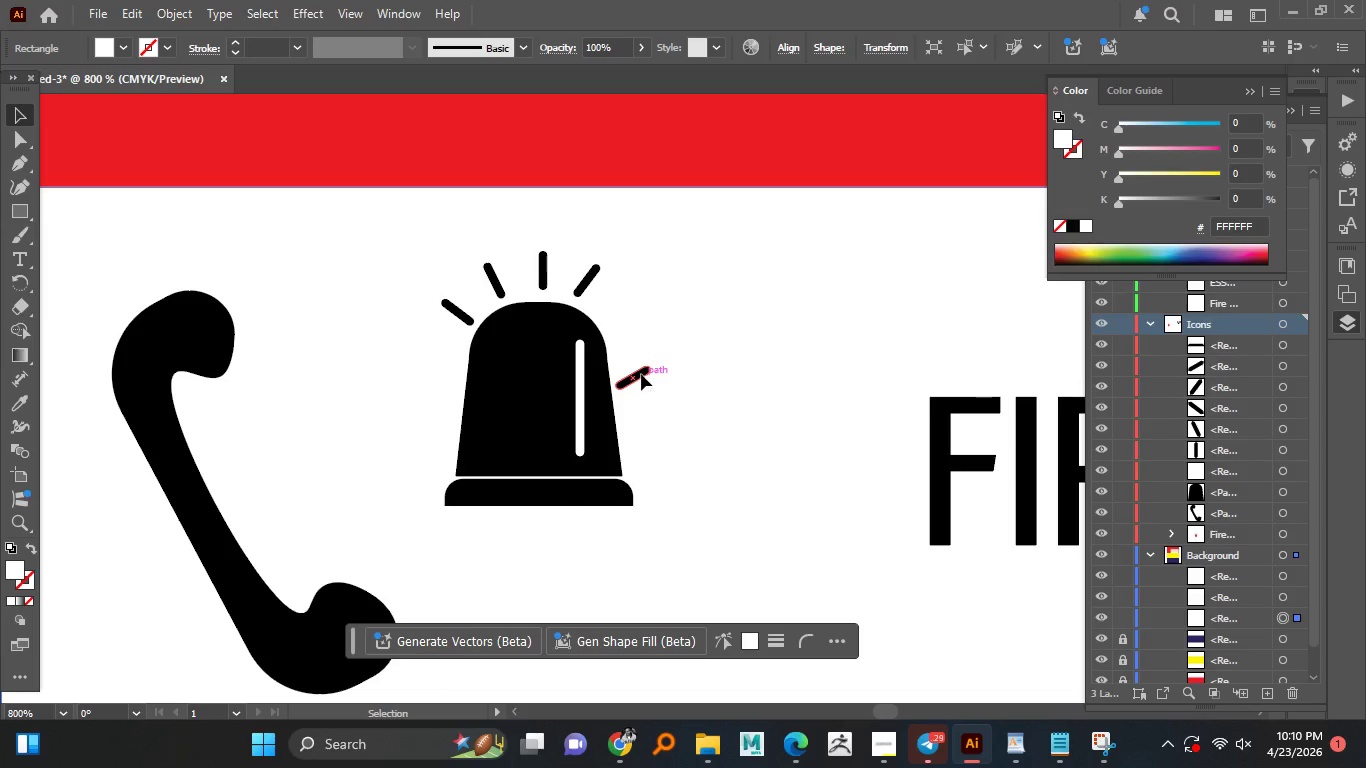 
left_click([641, 374])
 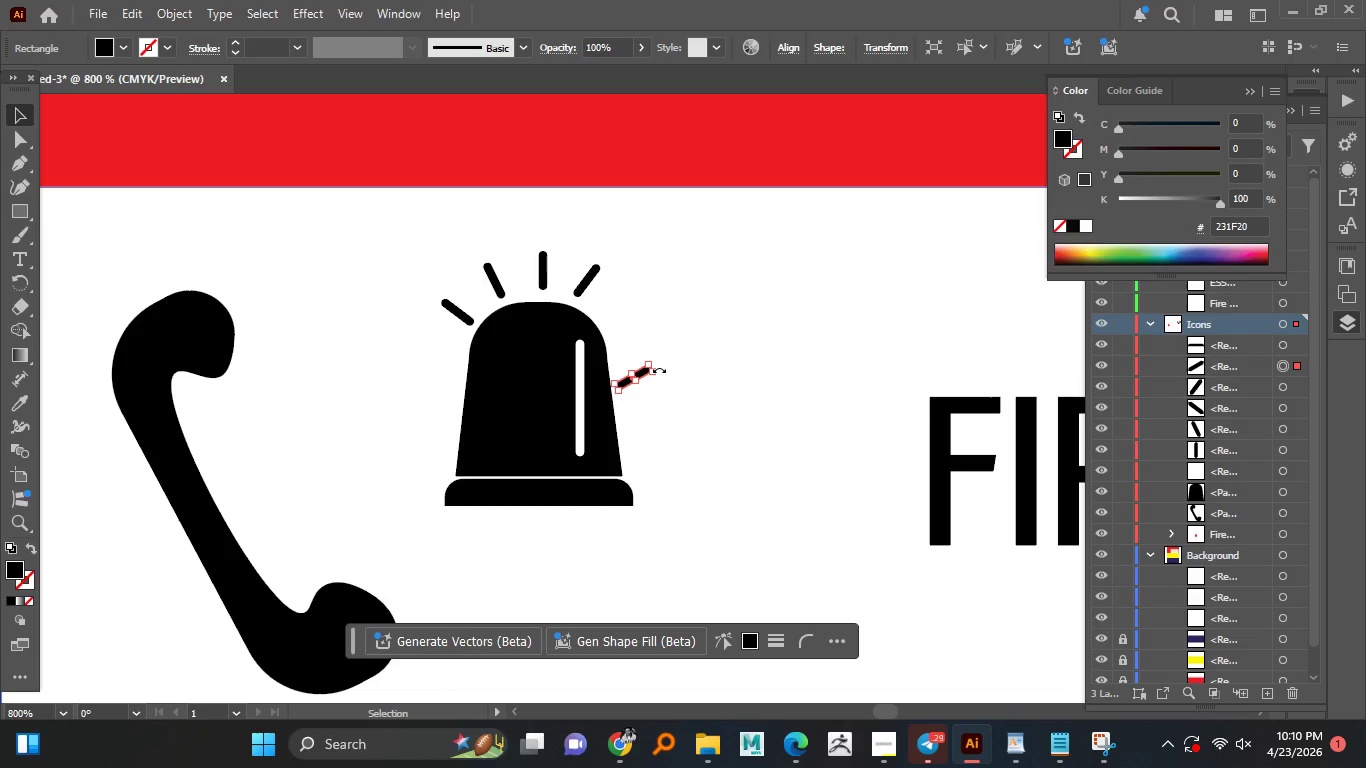 
left_click_drag(start_coordinate=[659, 371], to_coordinate=[659, 398])
 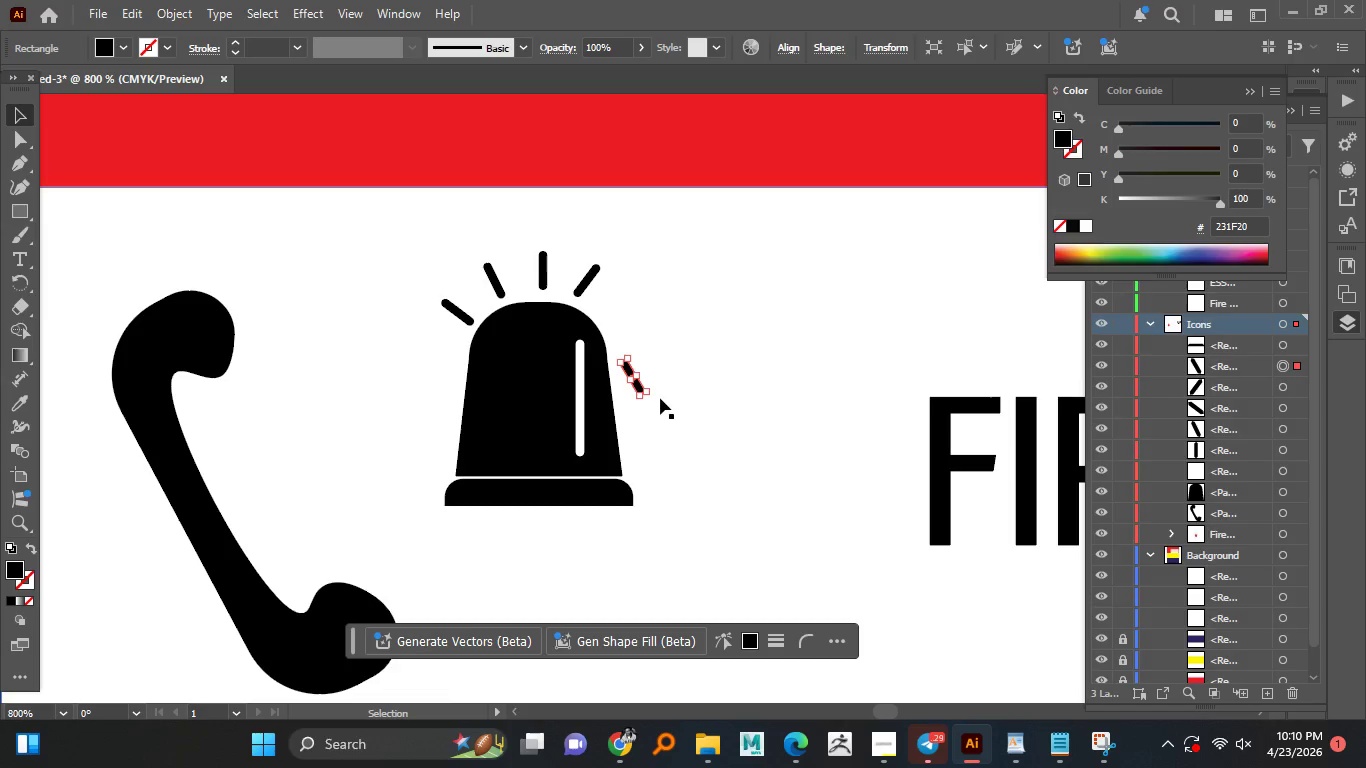 
hold_key(key=ShiftLeft, duration=0.53)
 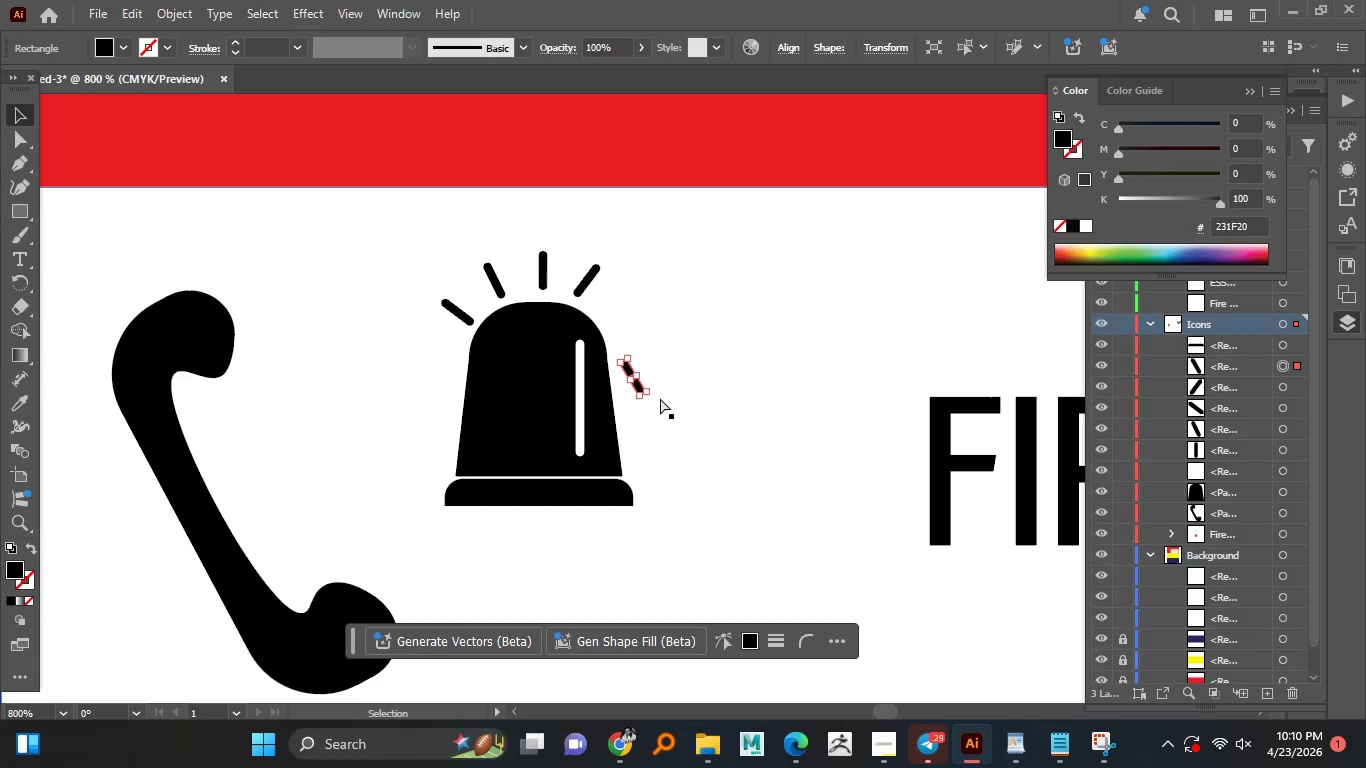 
key(Control+Z)
 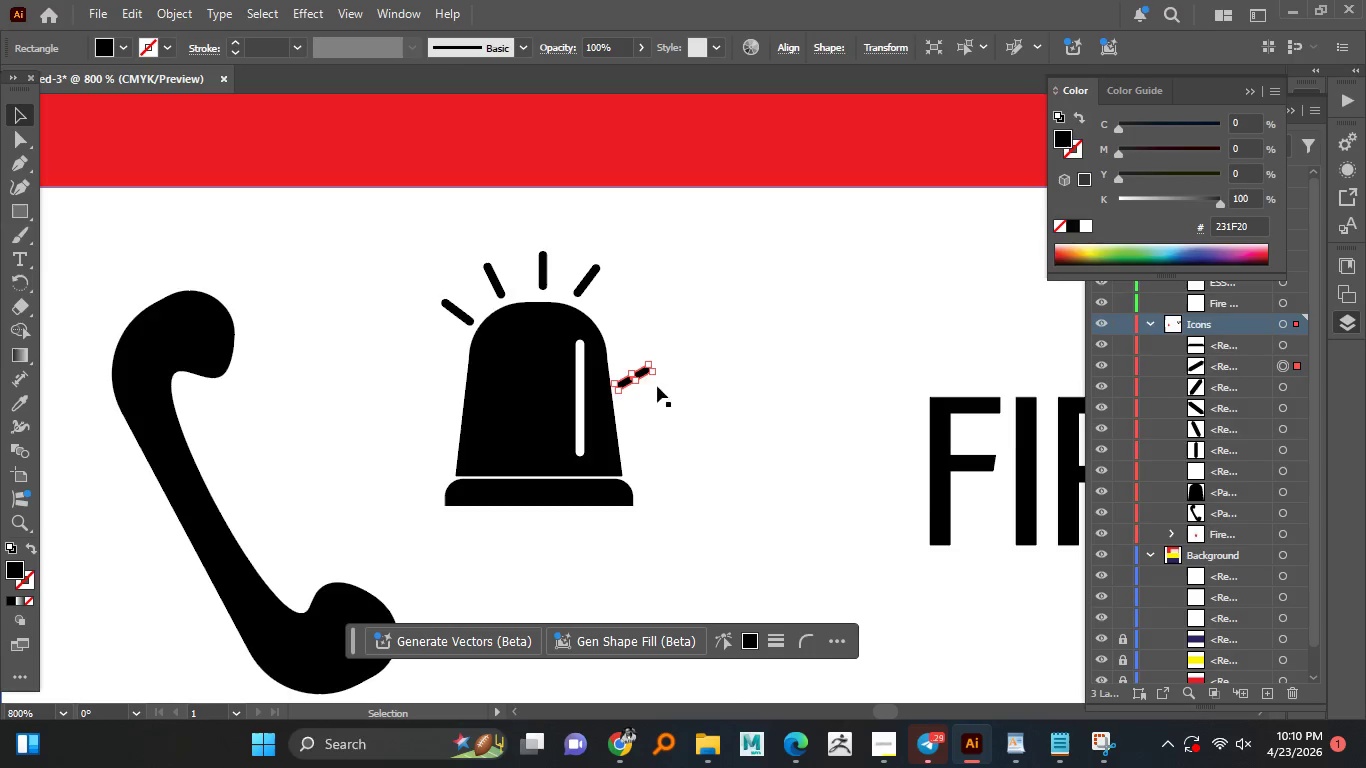 
hold_key(key=AltLeft, duration=0.5)
scroll: coordinate [650, 374], scroll_direction: up, amount: 3.0
 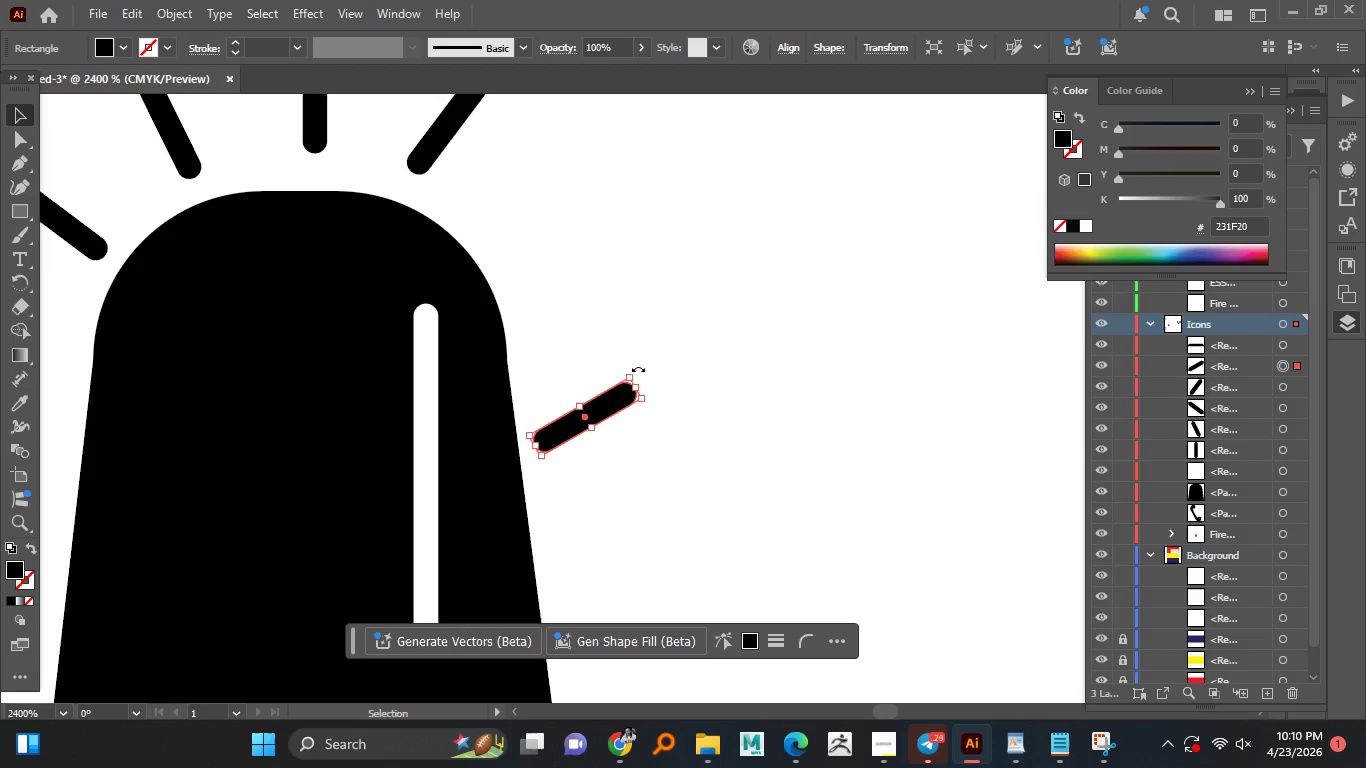 
left_click_drag(start_coordinate=[640, 370], to_coordinate=[657, 399])
 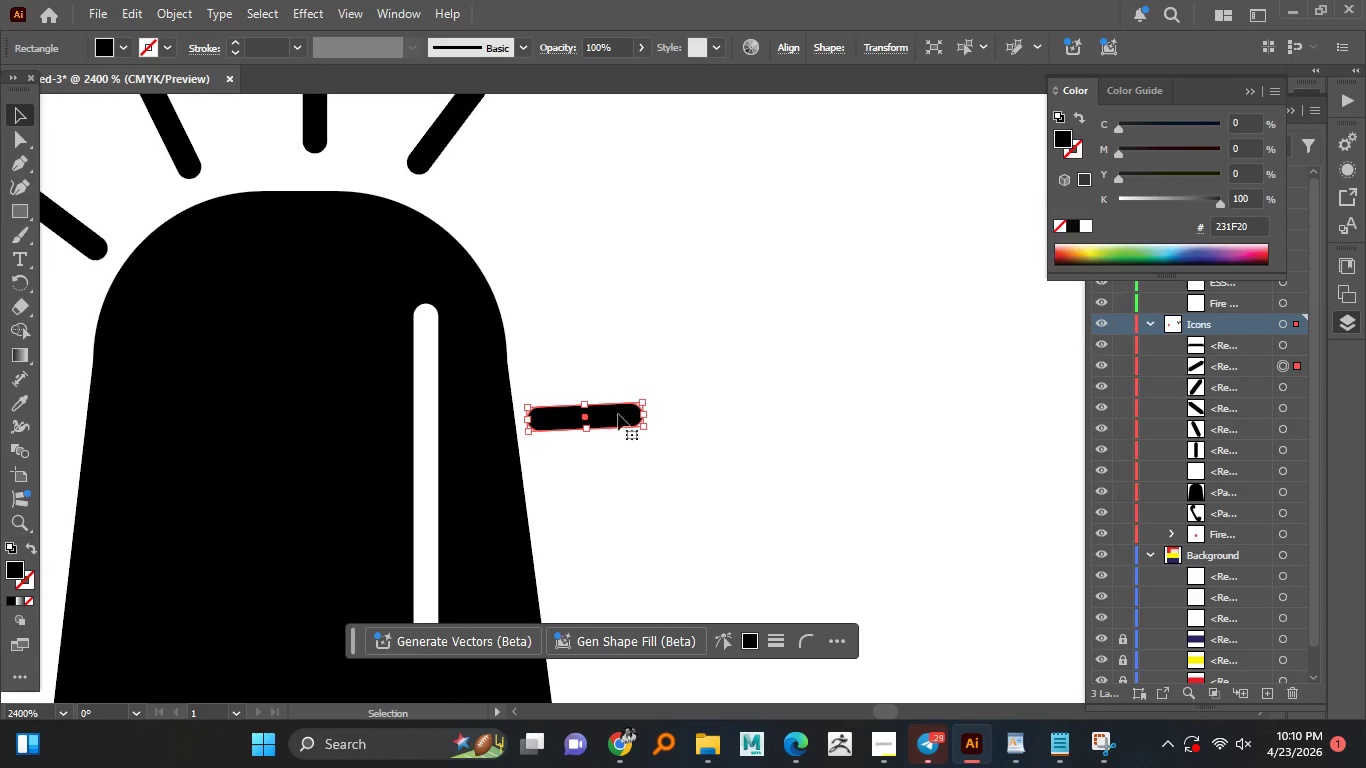 
key(V)
 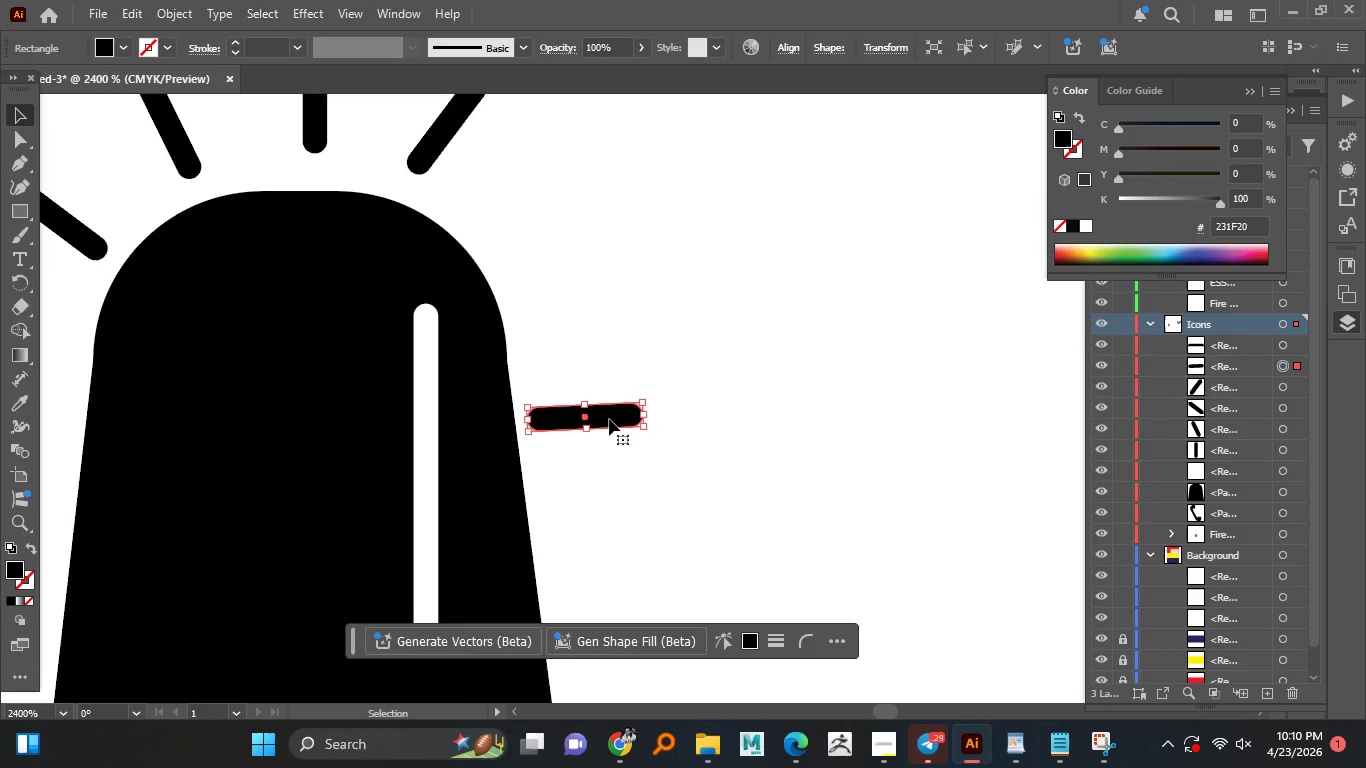 
left_click_drag(start_coordinate=[613, 419], to_coordinate=[634, 420])
 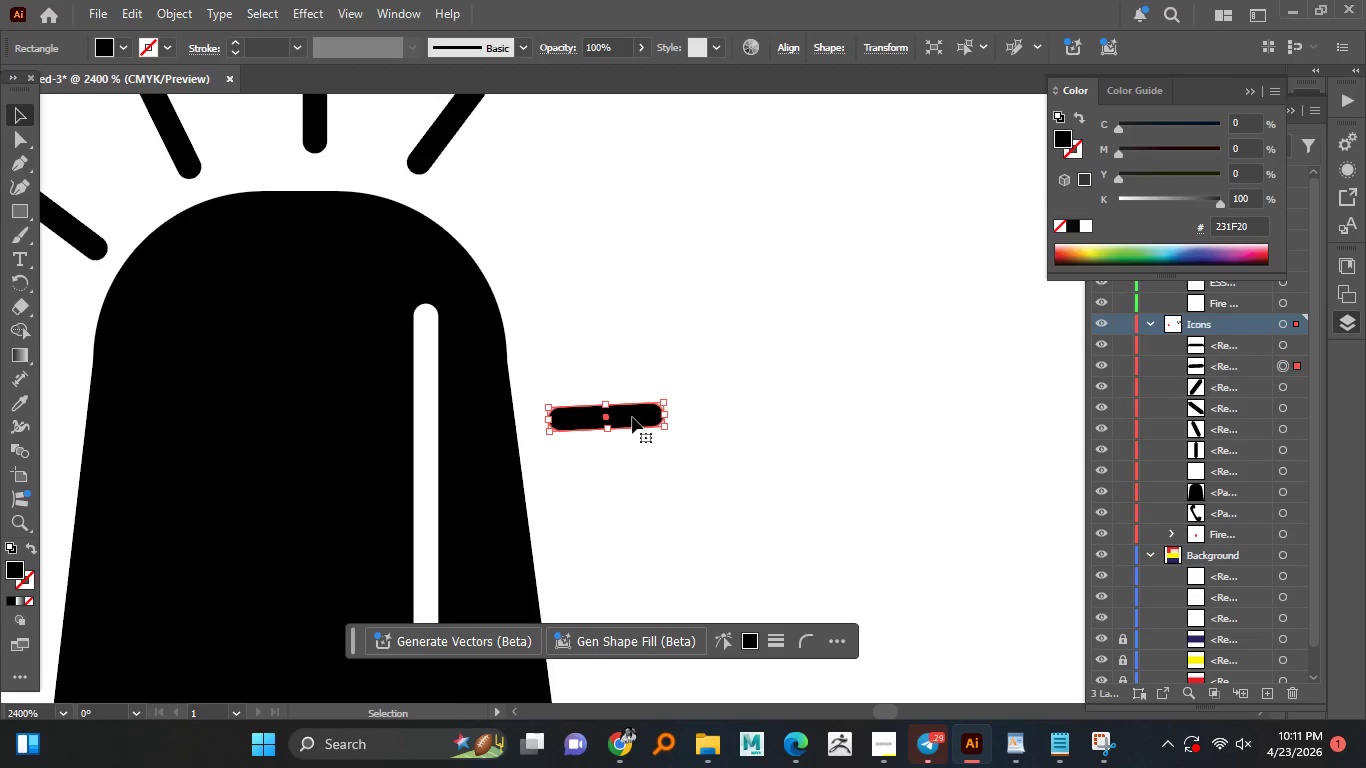 
hold_key(key=AltLeft, duration=0.58)
scroll: coordinate [632, 417], scroll_direction: down, amount: 2.0
 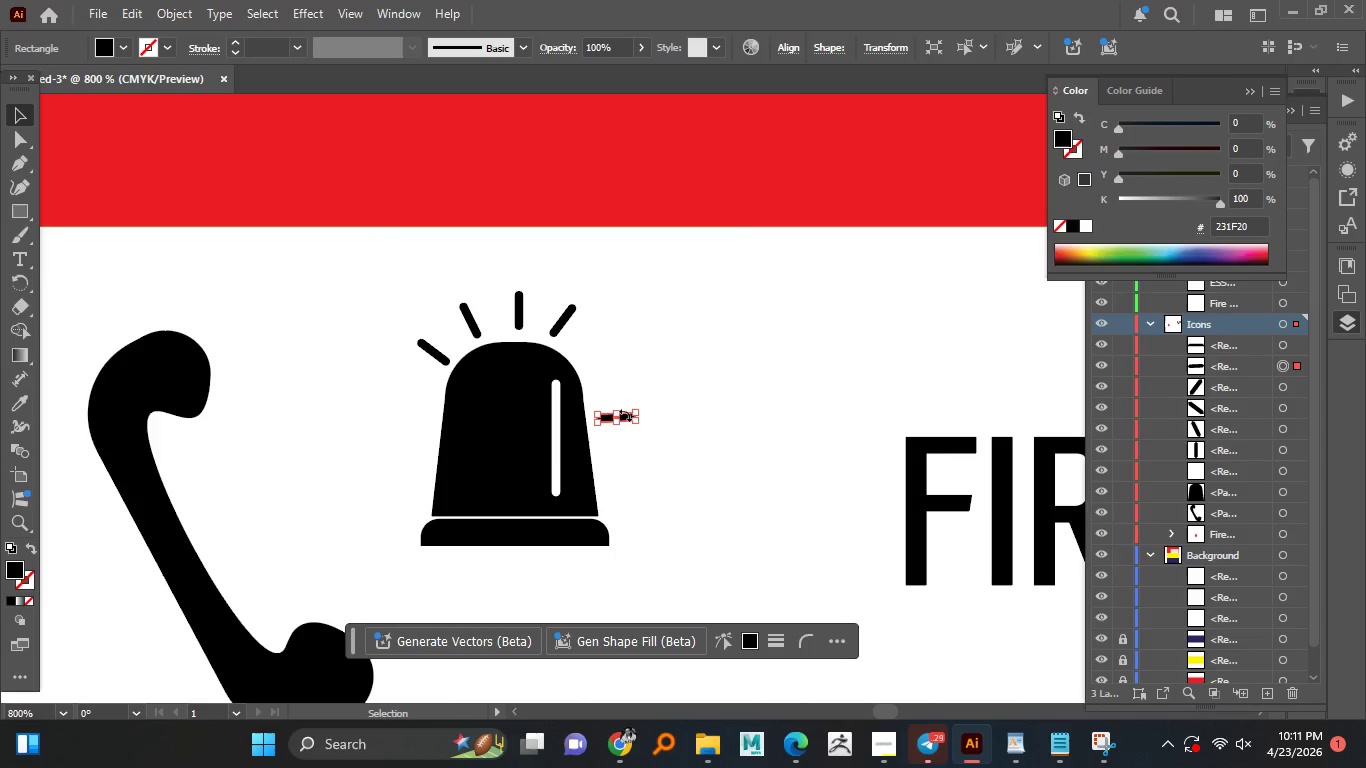 
hold_key(key=AltLeft, duration=0.42)
scroll: coordinate [623, 415], scroll_direction: up, amount: 2.0
 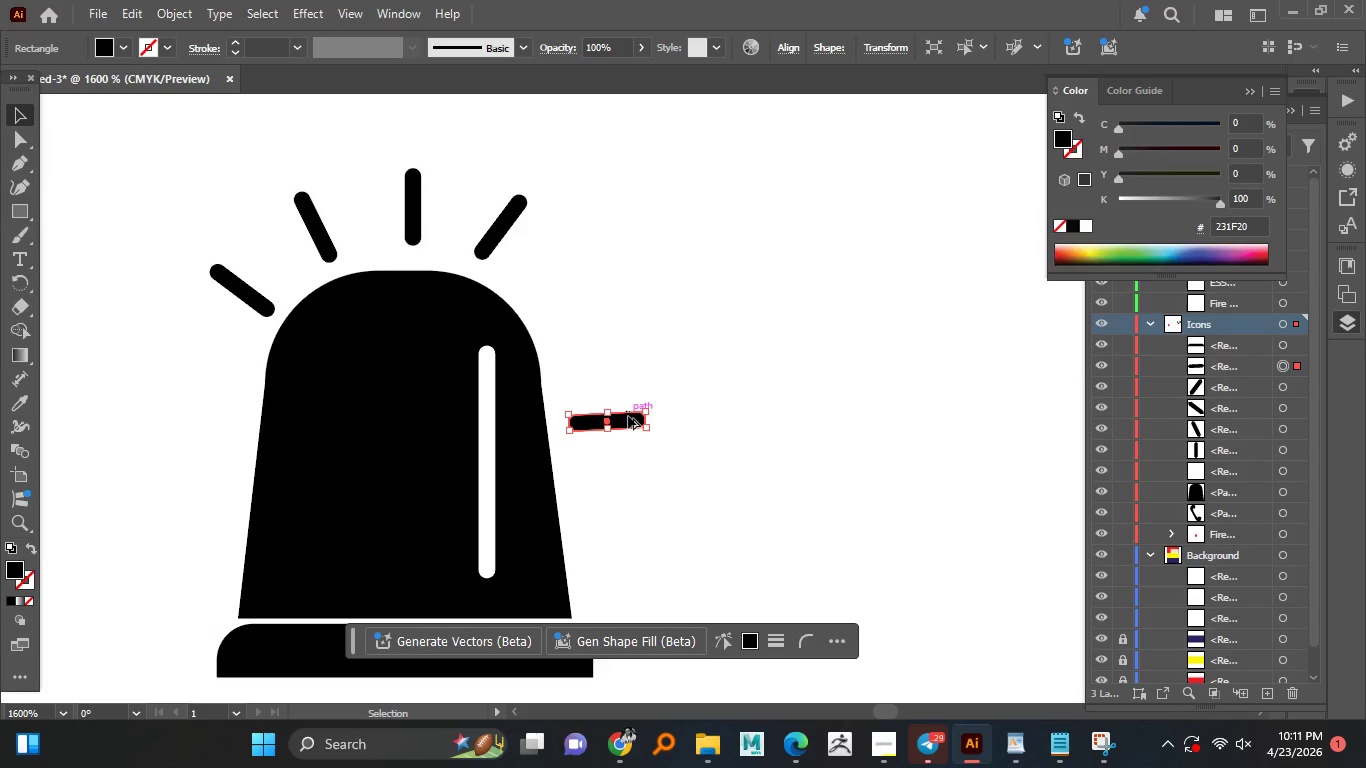 
hold_key(key=AltLeft, duration=2.33)
left_click_drag(start_coordinate=[628, 417], to_coordinate=[231, 443])
 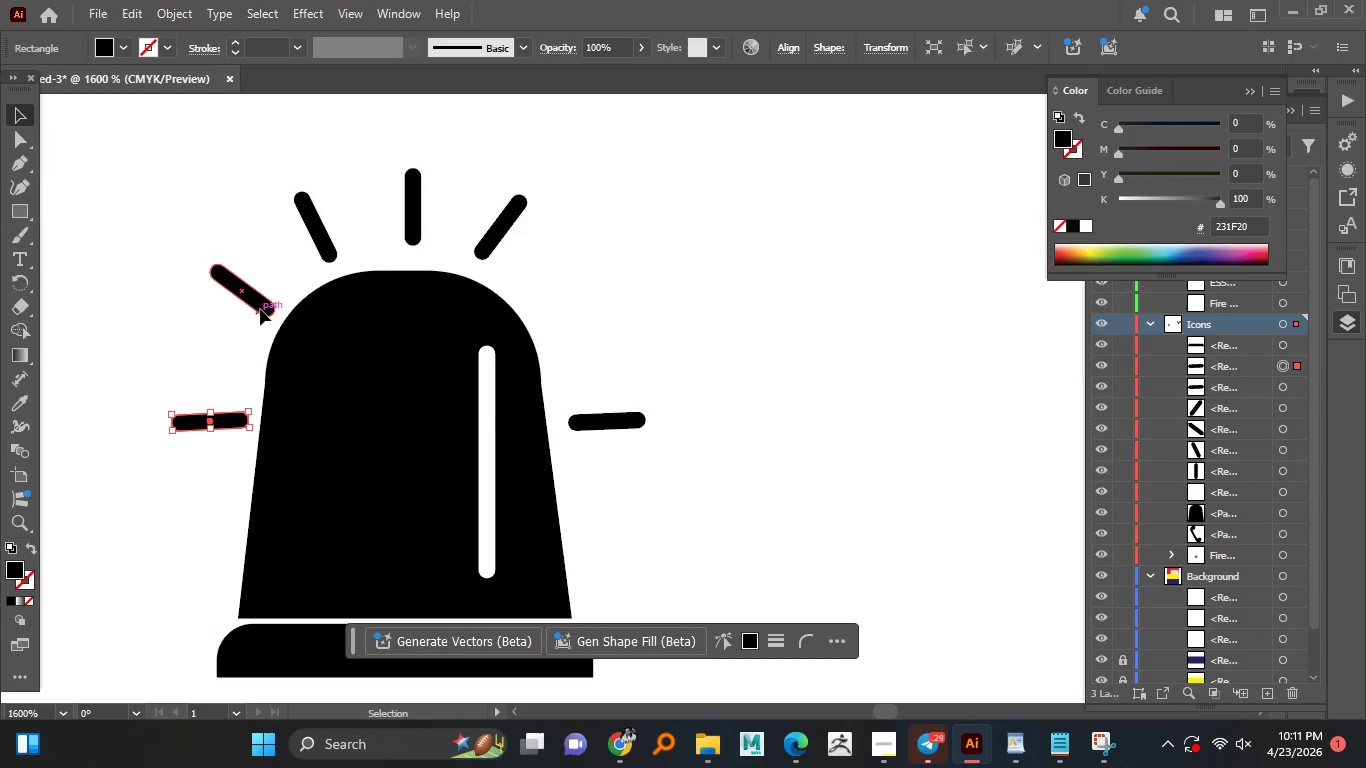 
hold_key(key=ShiftLeft, duration=1.5)
 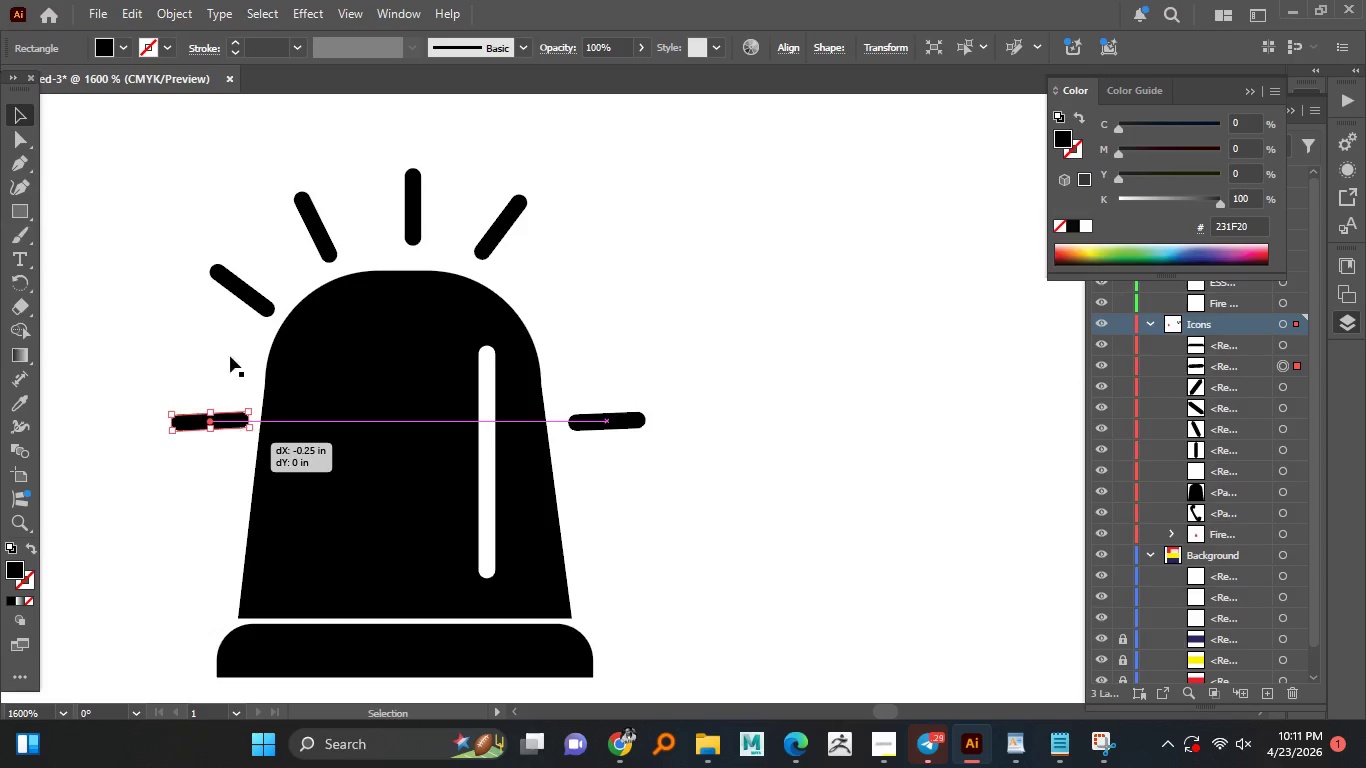 
key(Alt+Shift+ShiftLeft)
 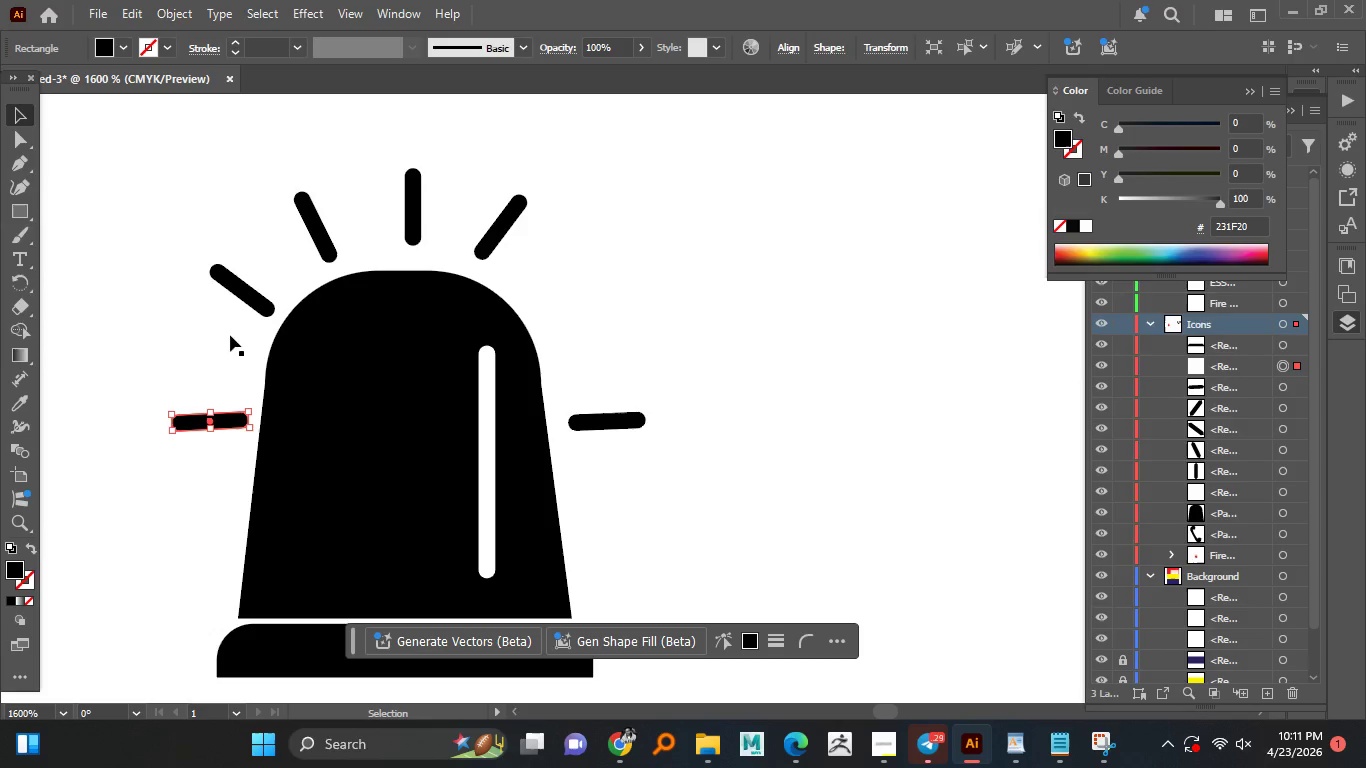 
key(Alt+Shift+ShiftLeft)
 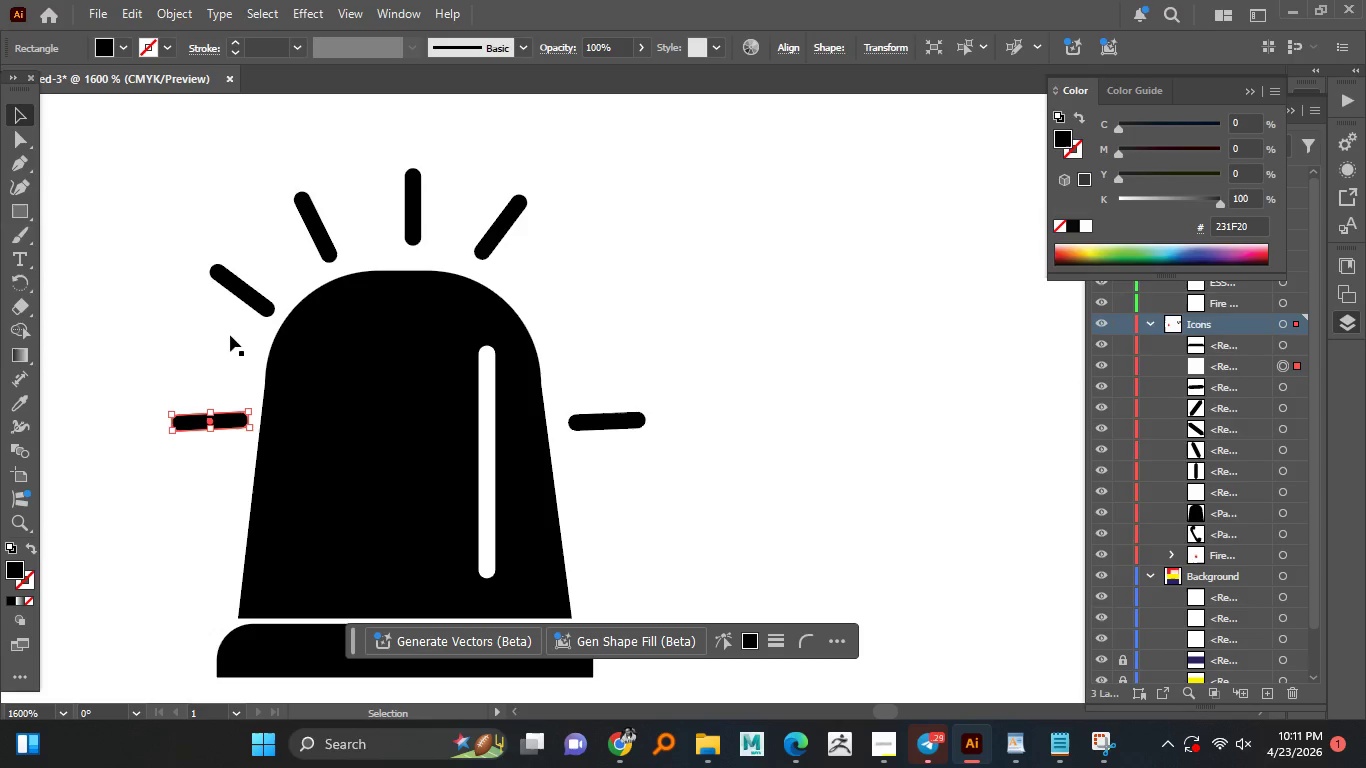 
key(Alt+Shift+ShiftLeft)
 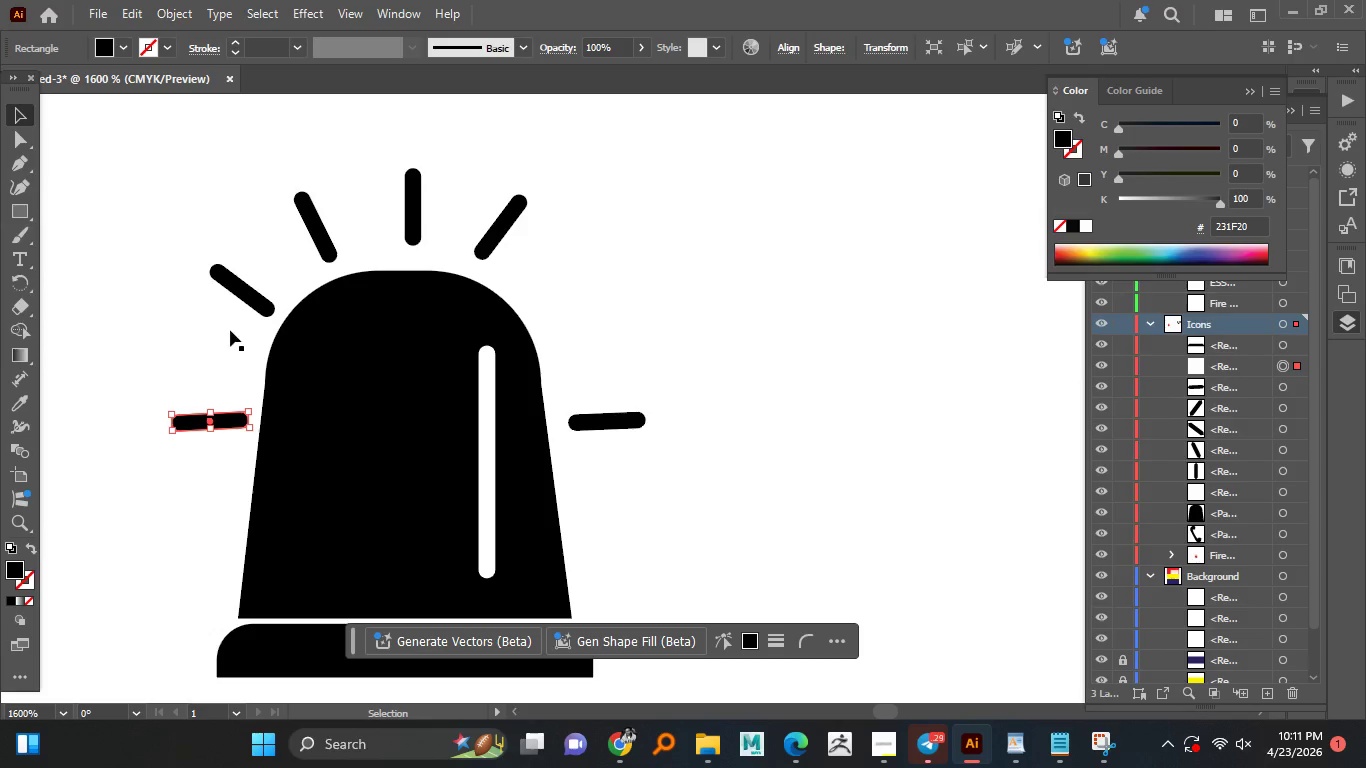 
key(Alt+Shift+ShiftLeft)
 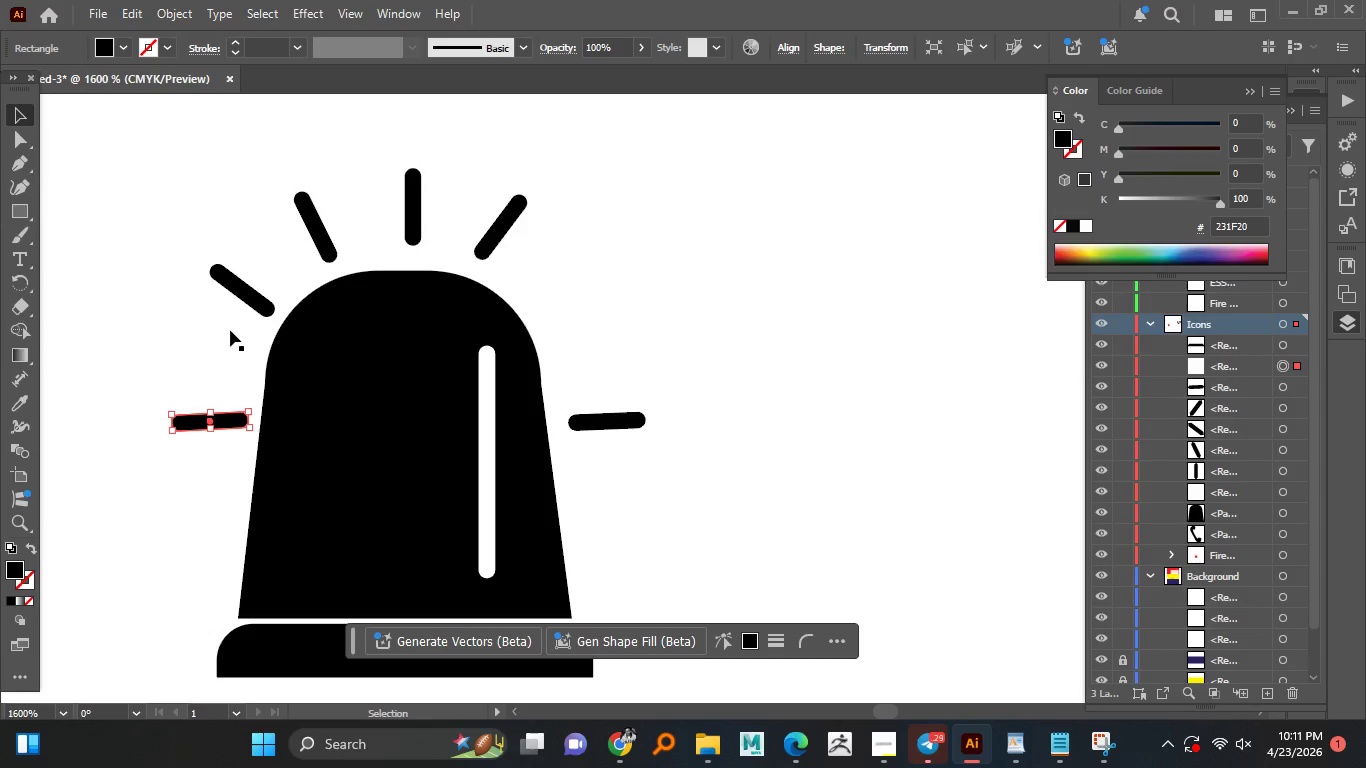 
key(Alt+Shift+ShiftLeft)
 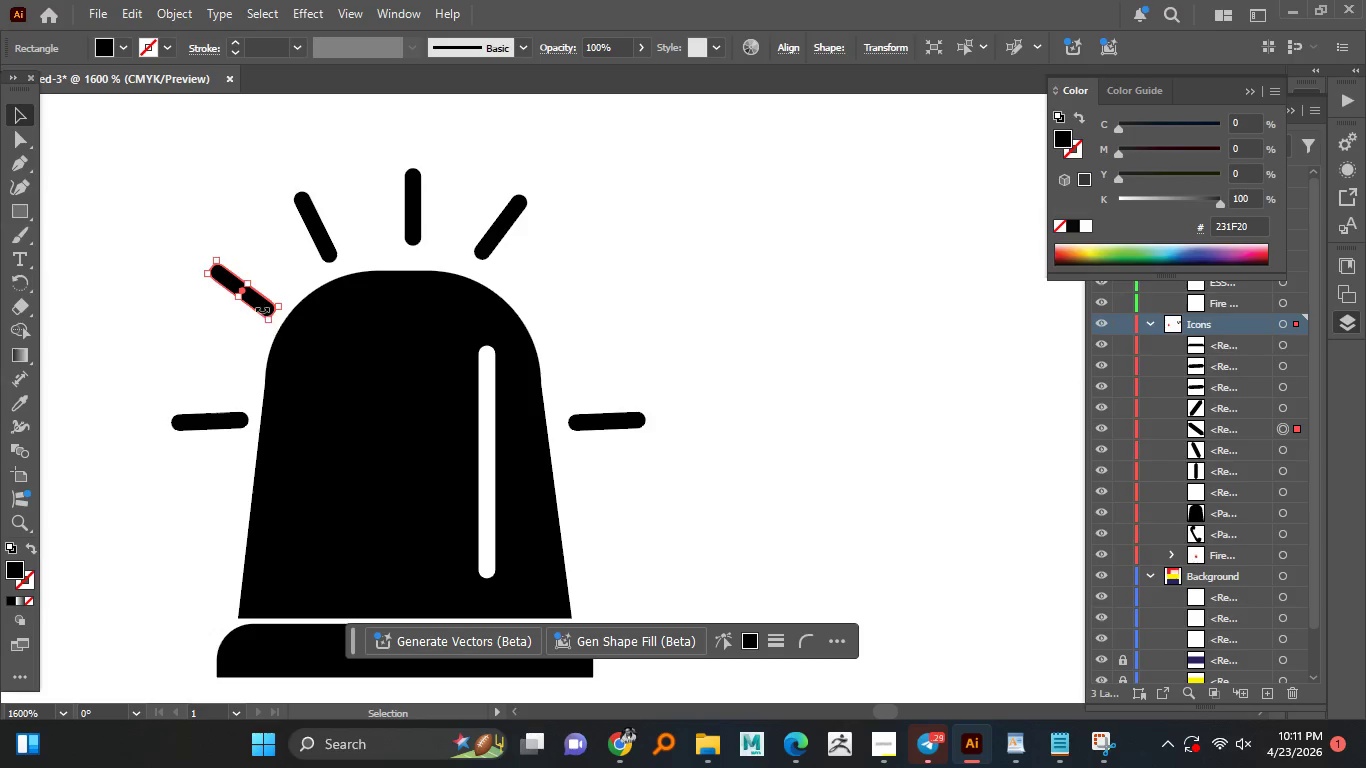 
key(Delete)
 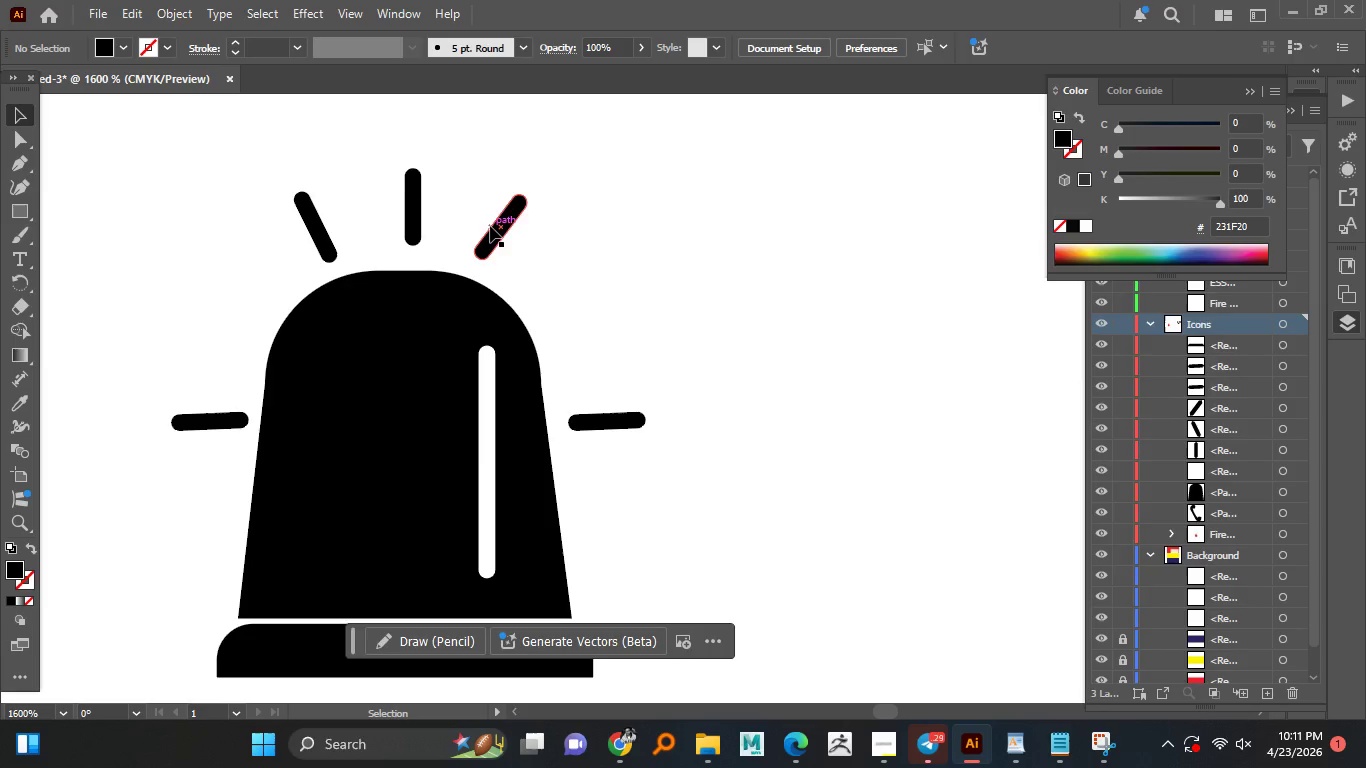 
left_click_drag(start_coordinate=[491, 226], to_coordinate=[565, 303])
 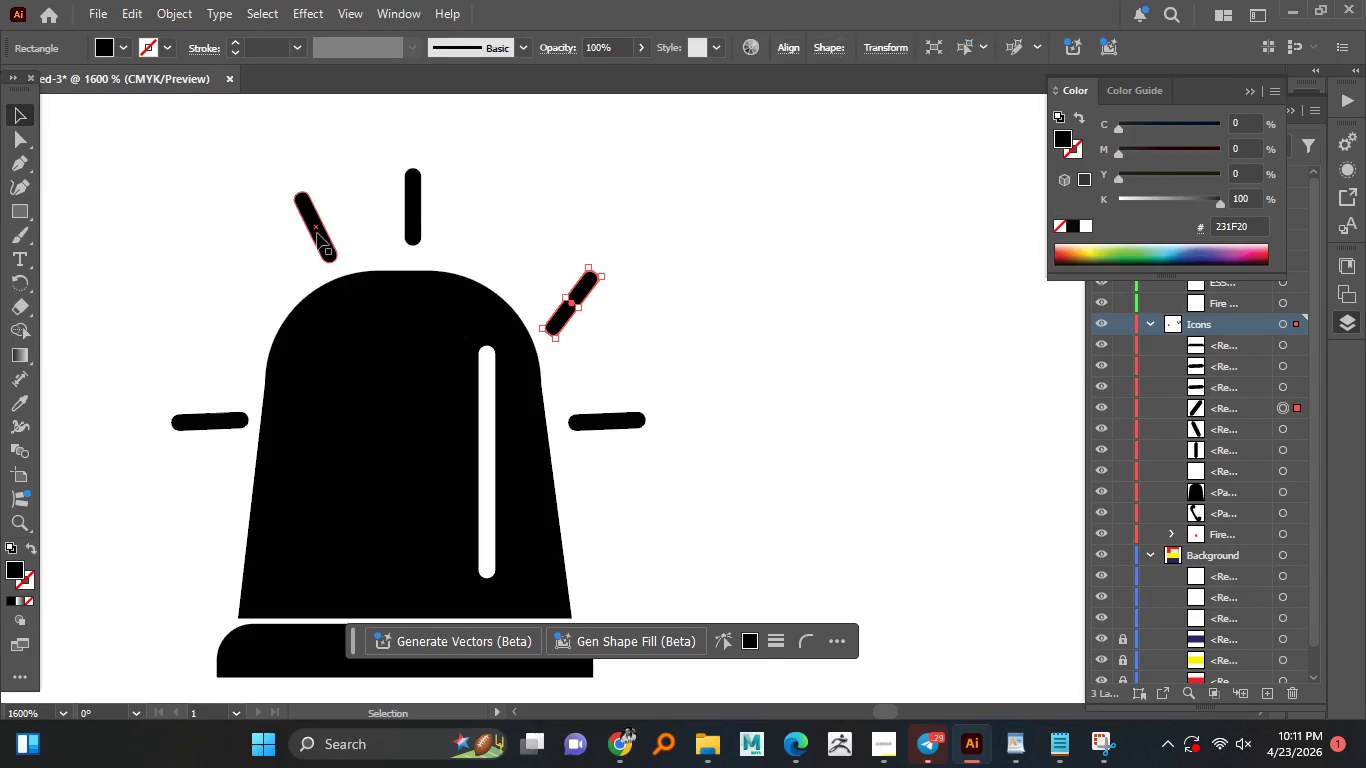 
left_click_drag(start_coordinate=[317, 233], to_coordinate=[234, 291])
 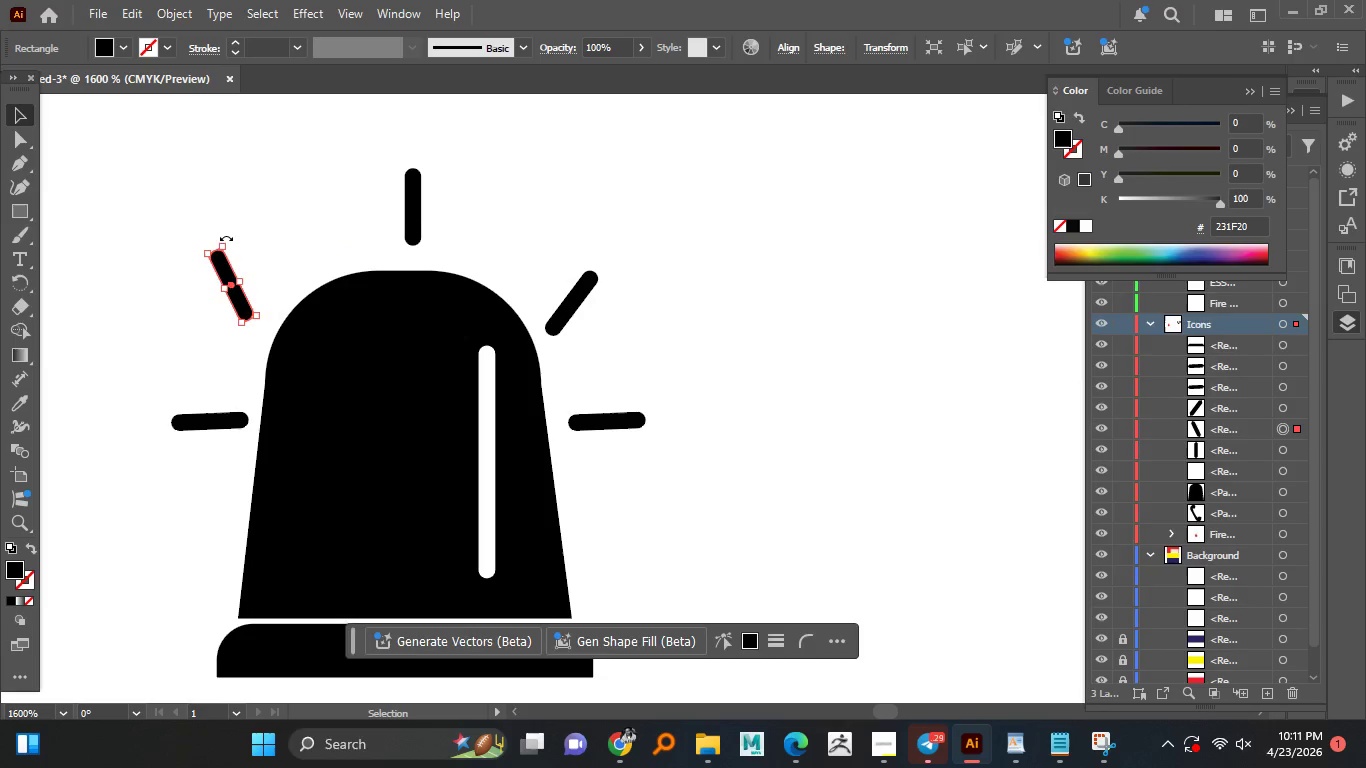 
left_click_drag(start_coordinate=[226, 237], to_coordinate=[193, 241])
 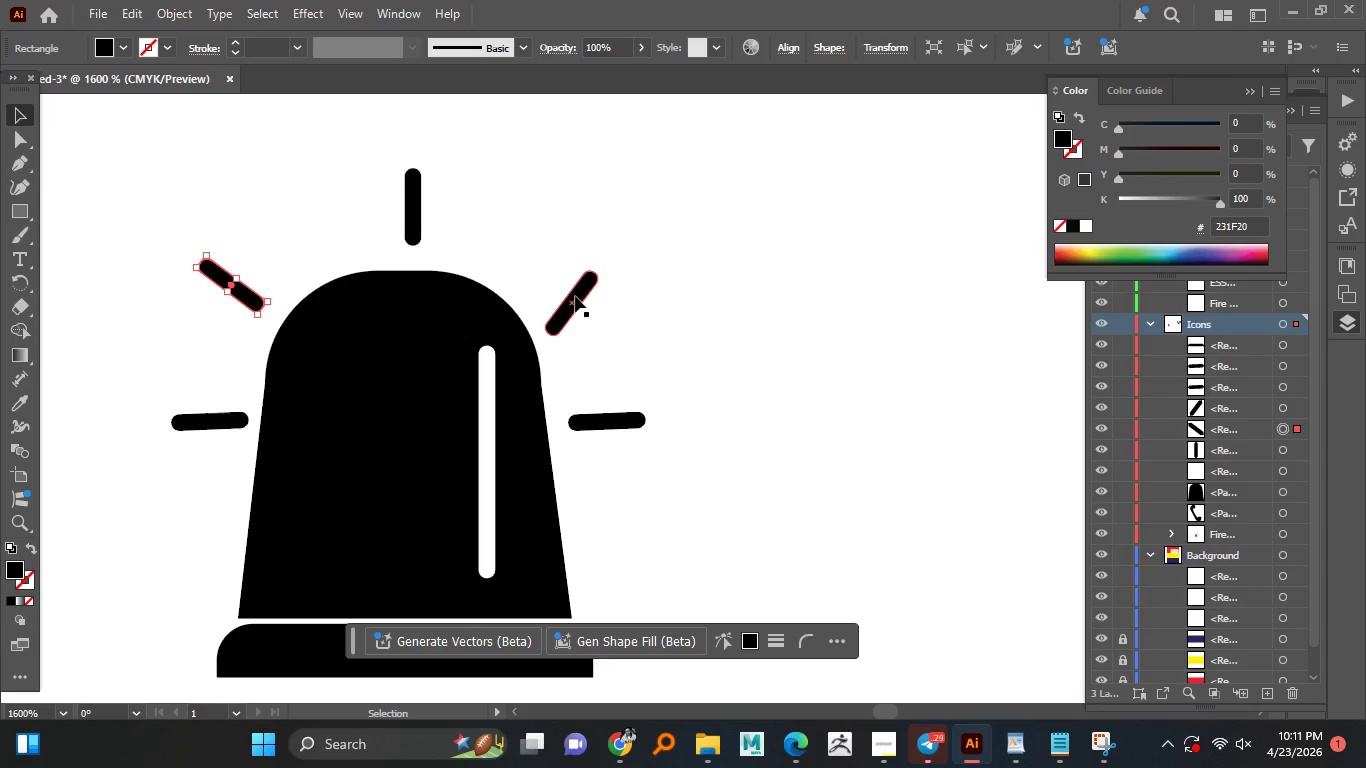 
left_click([575, 296])
 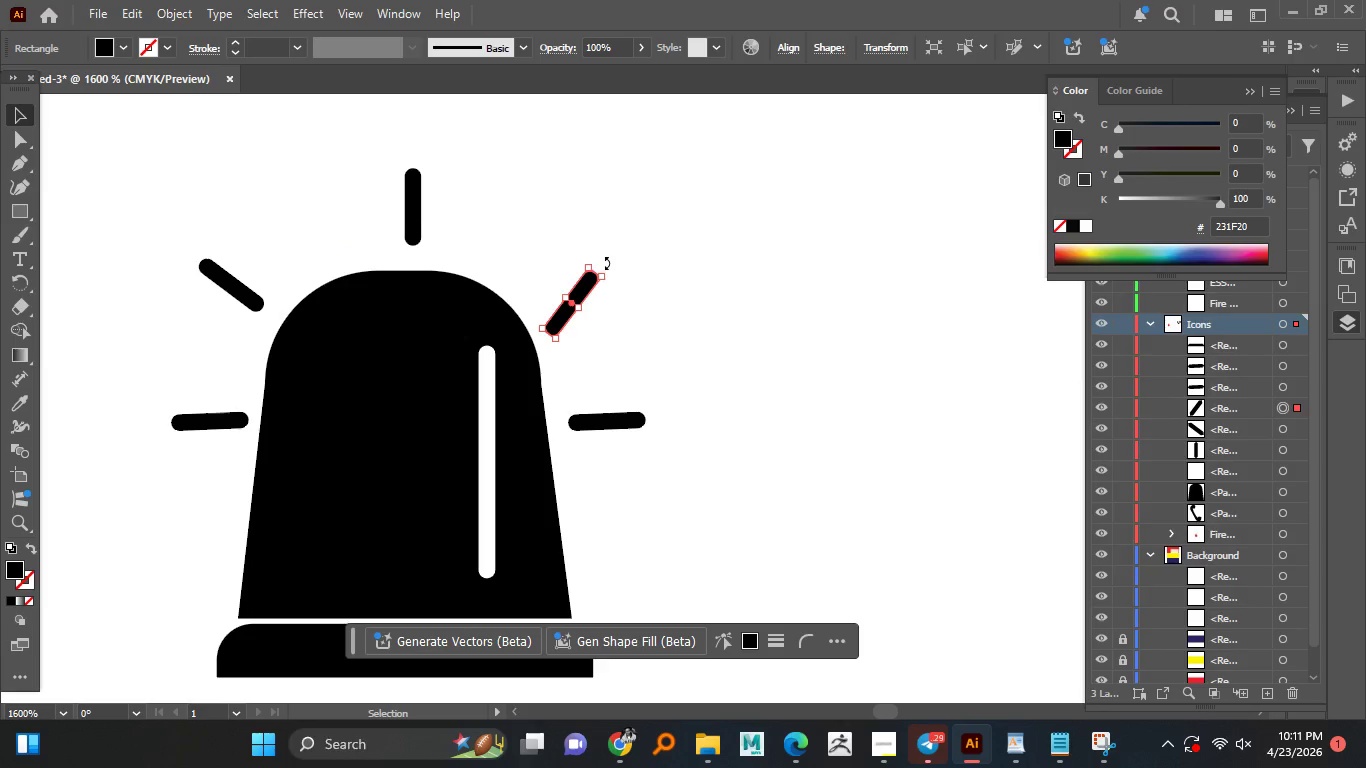 
left_click_drag(start_coordinate=[606, 263], to_coordinate=[625, 277])
 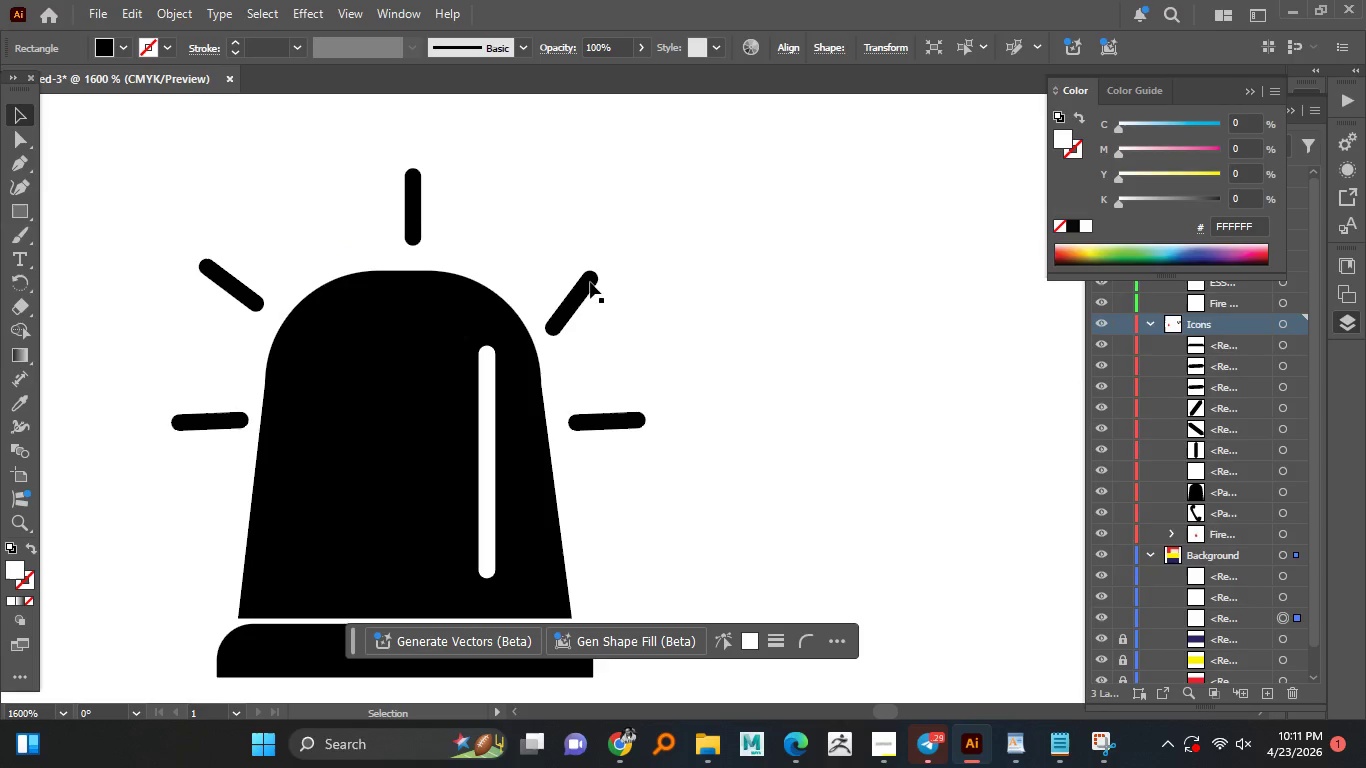 
left_click([590, 282])
 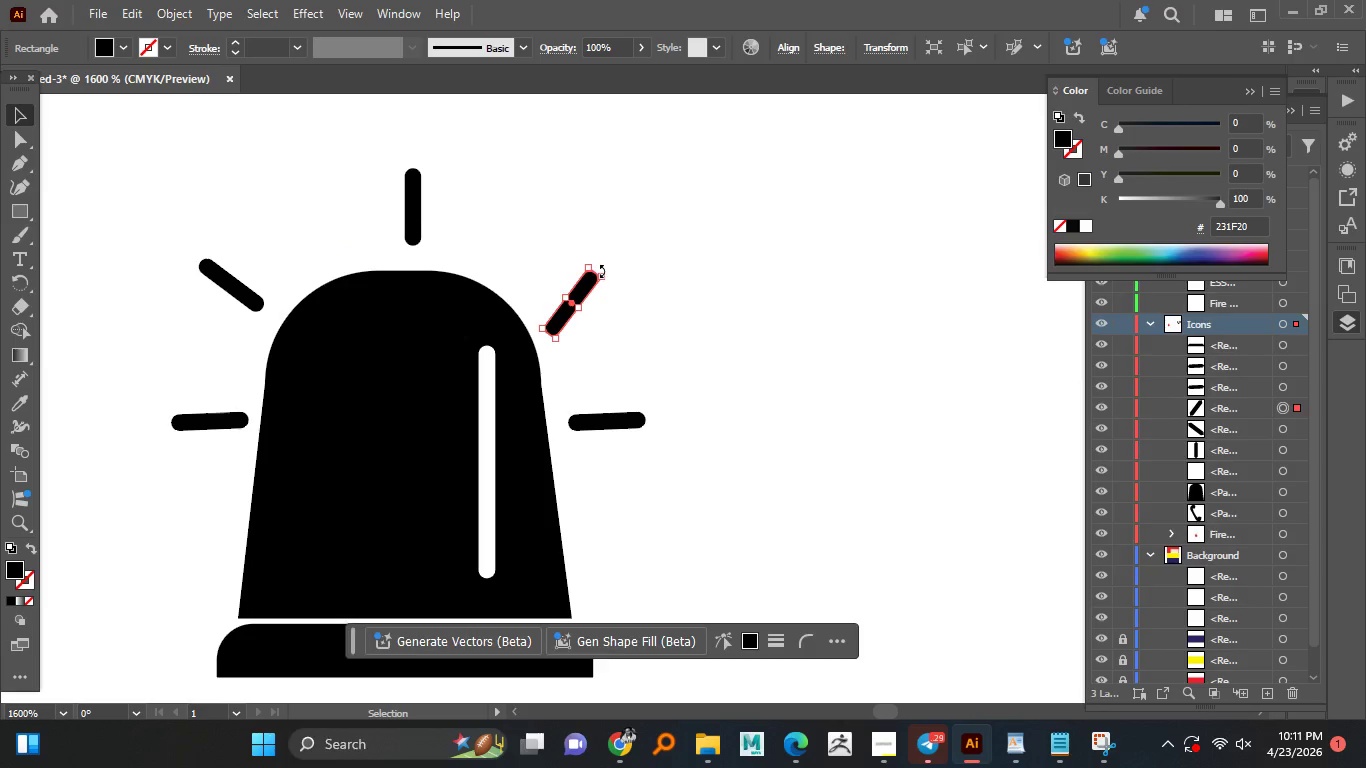 
left_click_drag(start_coordinate=[601, 271], to_coordinate=[607, 289])
 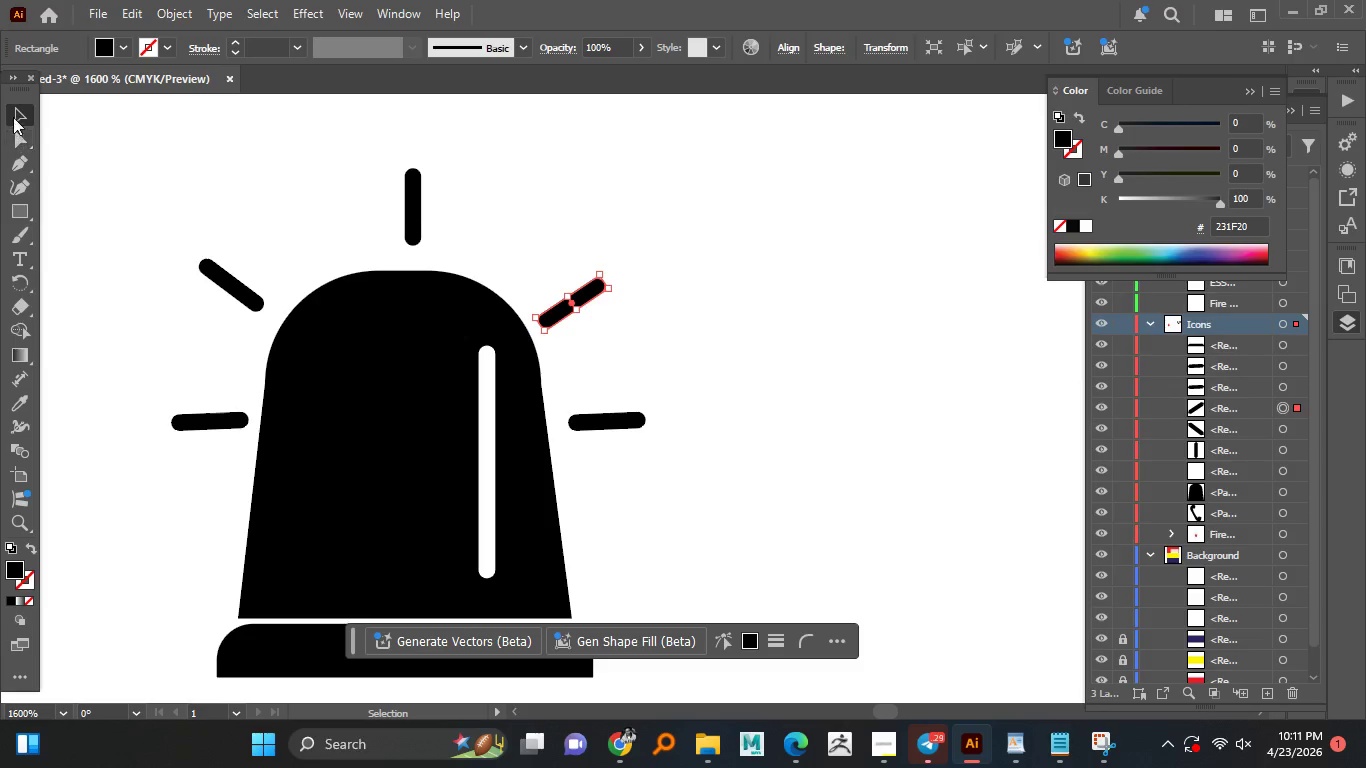 
left_click_drag(start_coordinate=[17, 115], to_coordinate=[25, 114])
 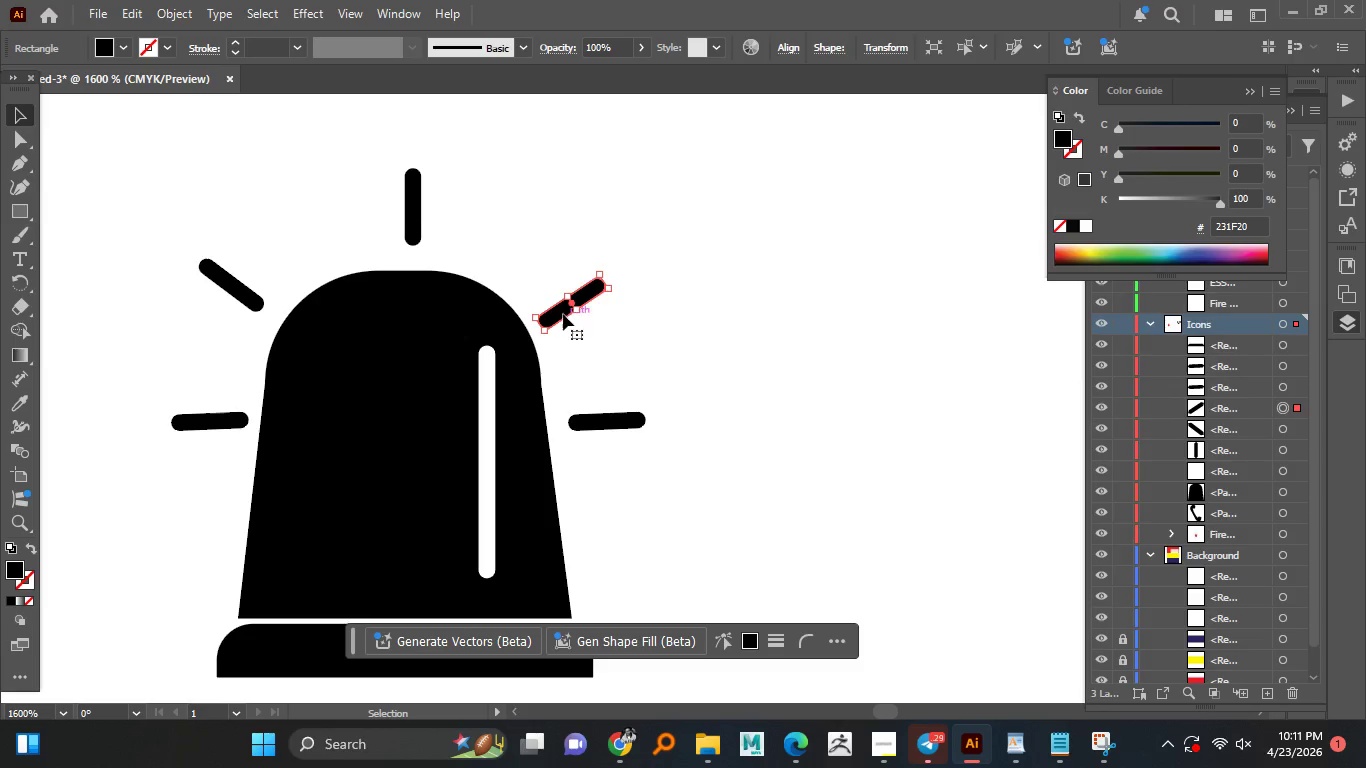 
left_click_drag(start_coordinate=[563, 314], to_coordinate=[575, 311])
 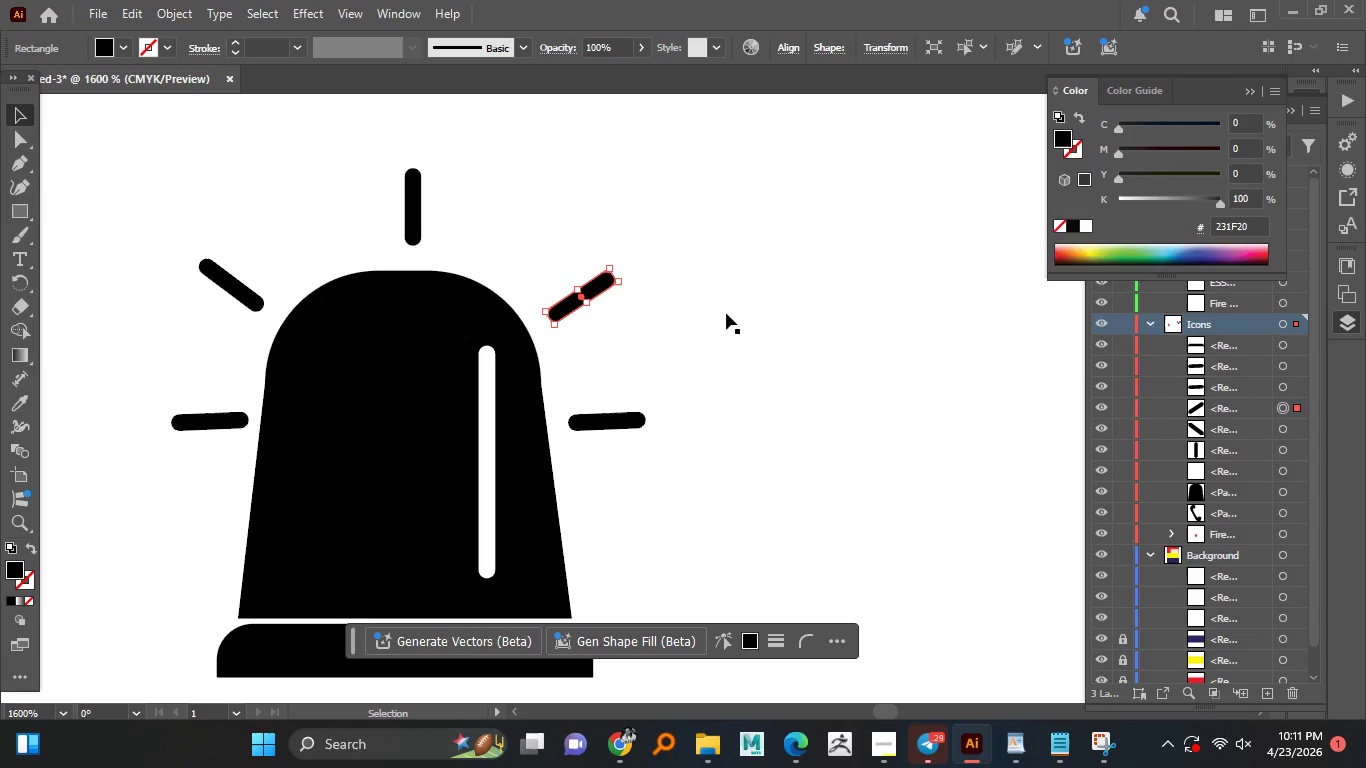 
left_click([726, 313])
 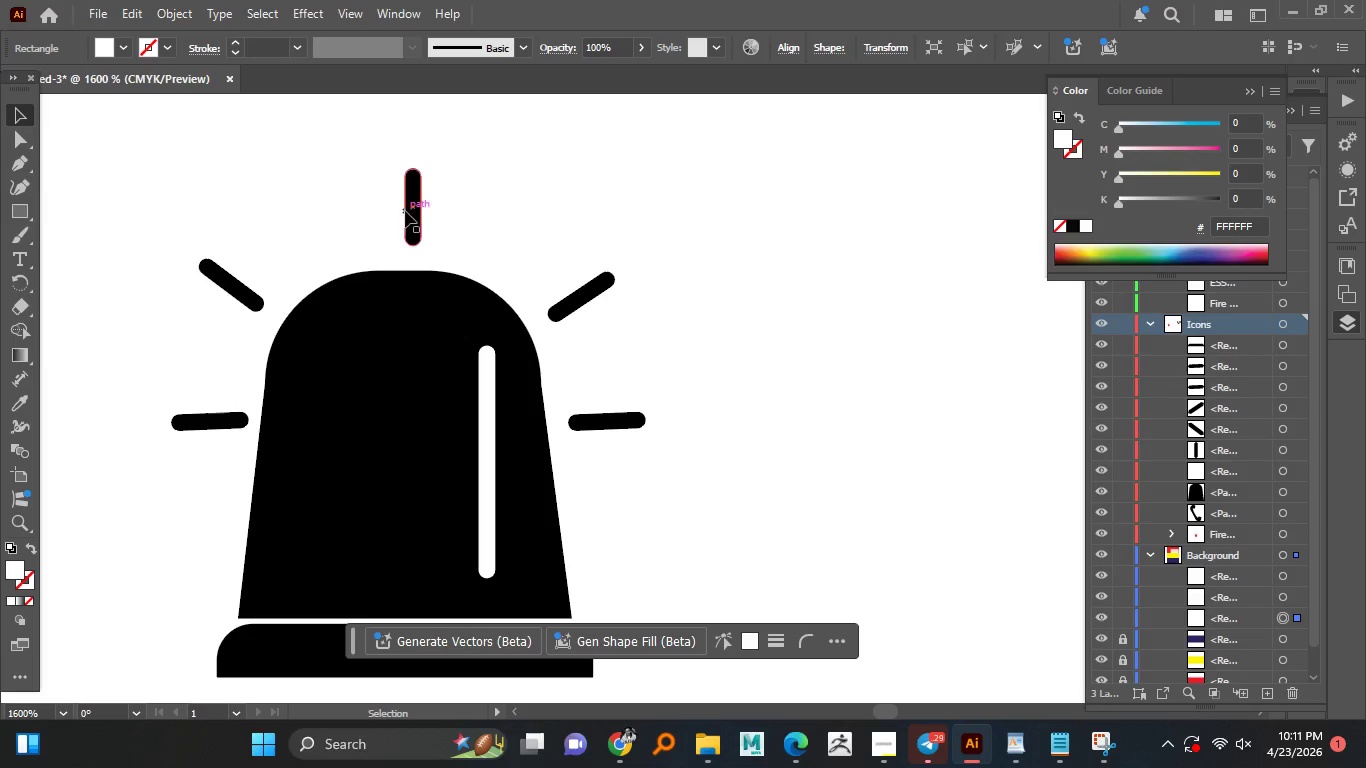 
left_click_drag(start_coordinate=[414, 215], to_coordinate=[408, 216])
 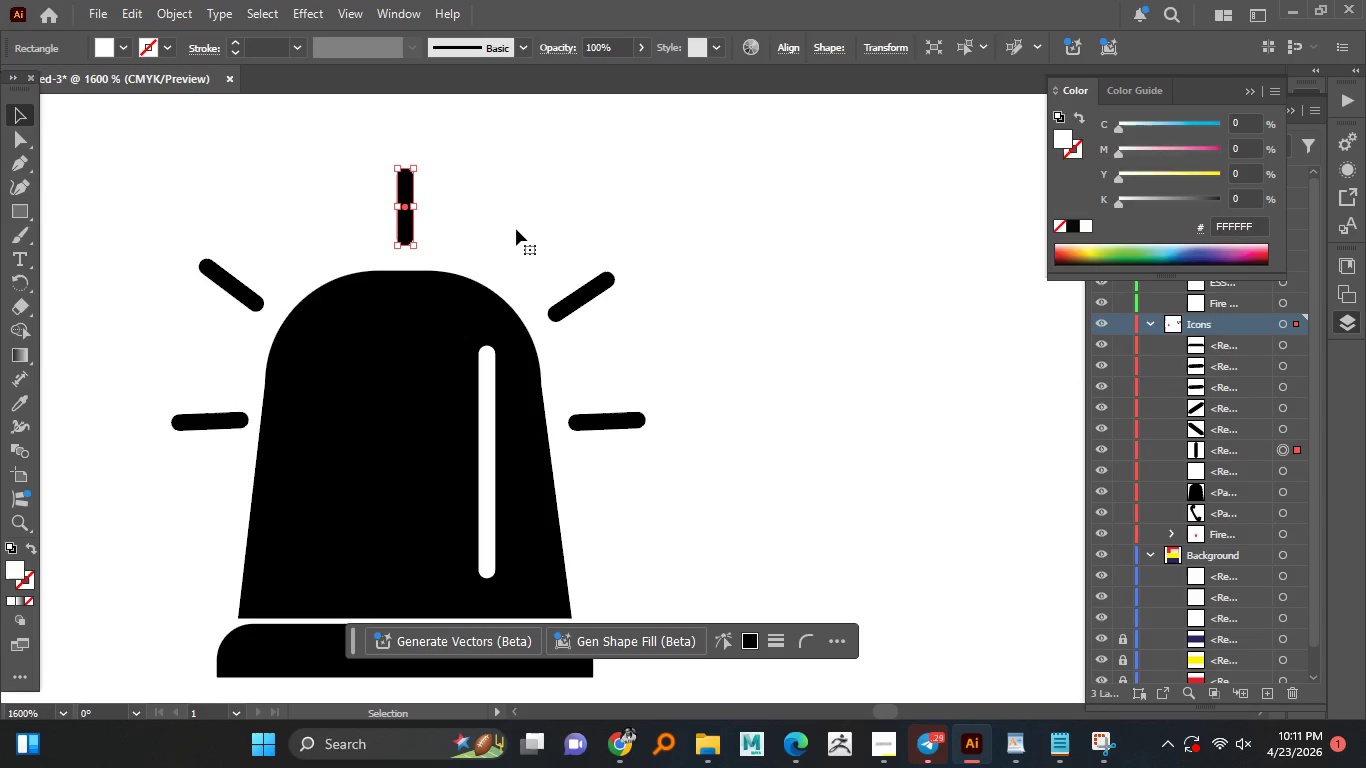 
left_click([516, 229])
 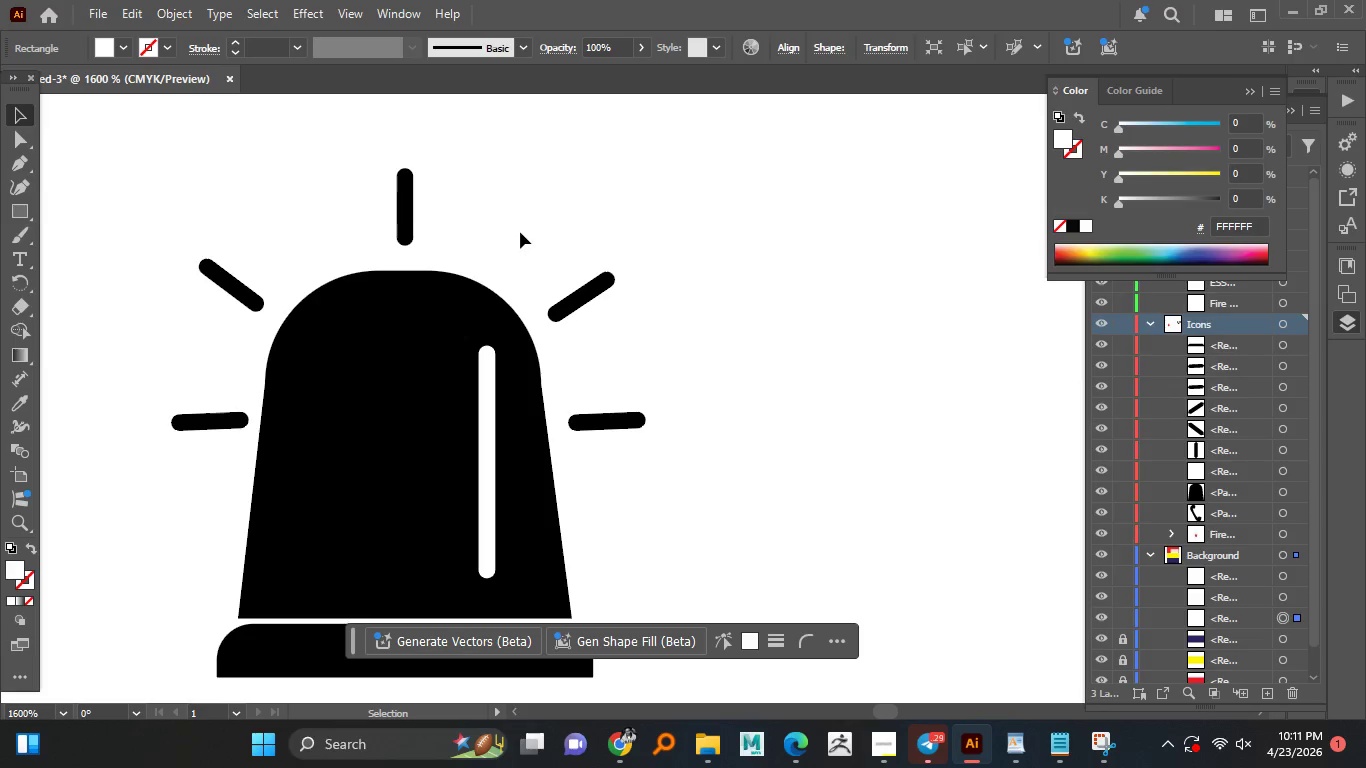 
hold_key(key=AltLeft, duration=1.52)
scroll: coordinate [512, 240], scroll_direction: down, amount: 3.0
 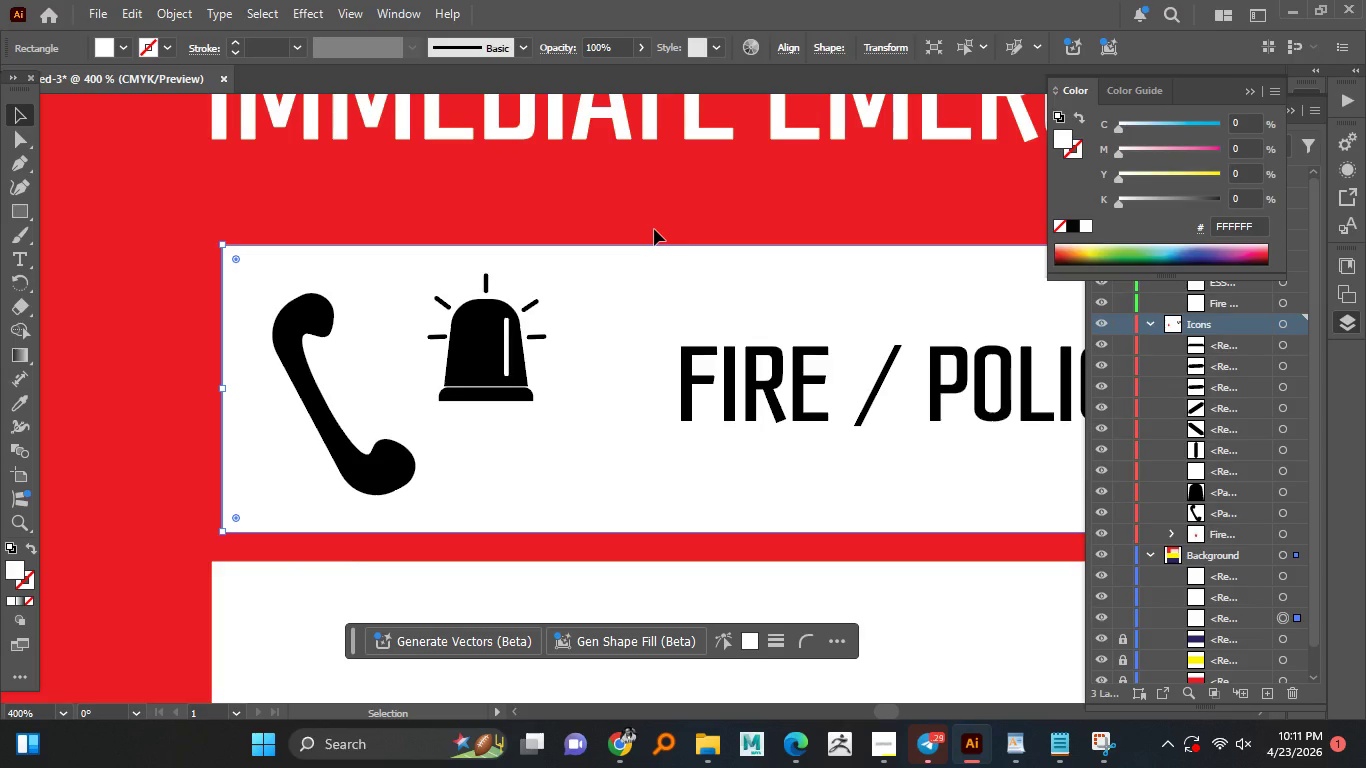 
hold_key(key=AltLeft, duration=0.73)
scroll: coordinate [488, 415], scroll_direction: up, amount: 3.0
 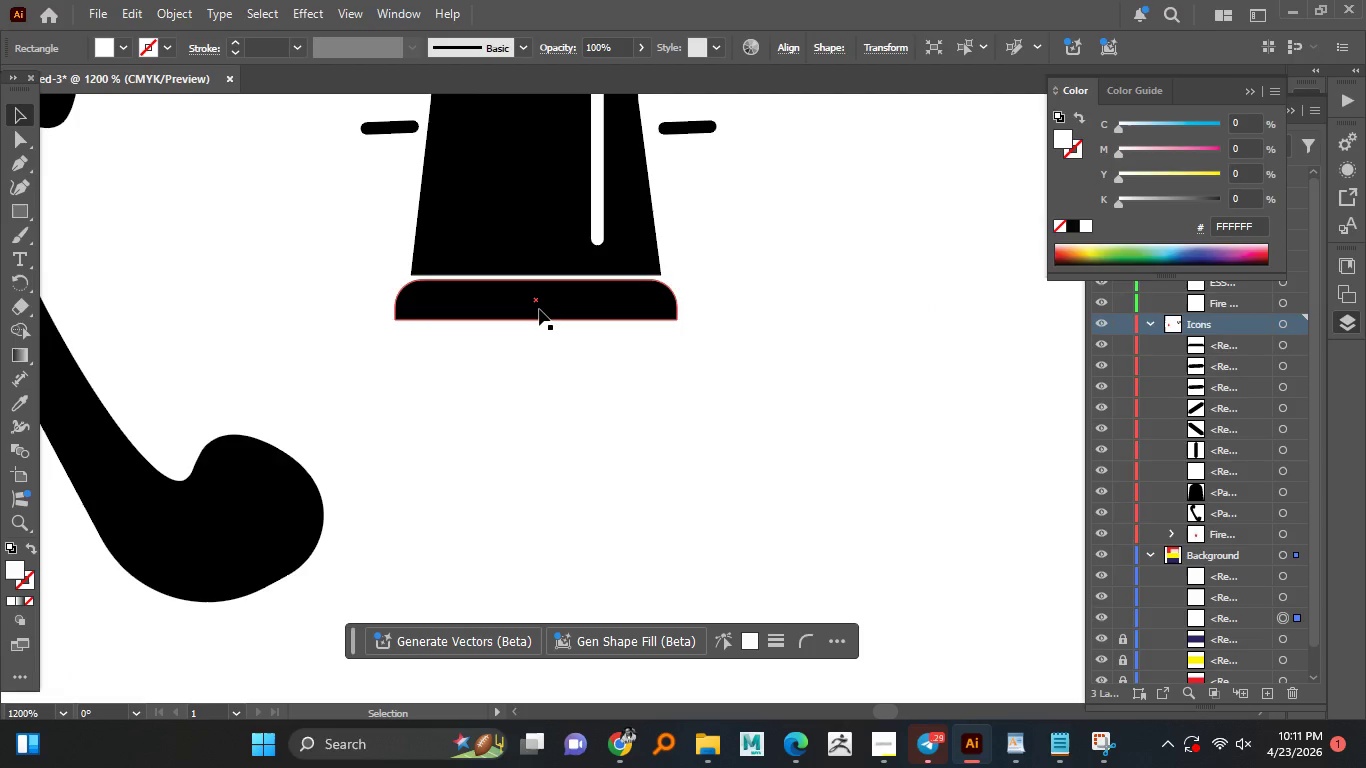 
left_click_drag(start_coordinate=[539, 309], to_coordinate=[544, 314])
 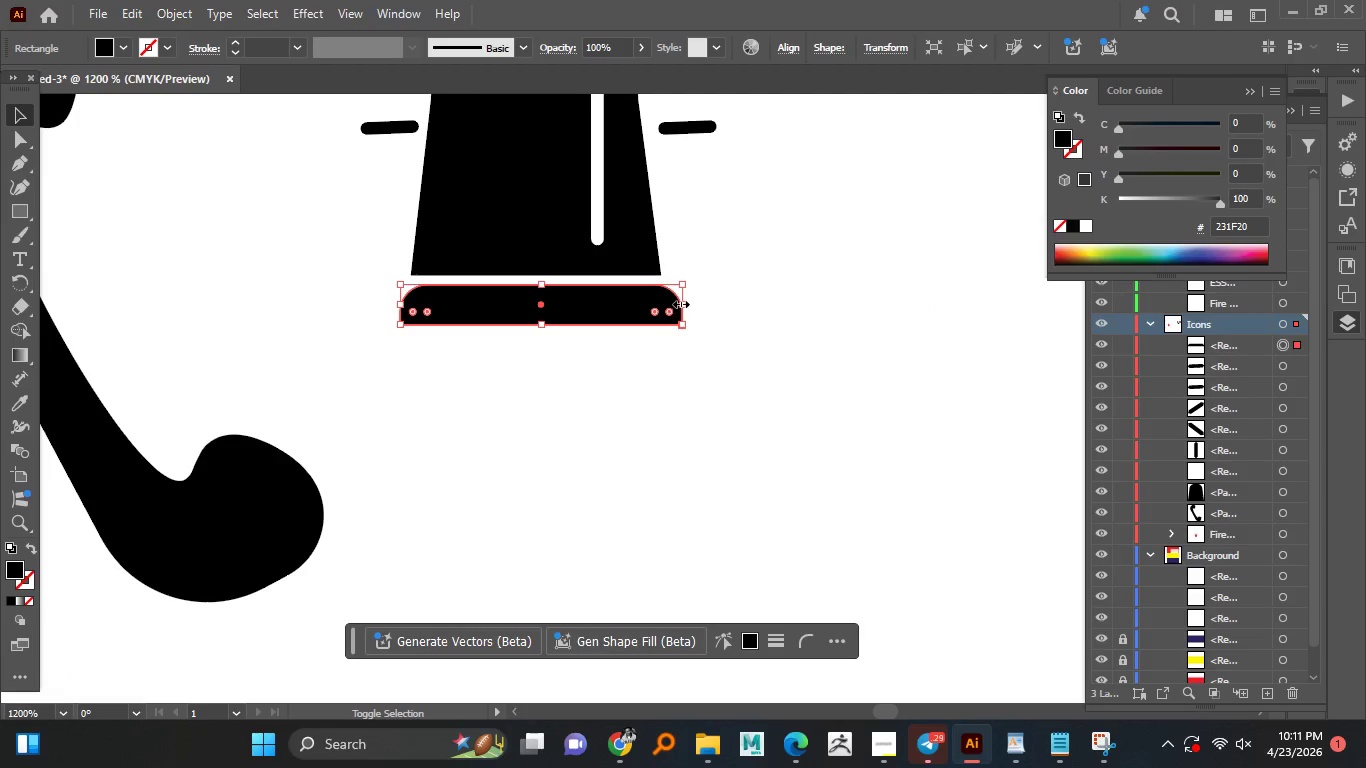 
hold_key(key=ShiftLeft, duration=1.52)
 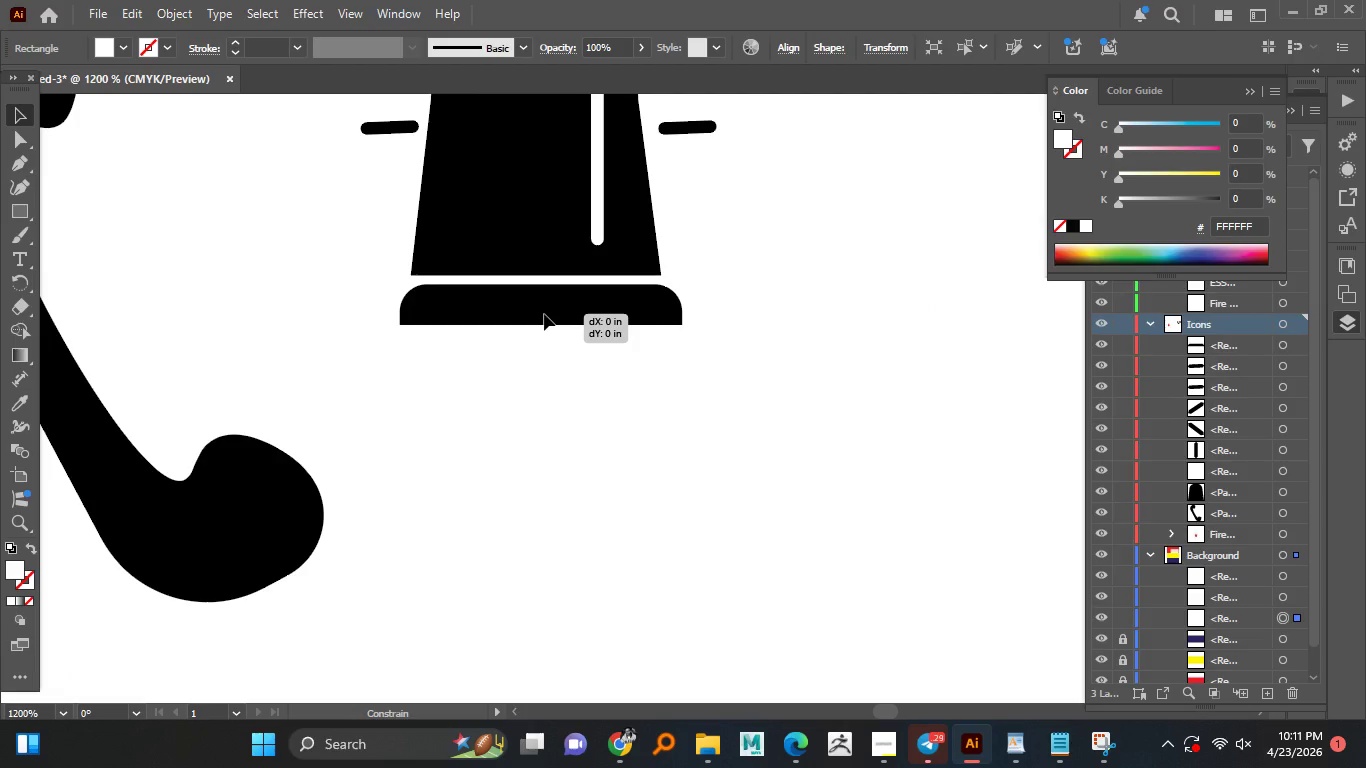 
hold_key(key=ShiftLeft, duration=1.5)
 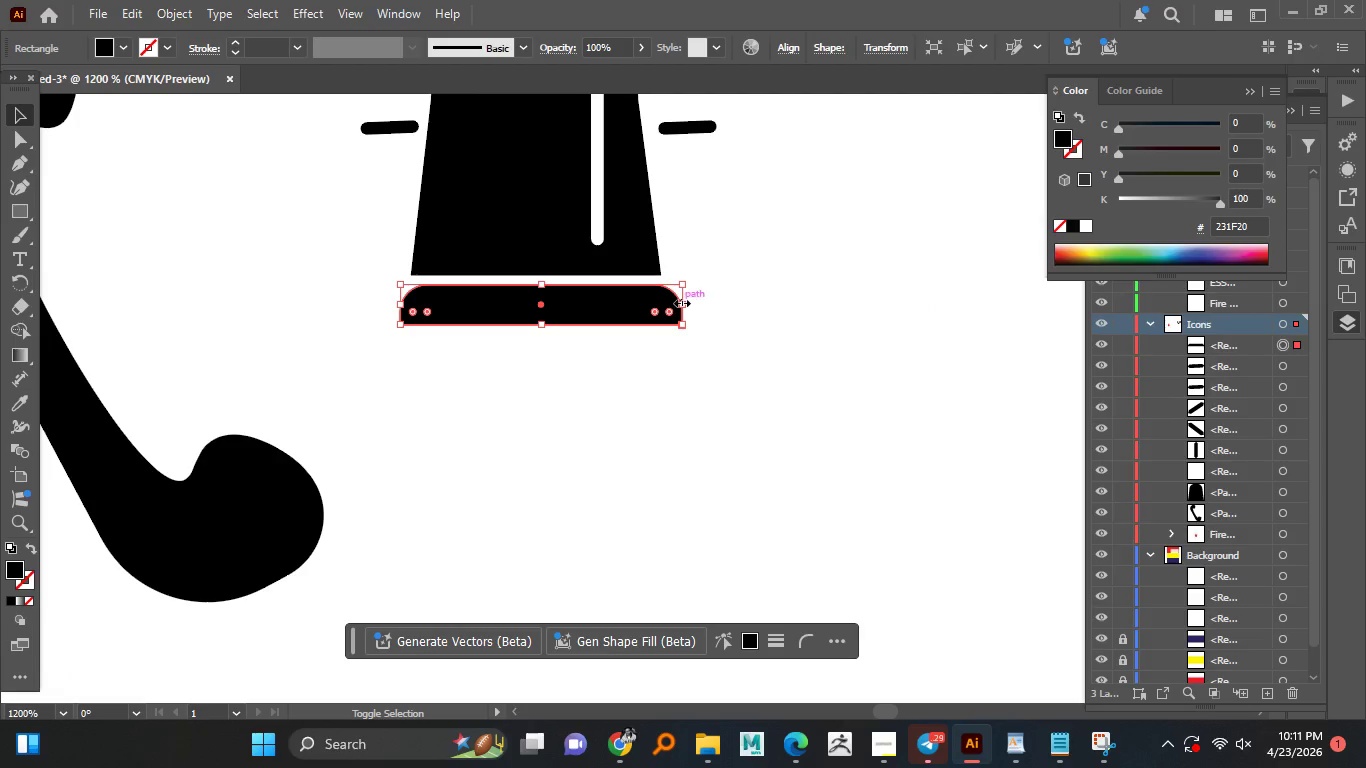 
hold_key(key=ShiftLeft, duration=0.45)
 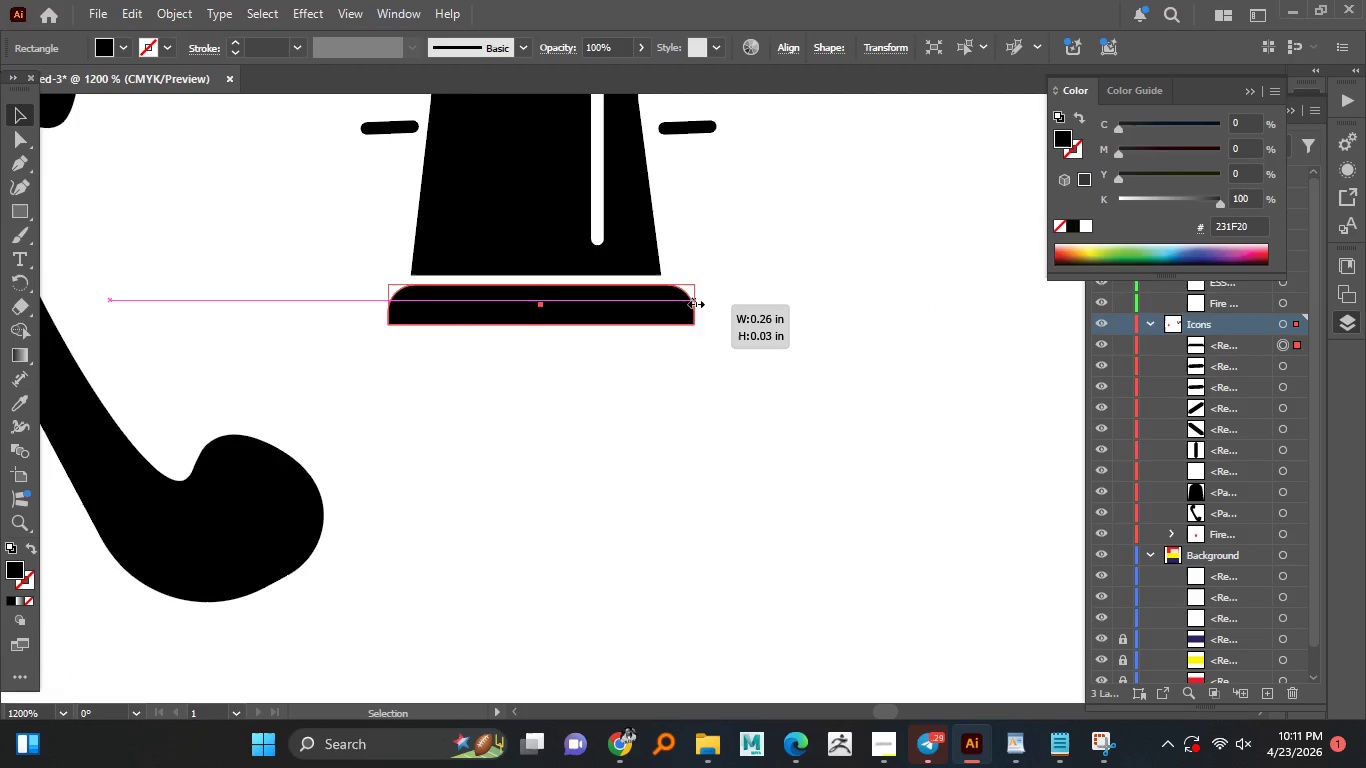 
hold_key(key=AltLeft, duration=1.5)
left_click_drag(start_coordinate=[680, 301], to_coordinate=[701, 302])
 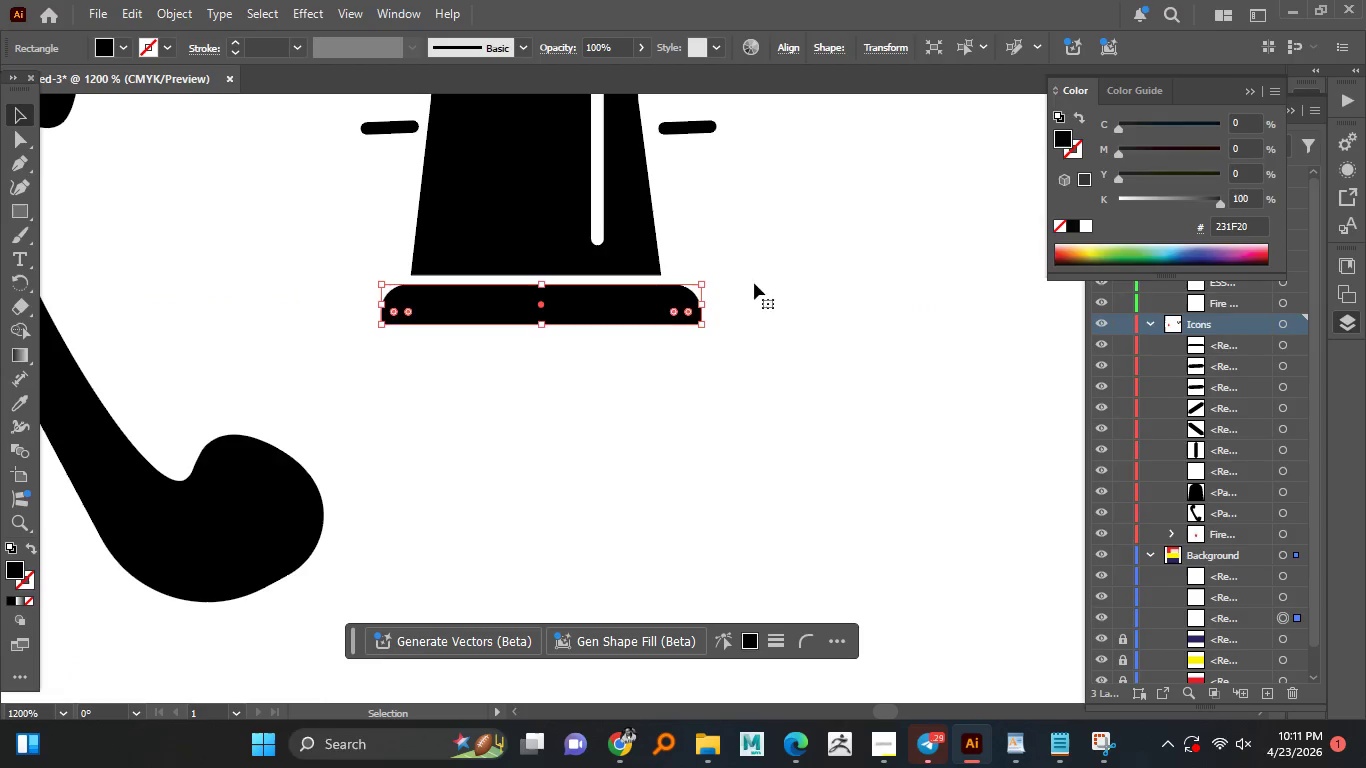 
double_click([753, 314])
 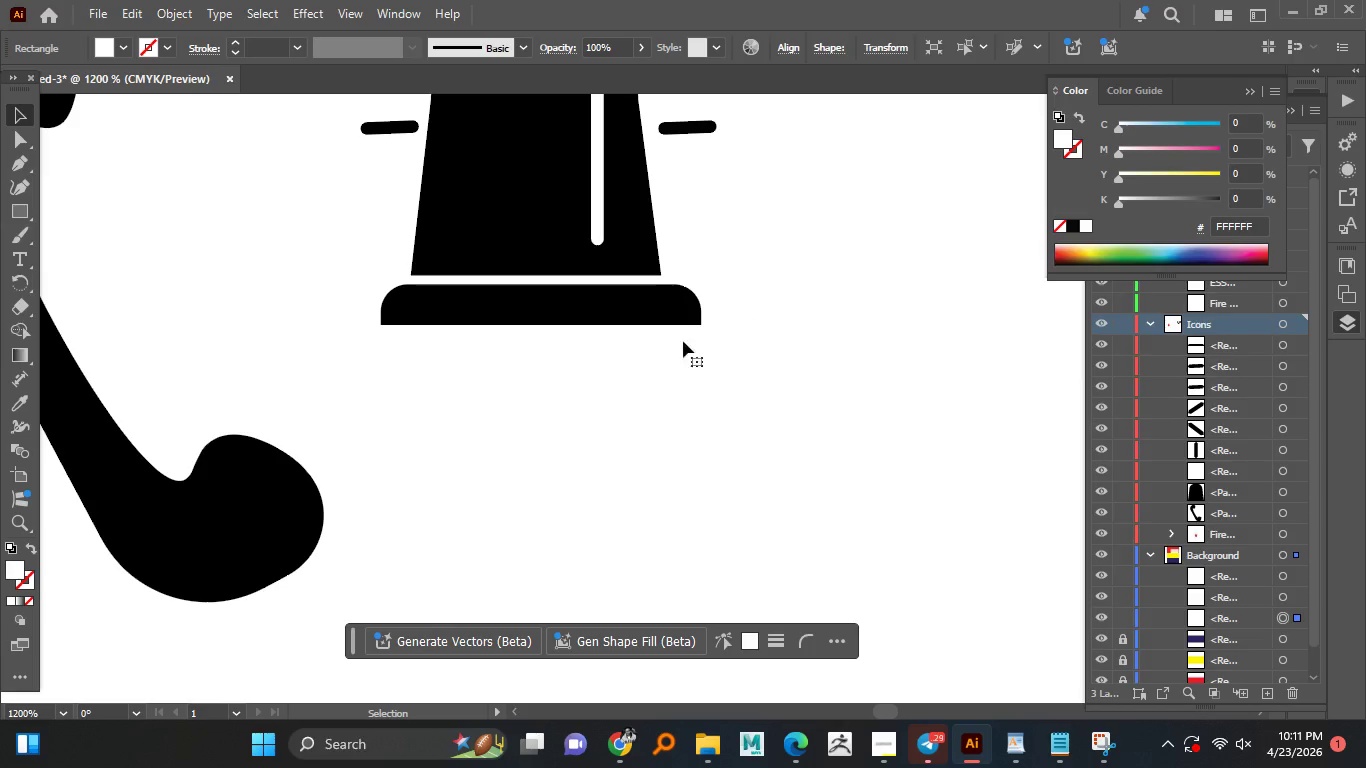 
hold_key(key=AltLeft, duration=1.5)
scroll: coordinate [573, 404], scroll_direction: down, amount: 4.0
 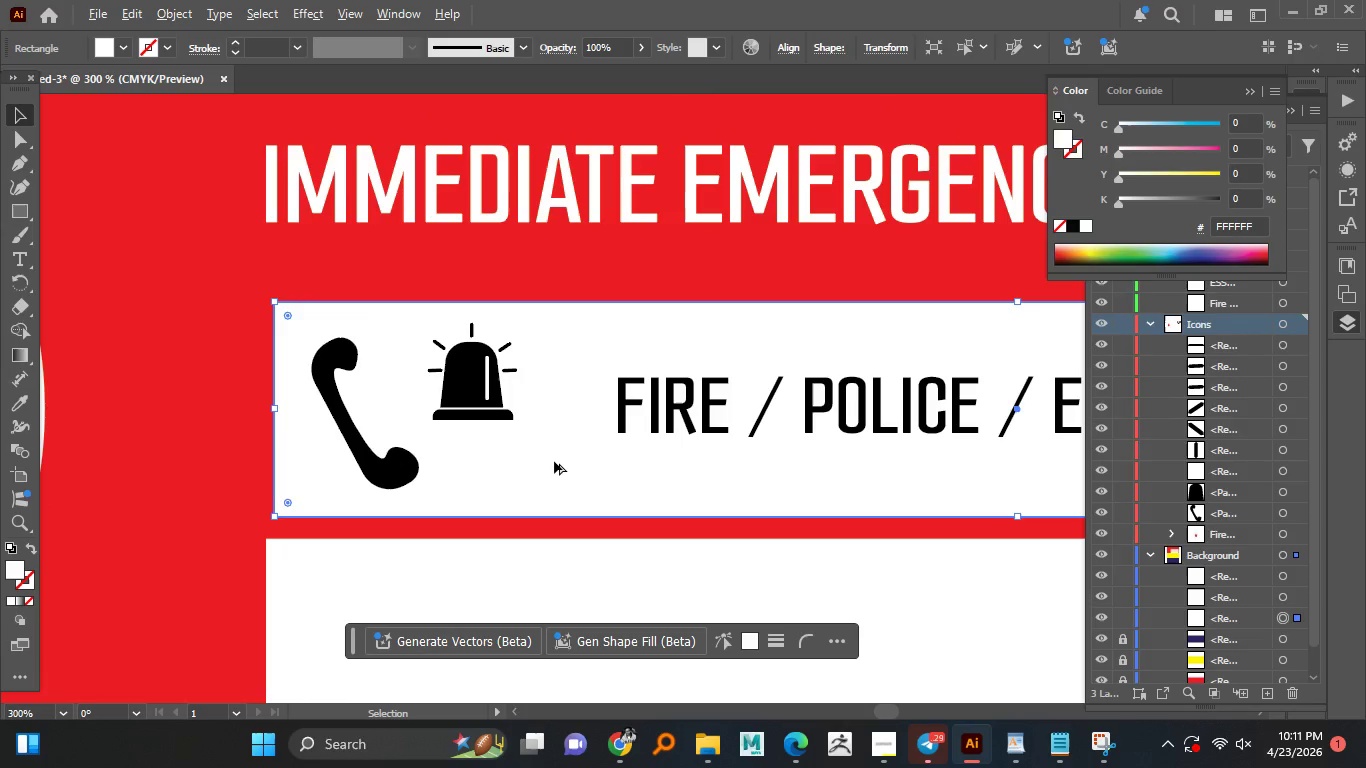 
hold_key(key=AltLeft, duration=1.5)
scroll: coordinate [551, 457], scroll_direction: down, amount: 1.0
 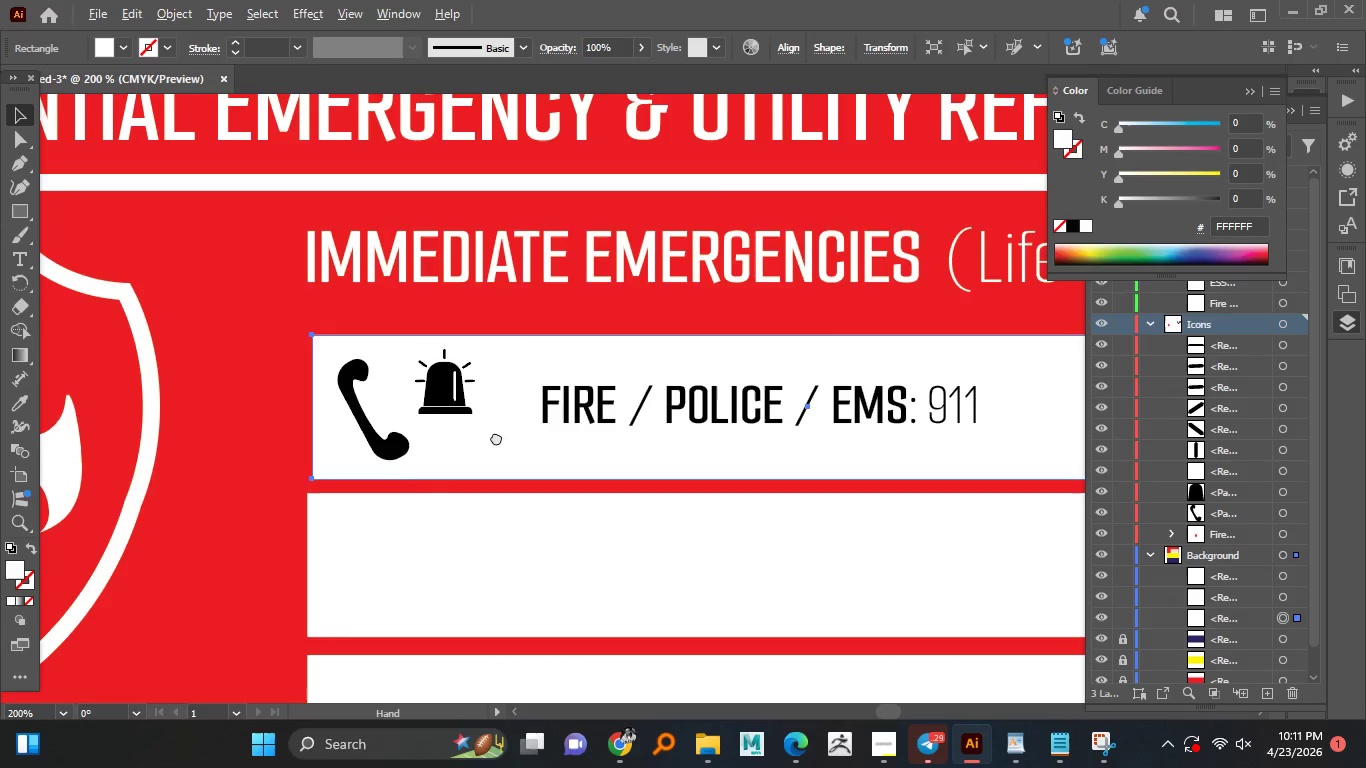 
hold_key(key=AltLeft, duration=1.5)
 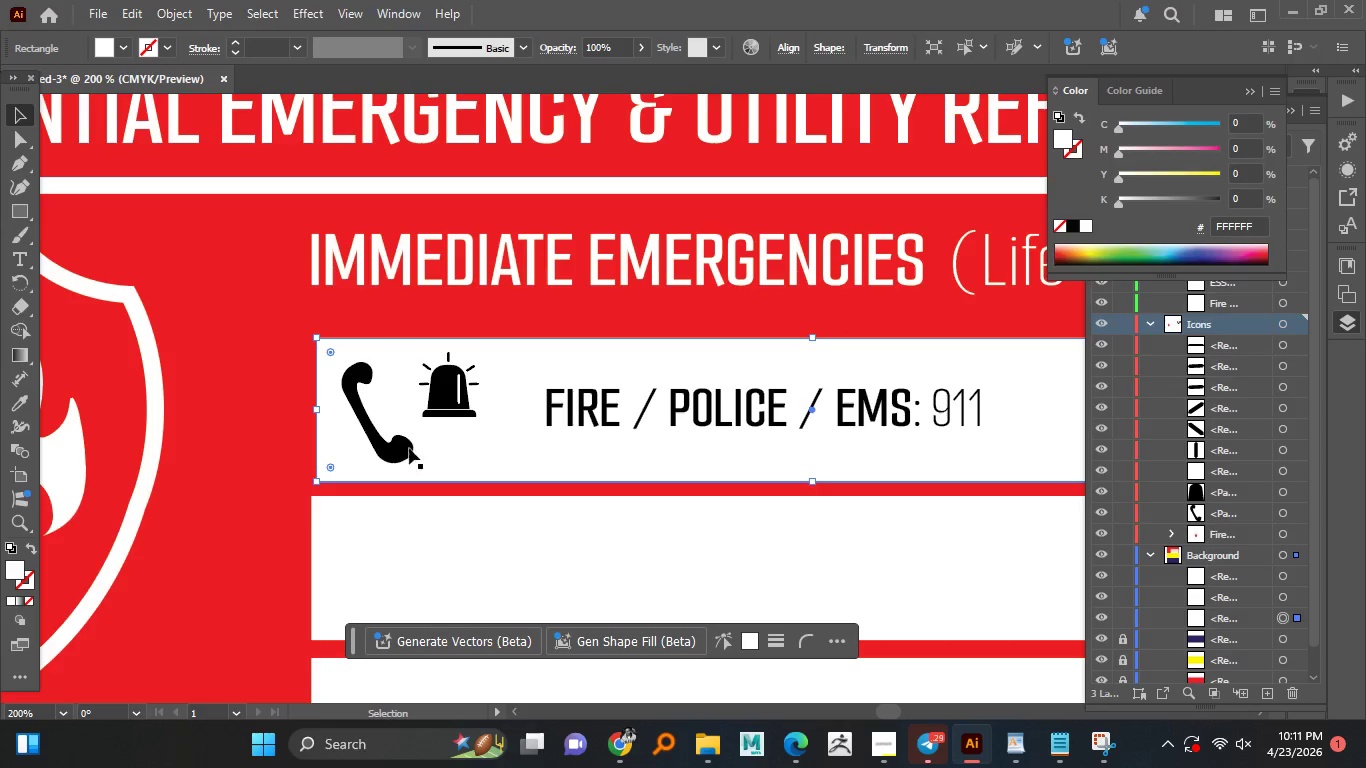 
hold_key(key=AltLeft, duration=0.33)
 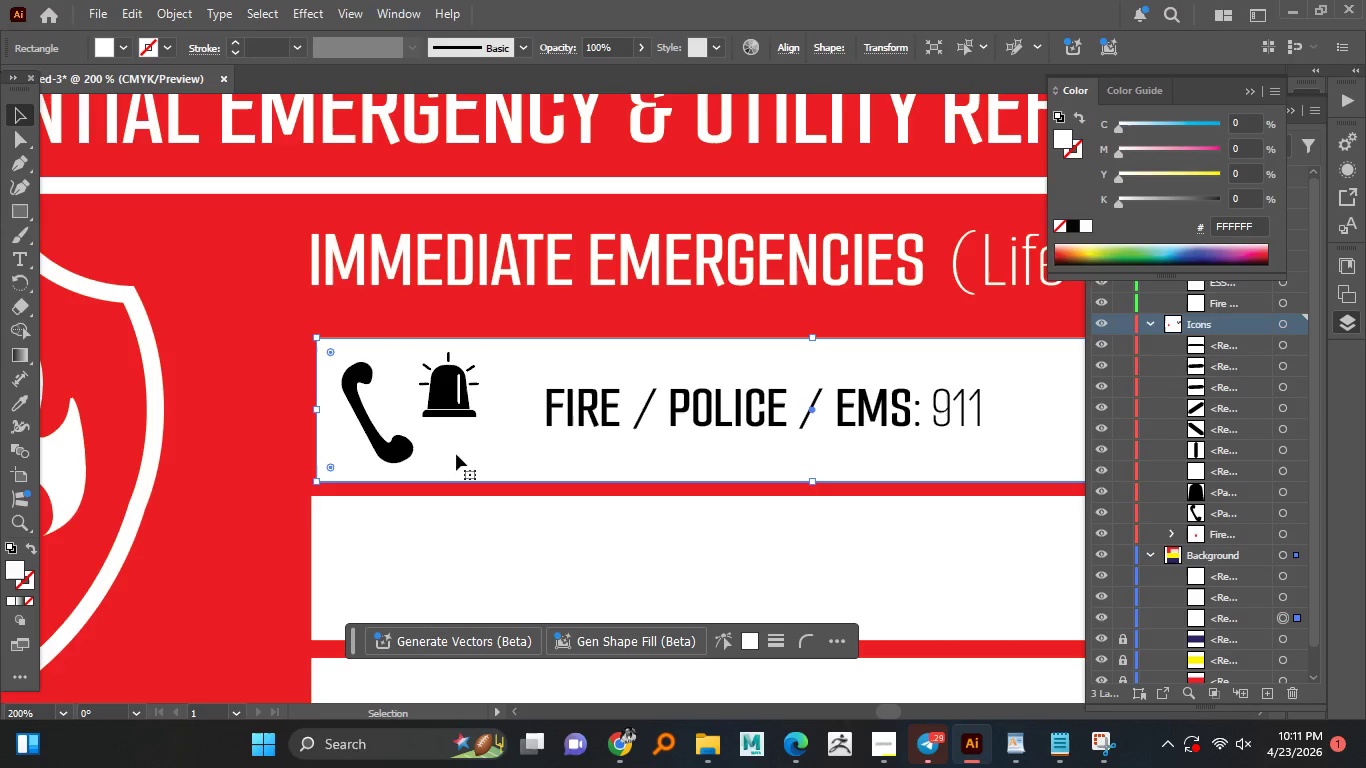 
hold_key(key=AltLeft, duration=1.5)
scroll: coordinate [475, 452], scroll_direction: down, amount: 2.0
 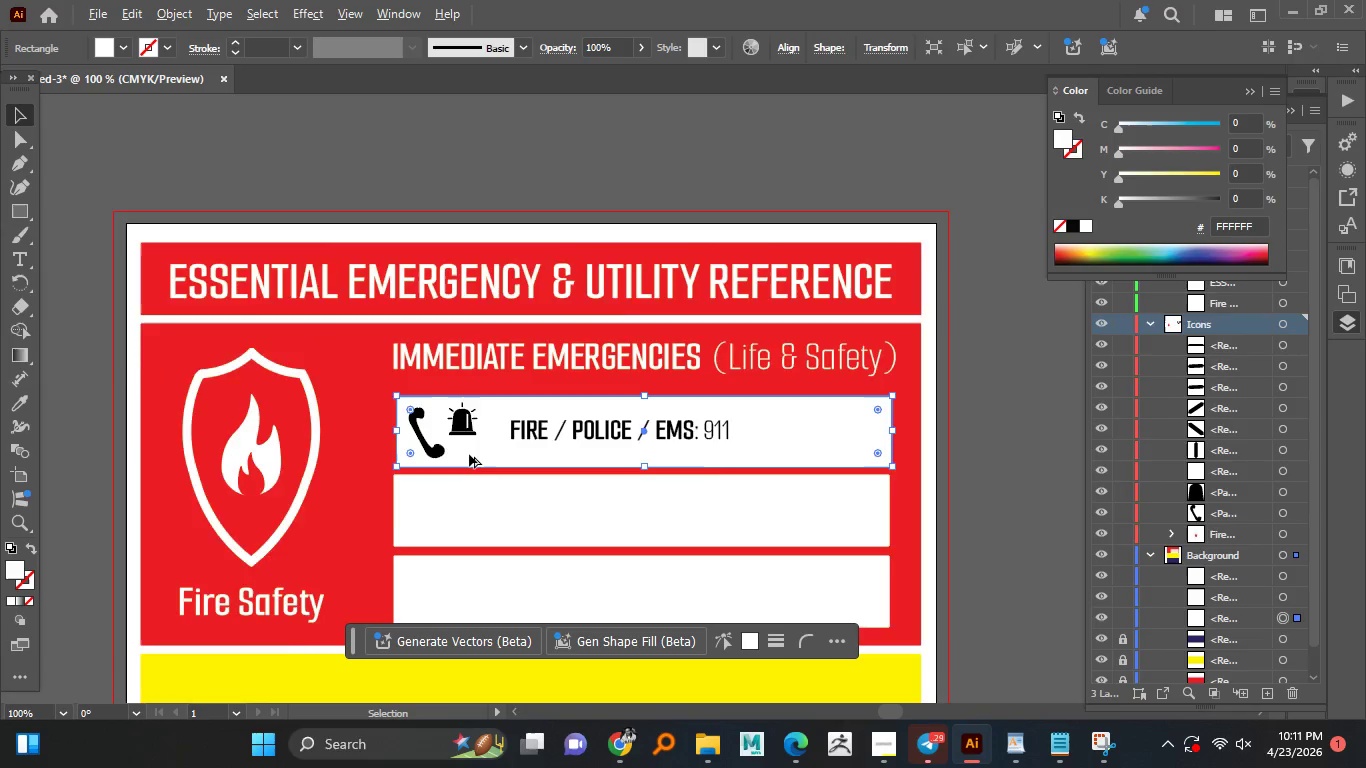 
hold_key(key=AltLeft, duration=0.41)
 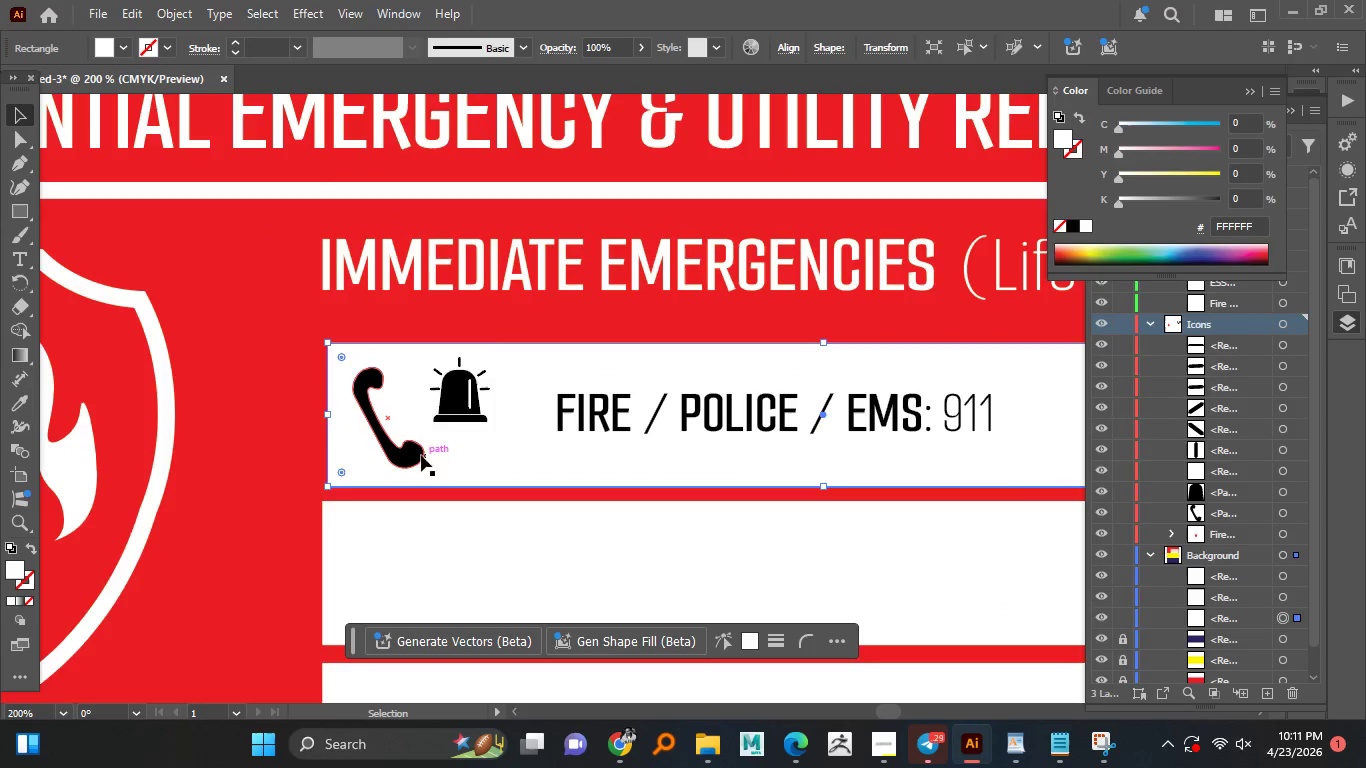 
scroll: coordinate [461, 443], scroll_direction: up, amount: 2.0
 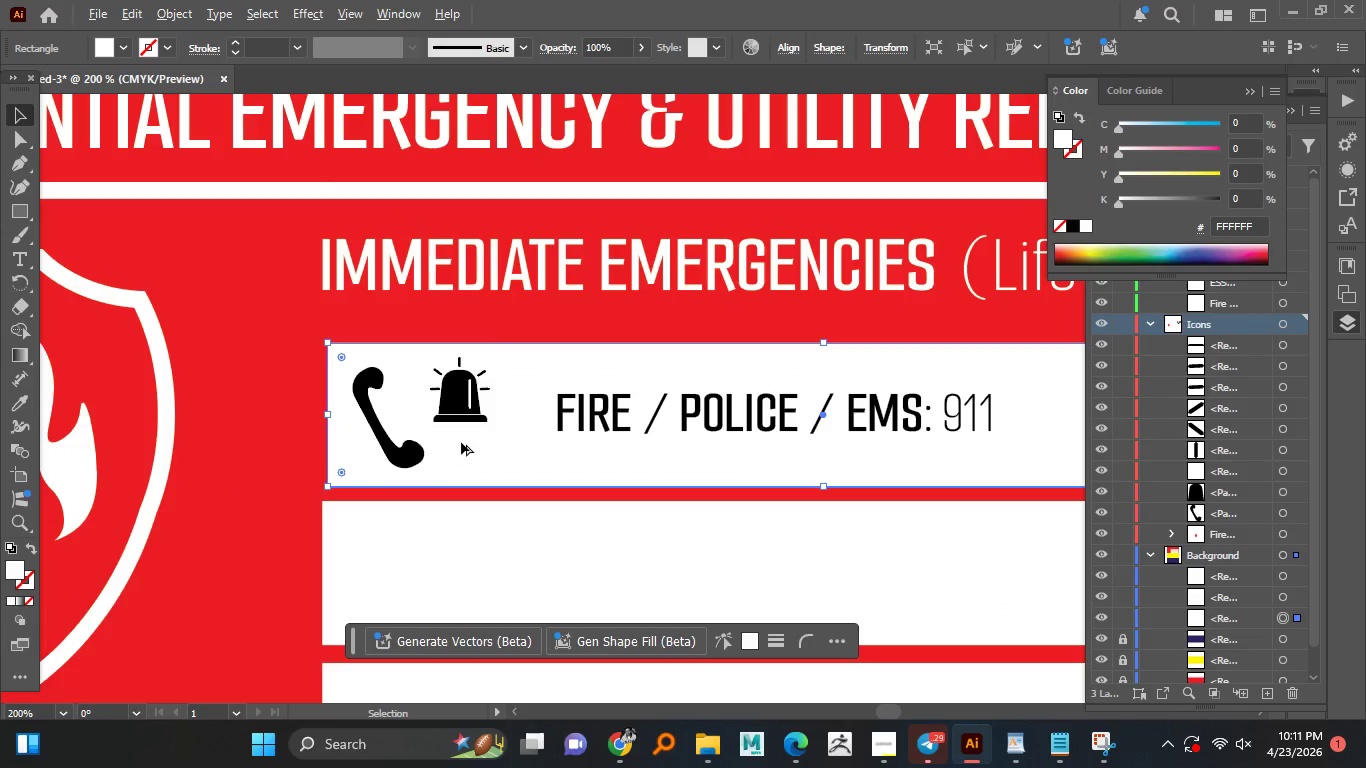 
left_click([421, 455])
 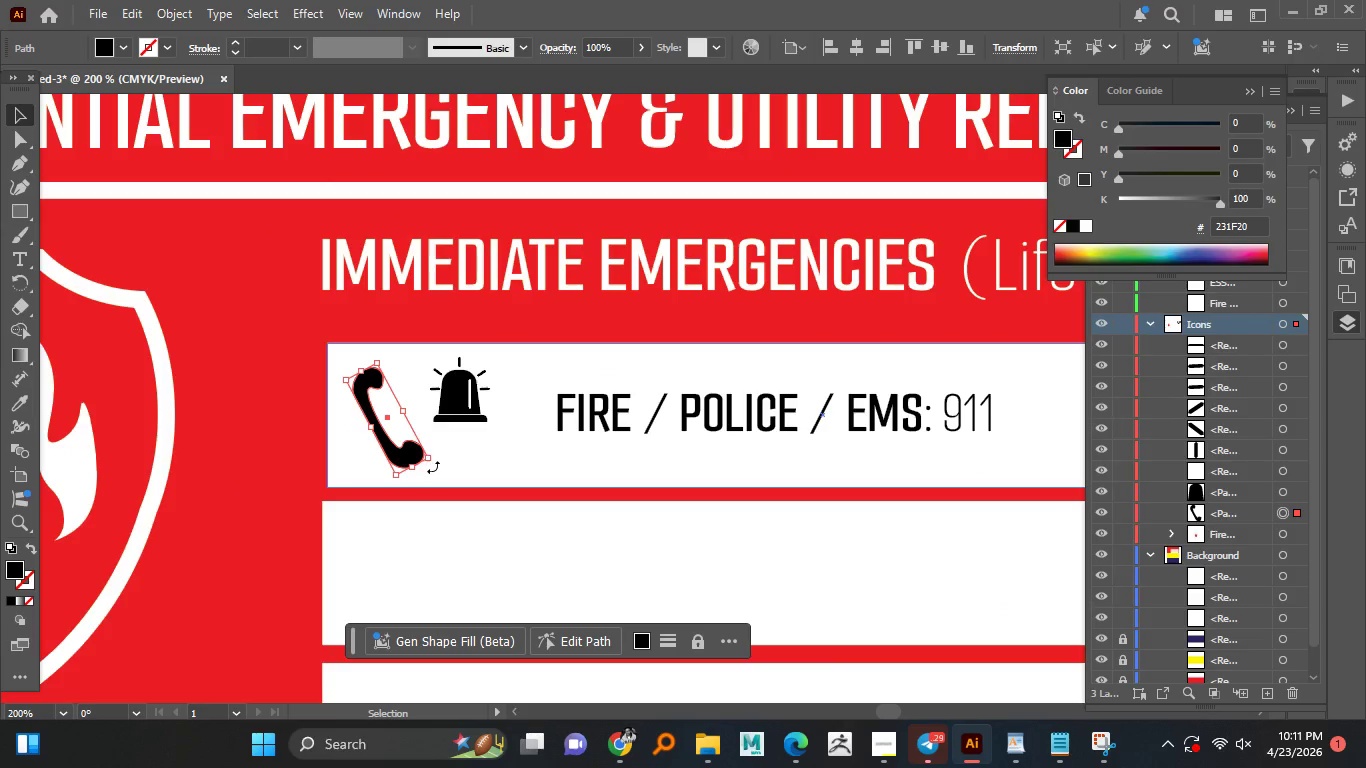 
left_click_drag(start_coordinate=[433, 468], to_coordinate=[442, 451])
 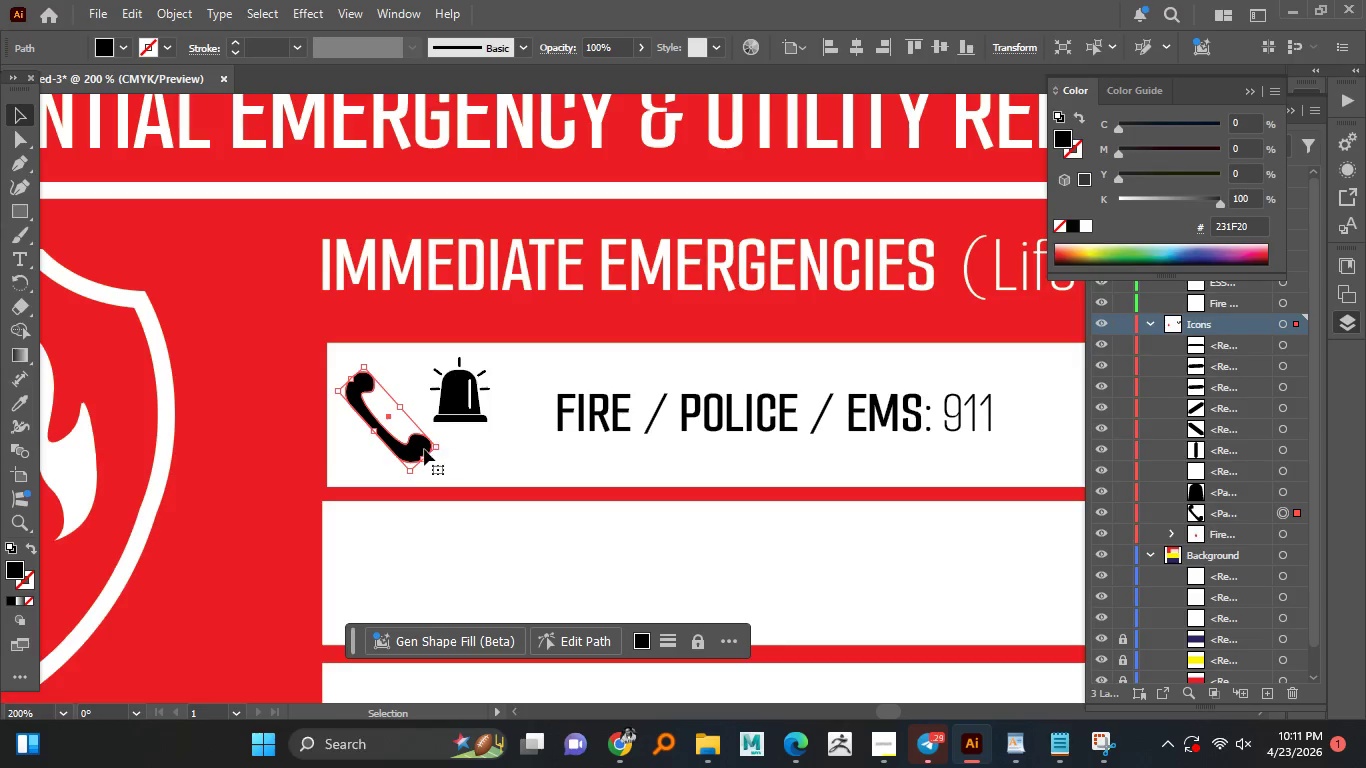 
left_click_drag(start_coordinate=[424, 449], to_coordinate=[430, 454])
 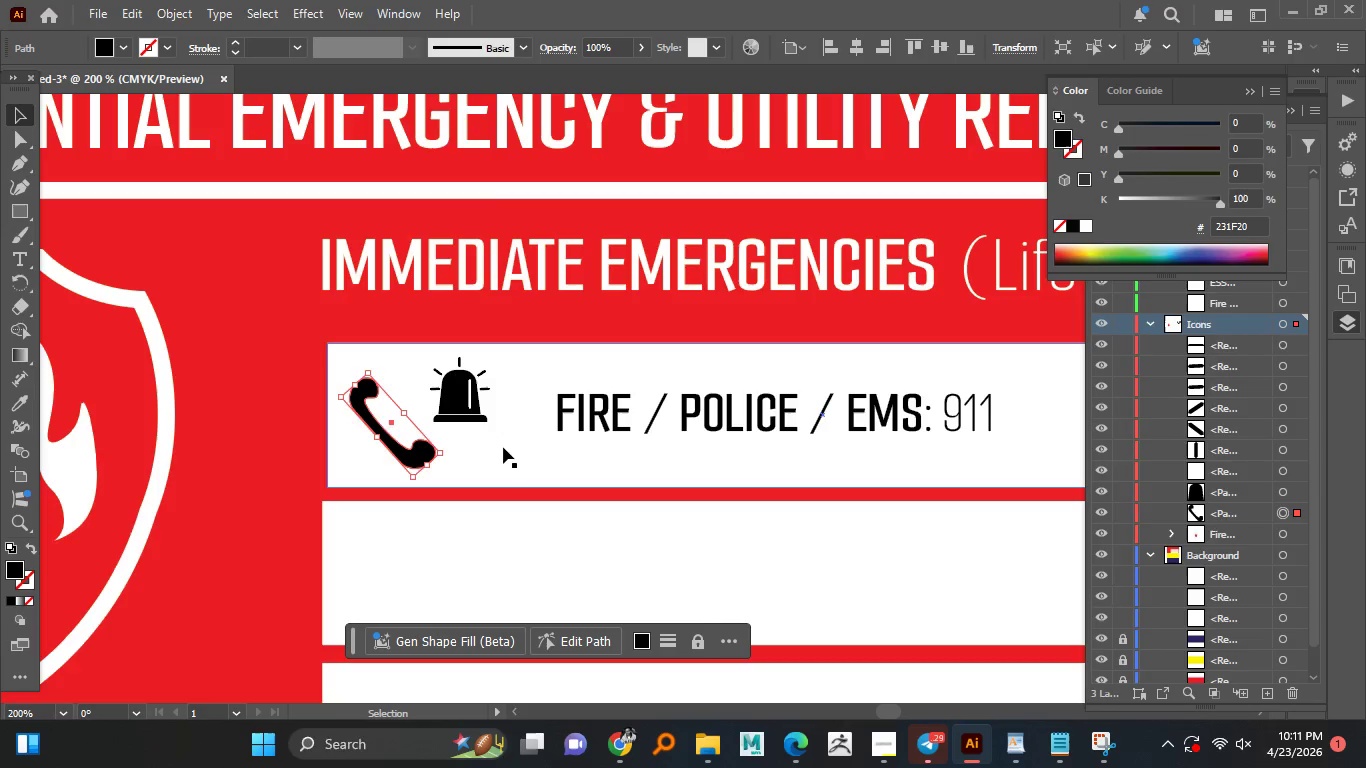 
left_click([504, 447])
 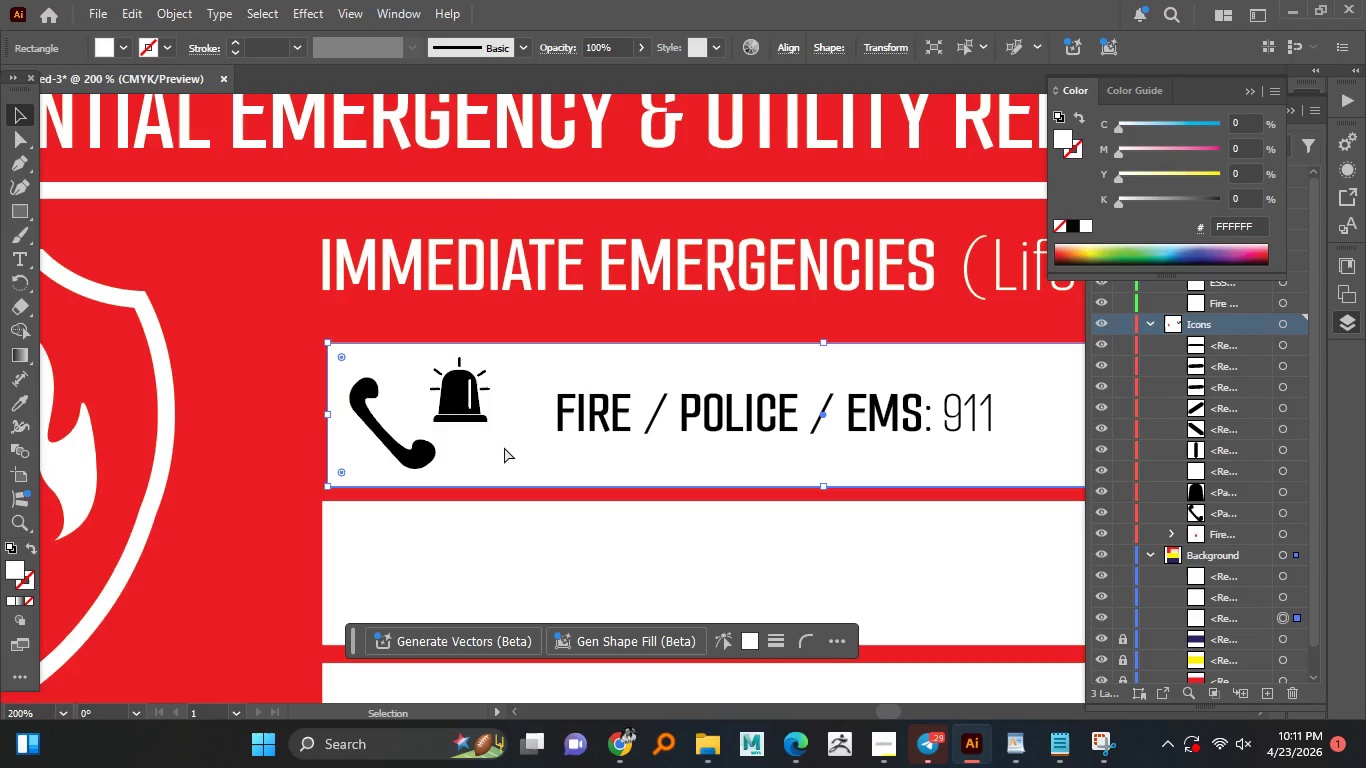 
key(Control+2)
 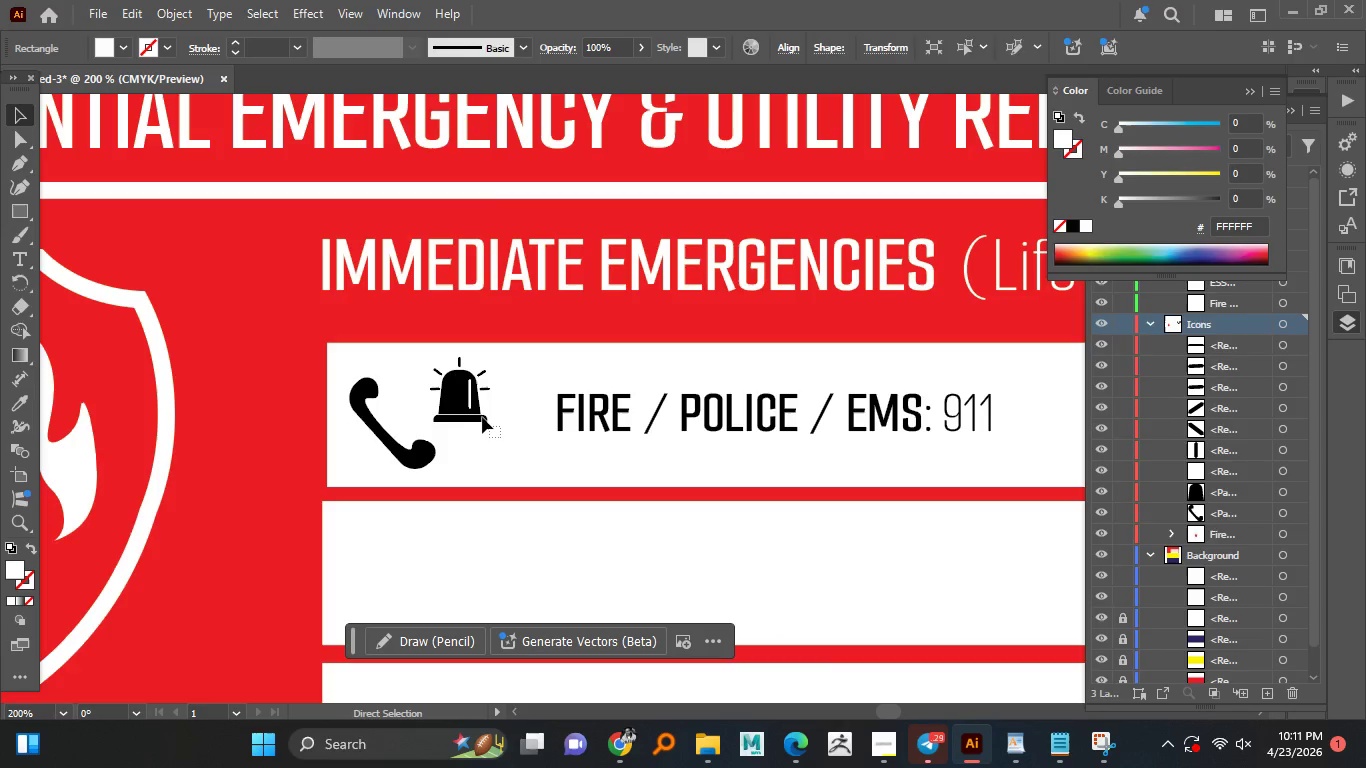 
left_click_drag(start_coordinate=[502, 438], to_coordinate=[450, 368])
 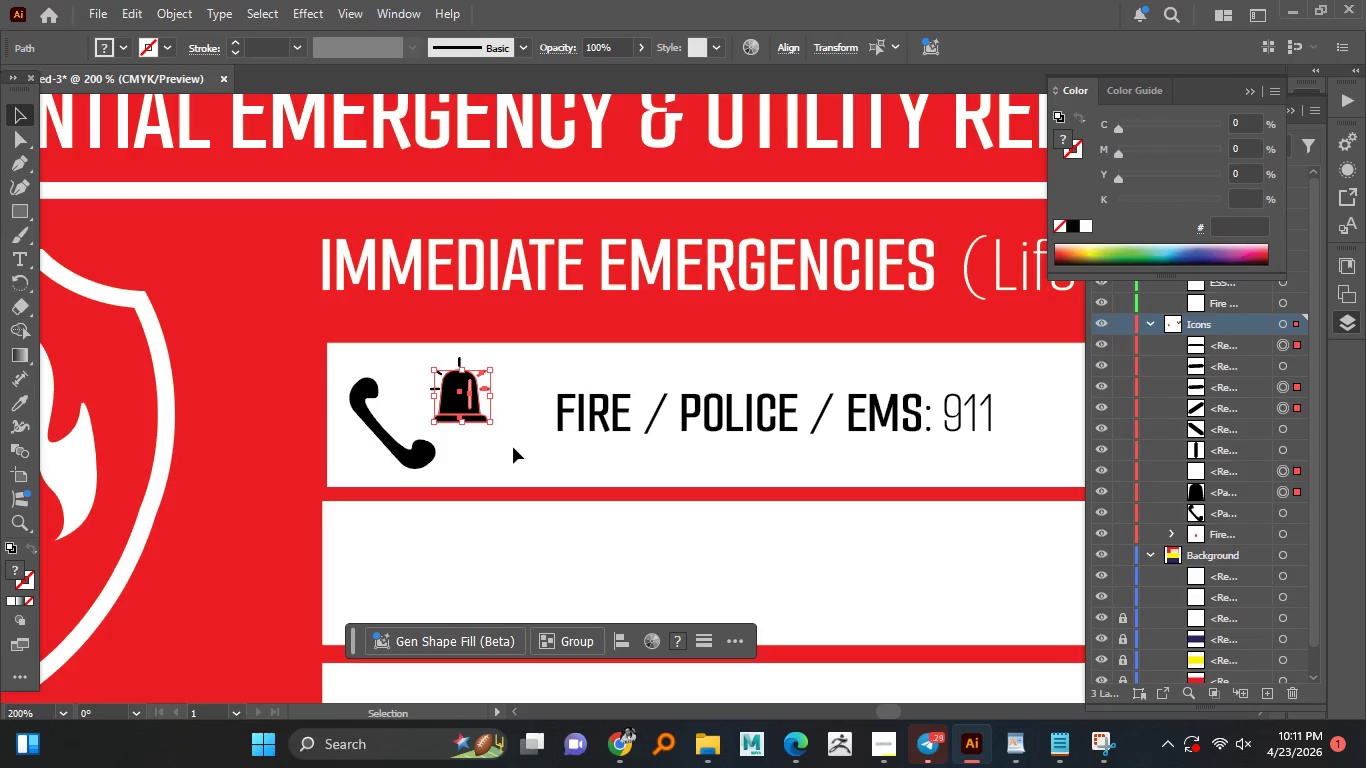 
left_click_drag(start_coordinate=[512, 444], to_coordinate=[432, 360])
 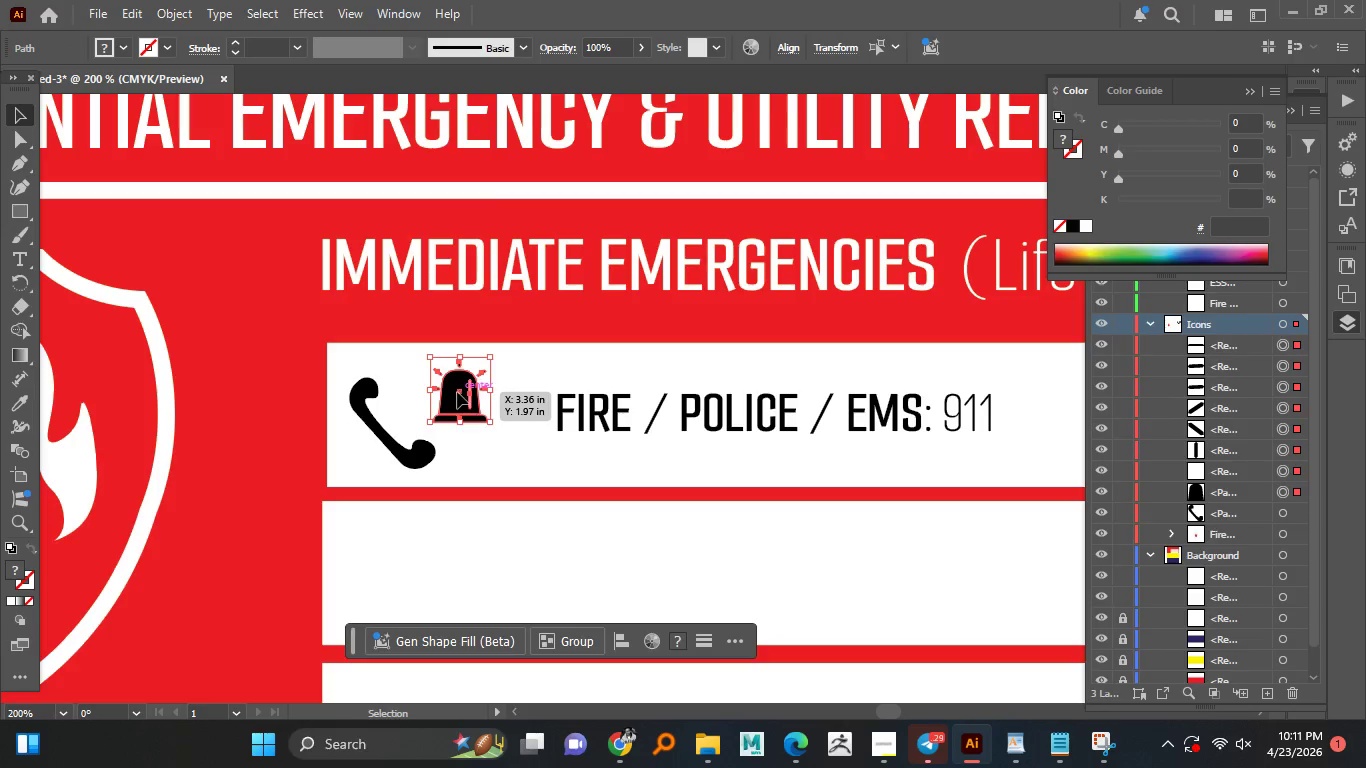 
left_click_drag(start_coordinate=[459, 392], to_coordinate=[427, 396])
 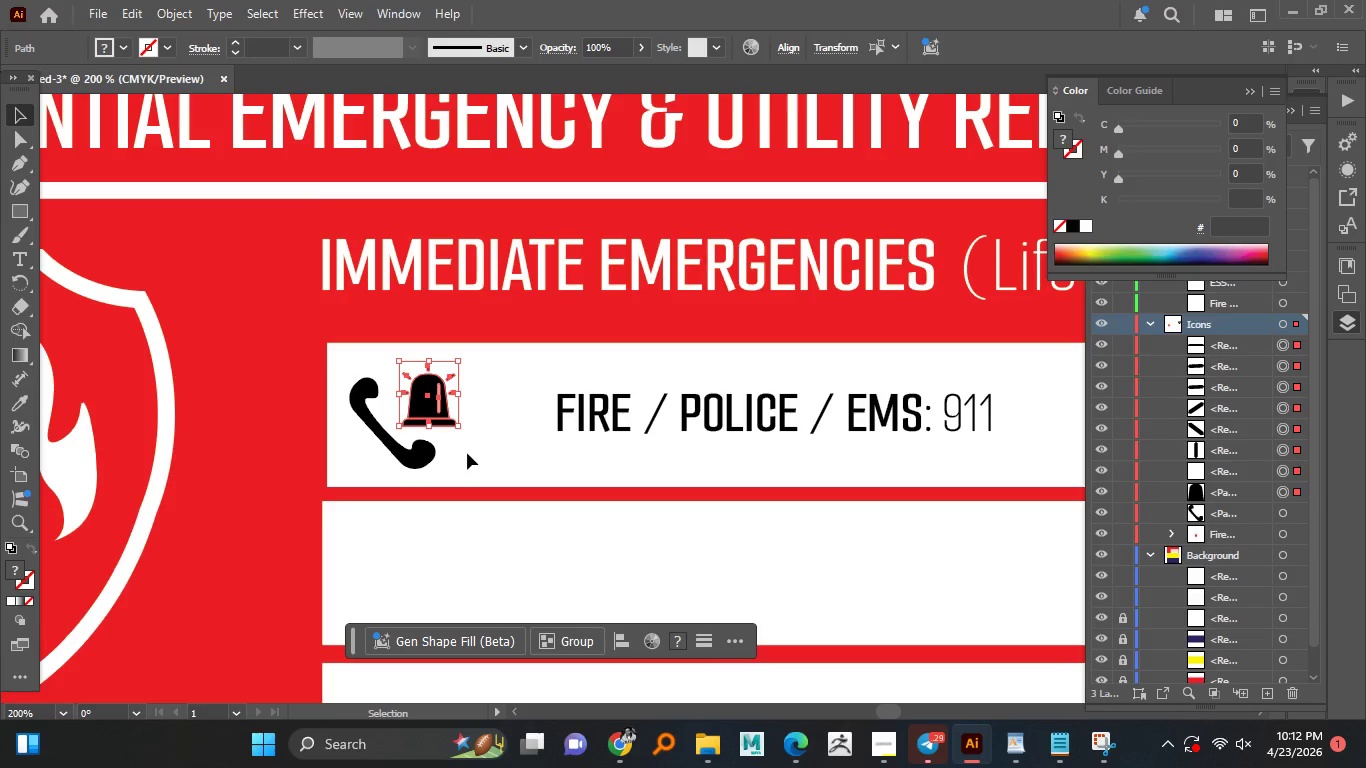 
wait(11.12)
 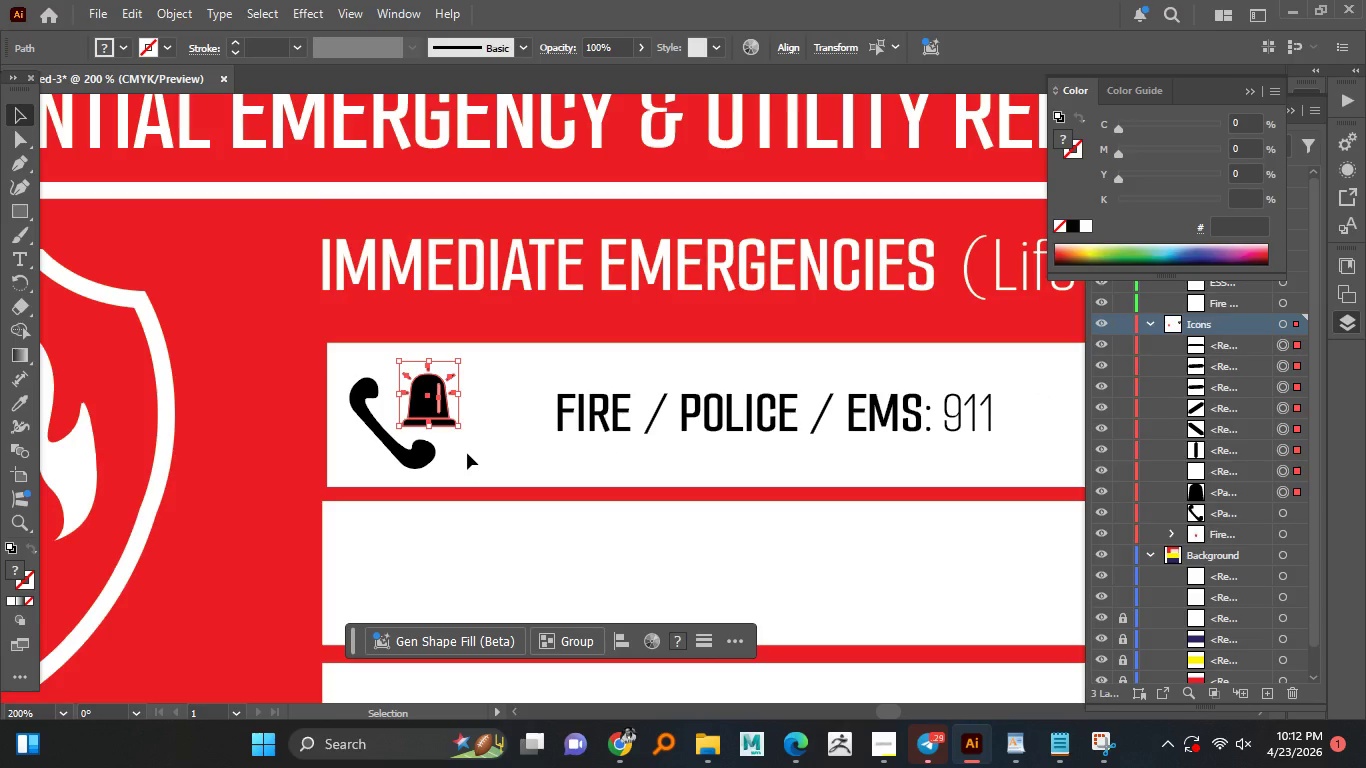 
left_click([508, 456])
 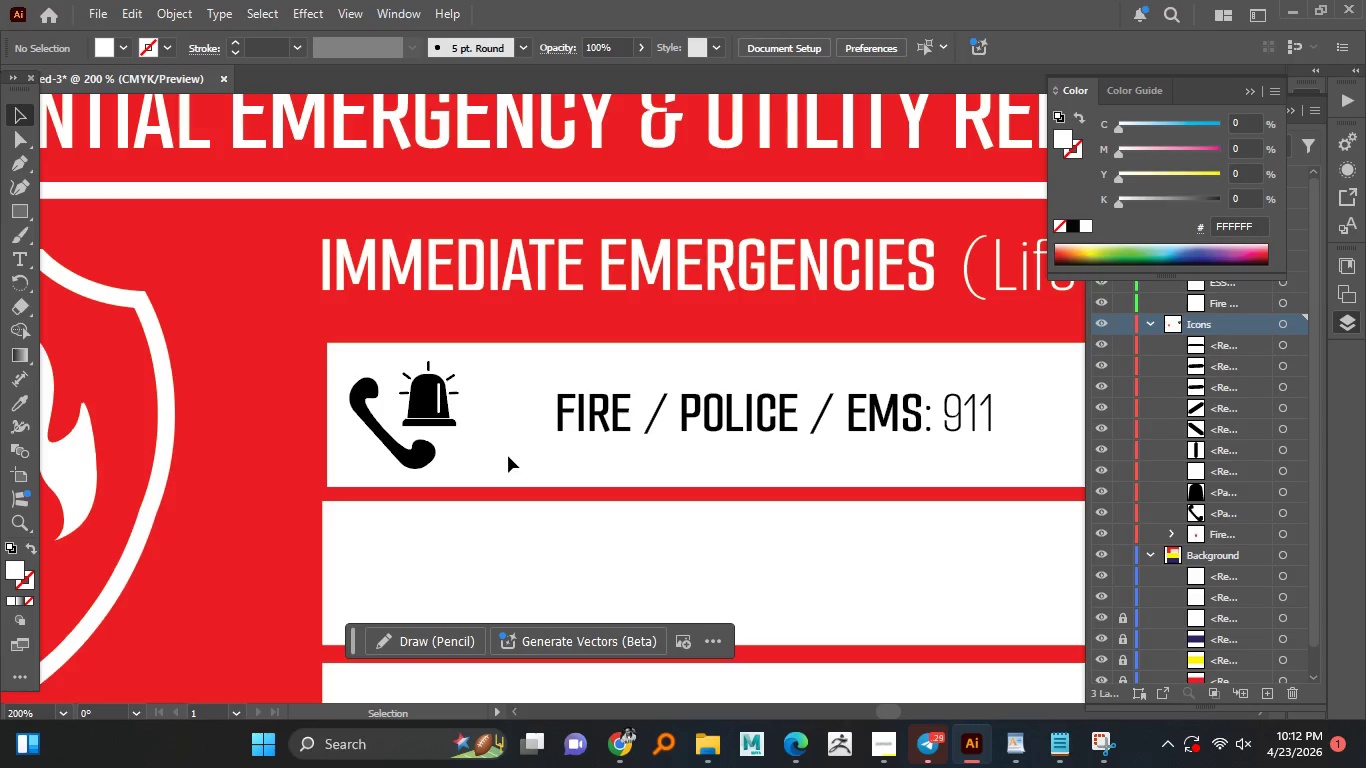 
hold_key(key=AltLeft, duration=1.5)
scroll: coordinate [509, 456], scroll_direction: down, amount: 2.0
 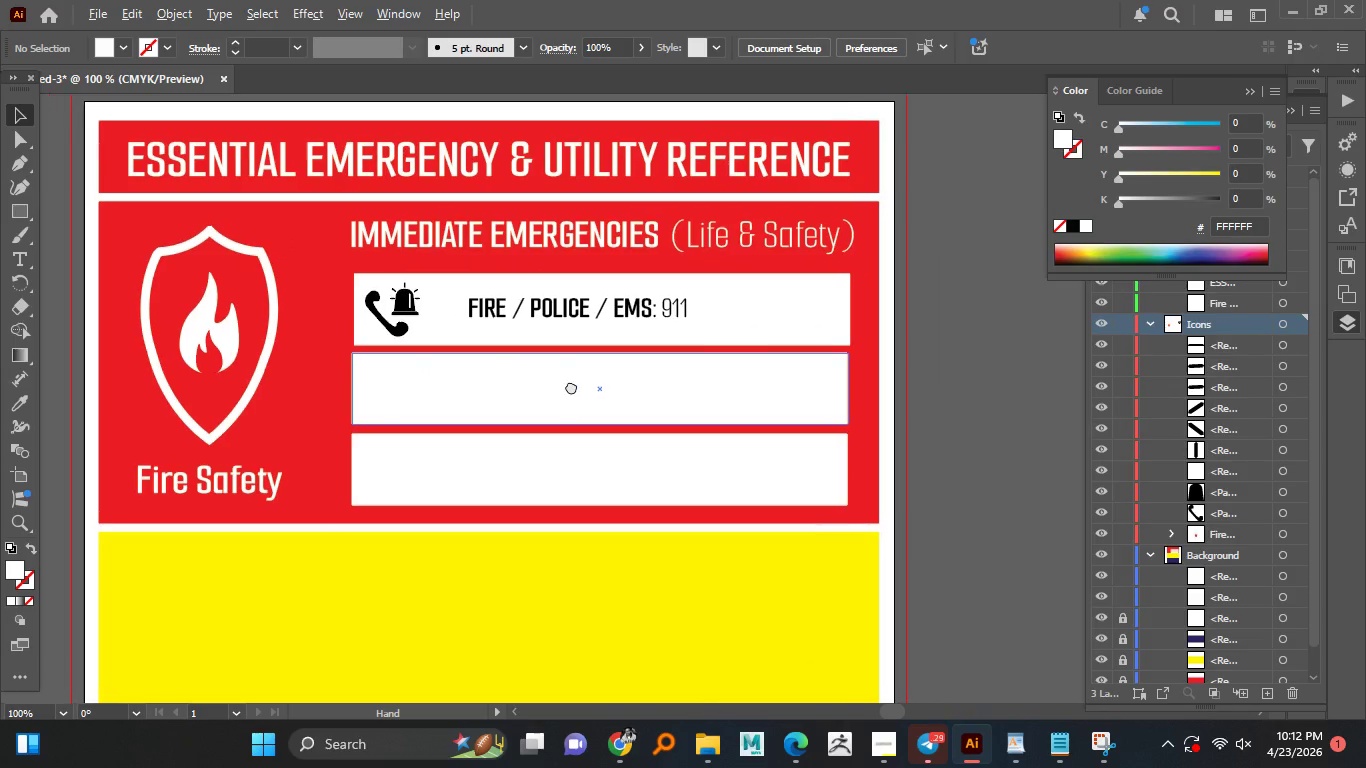 
key(Alt+AltLeft)
 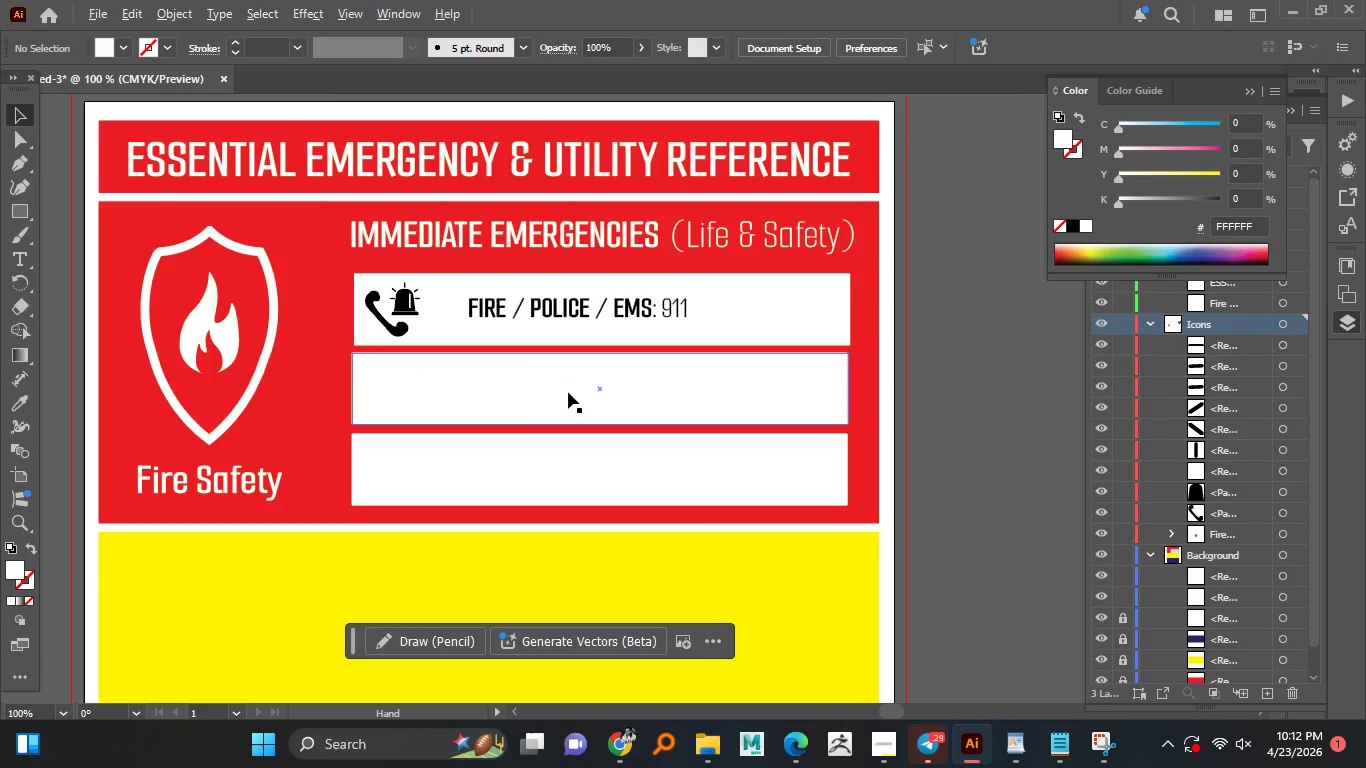 
key(Alt+AltLeft)
 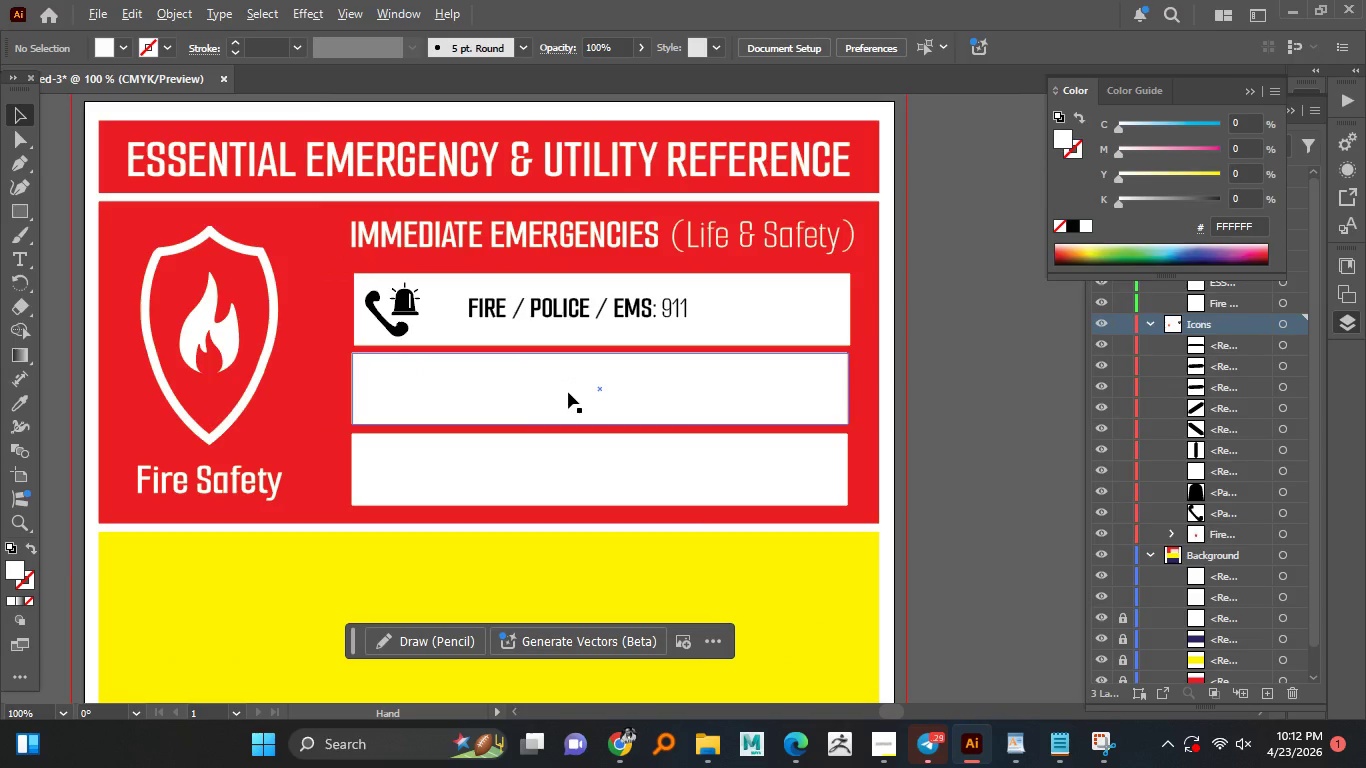 
key(Alt+AltLeft)
 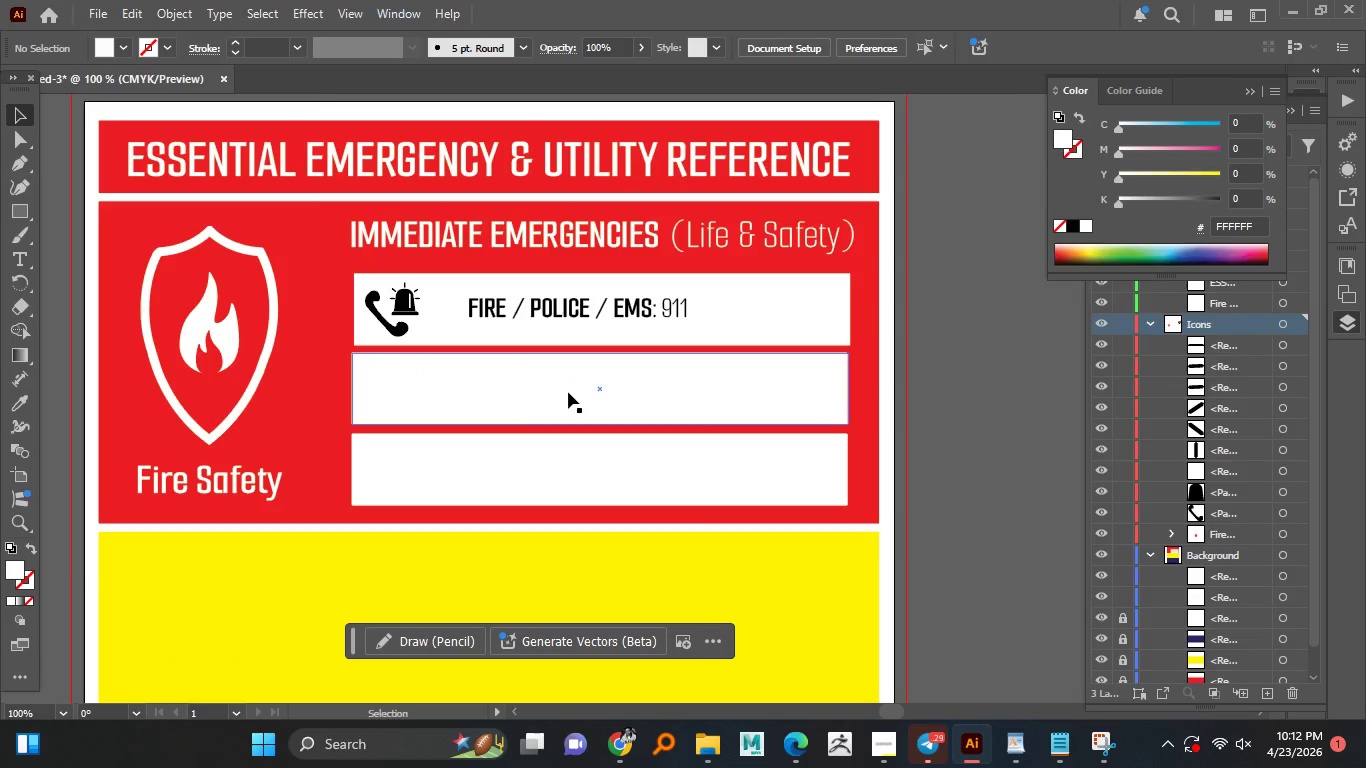 
key(Alt+AltLeft)
 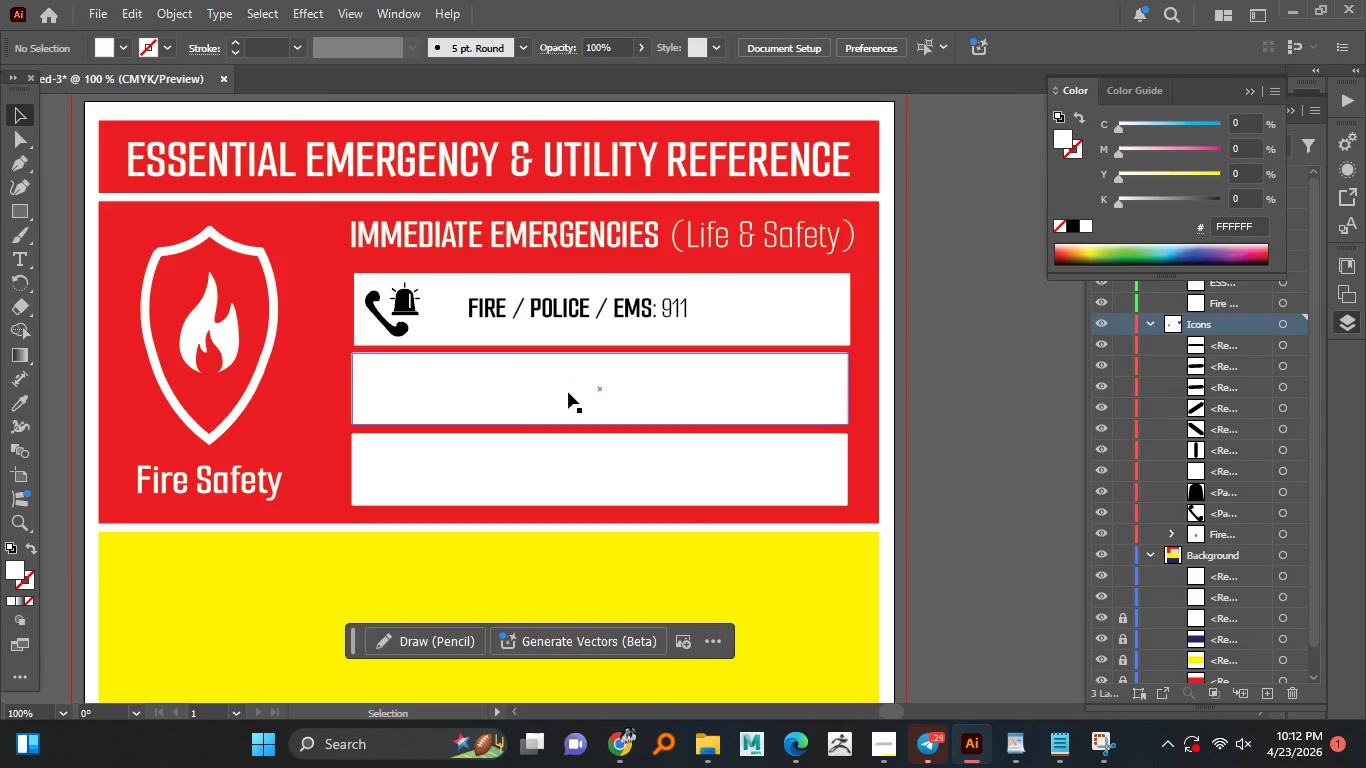 
key(Alt+AltLeft)
 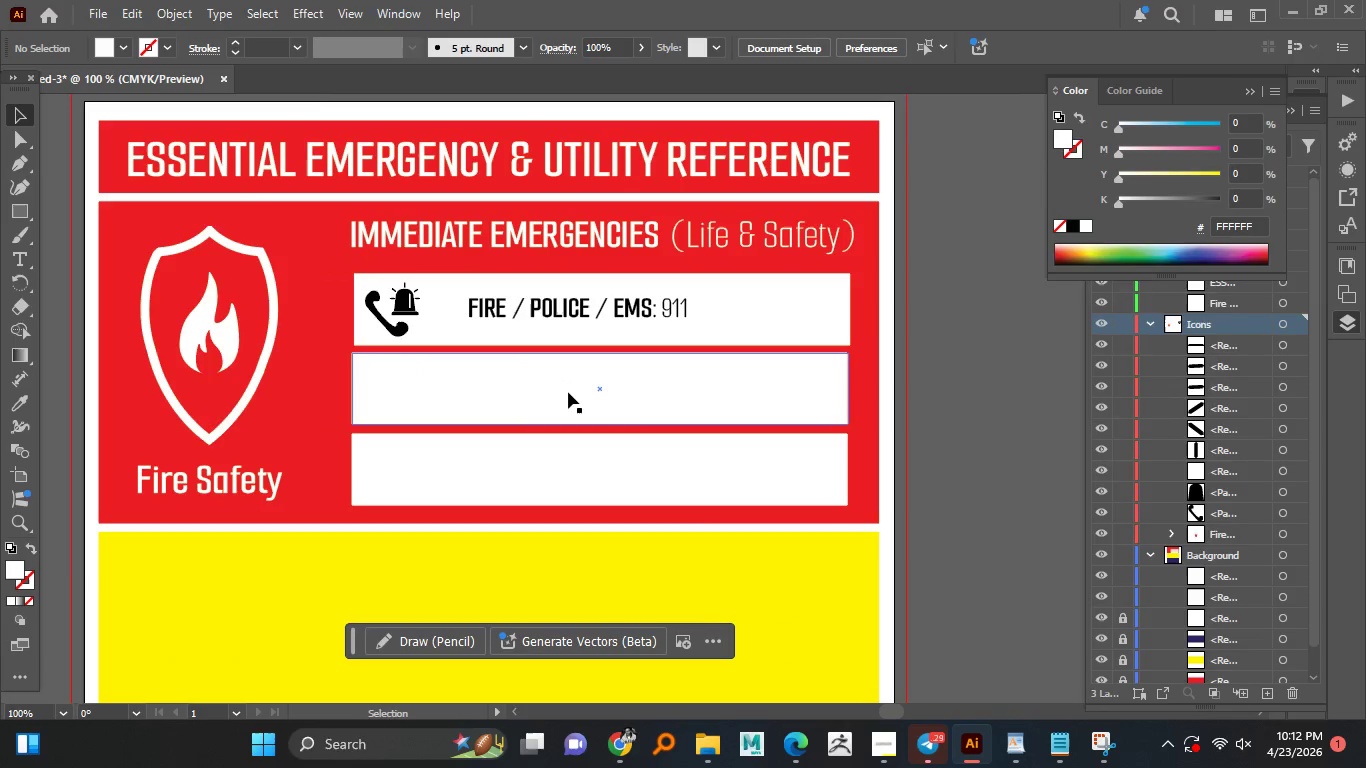 
key(Alt+AltLeft)
 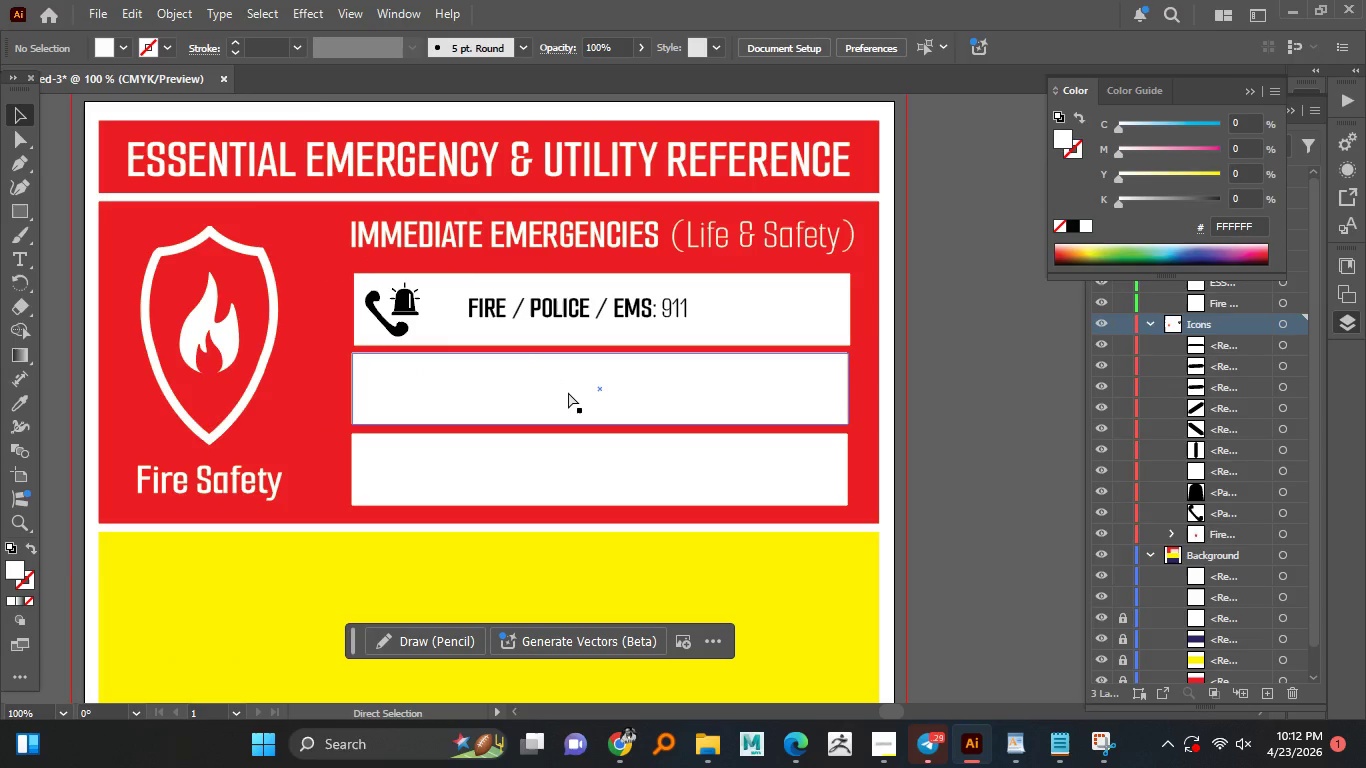 
hold_key(key=ControlLeft, duration=1.45)
 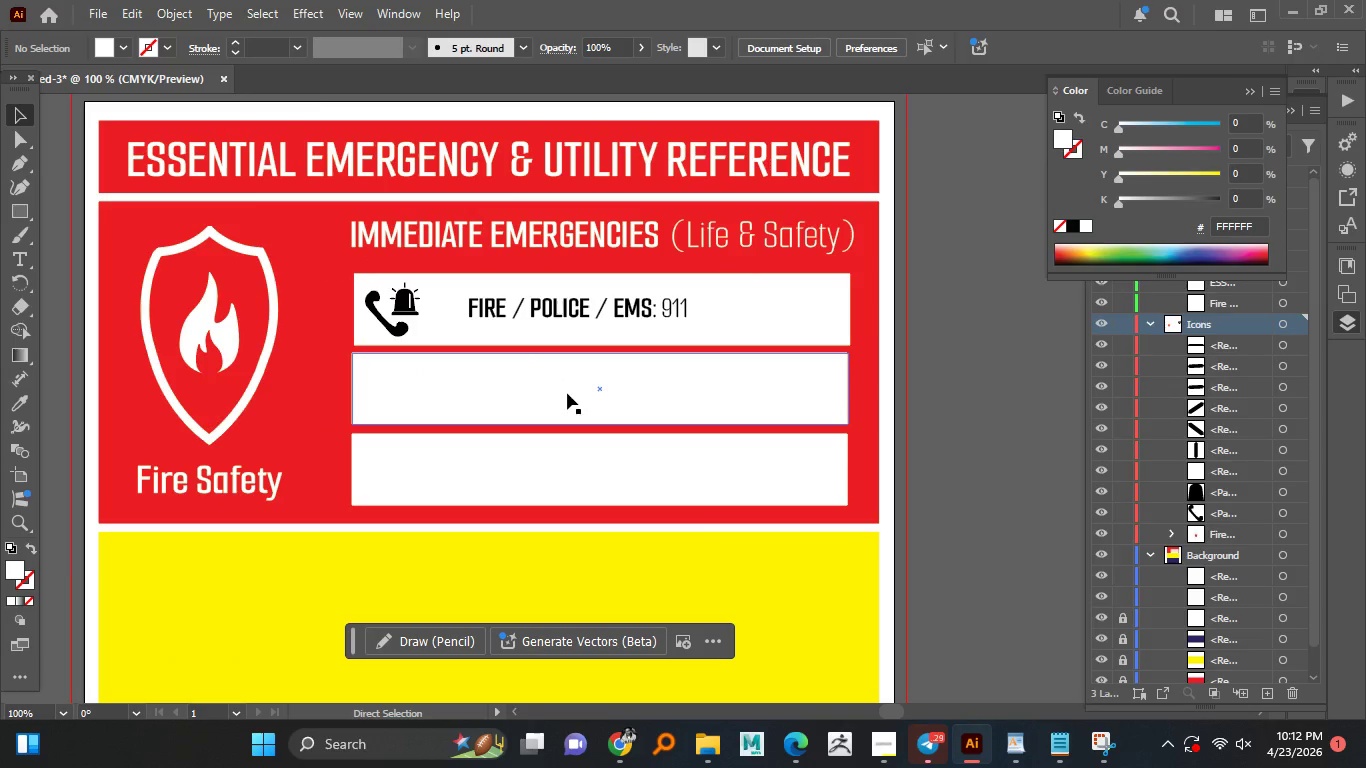 
key(Control+ControlLeft)
 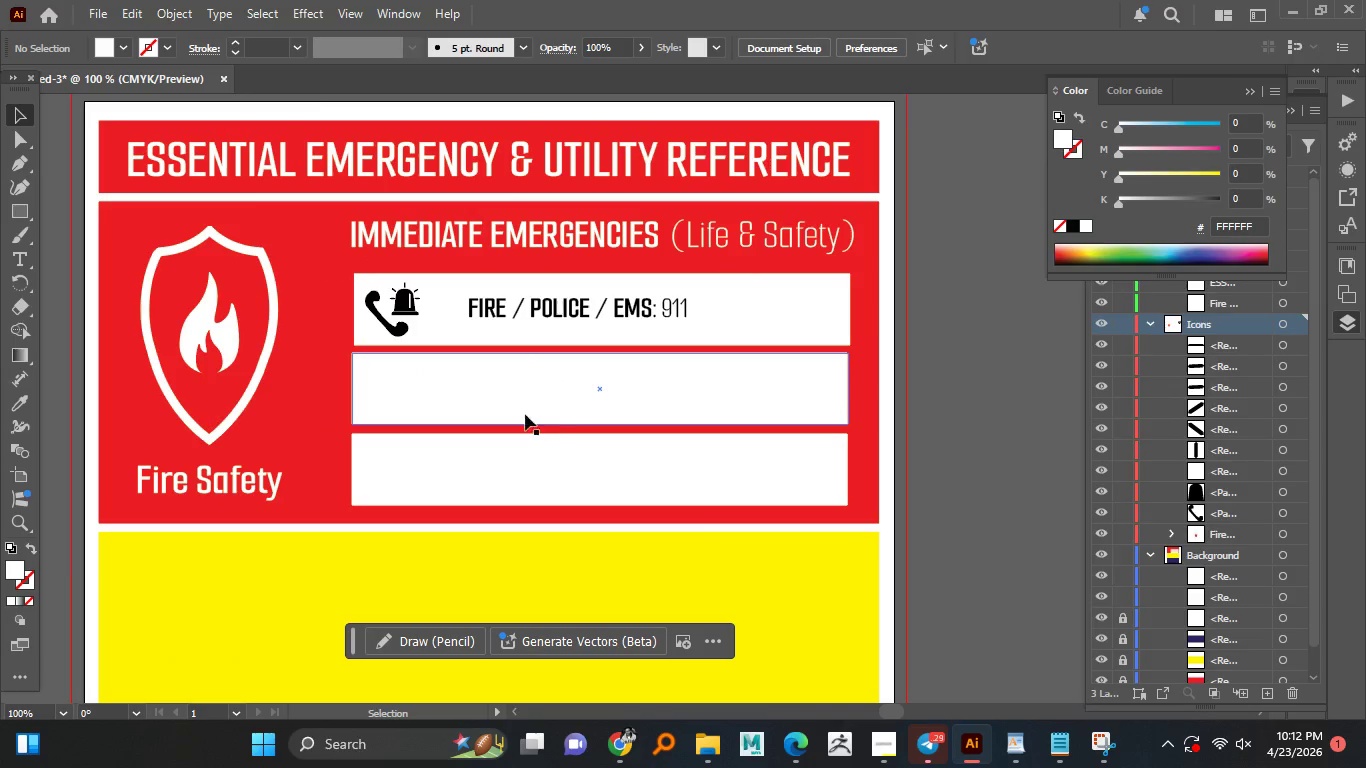 
hold_key(key=AltLeft, duration=1.51)
 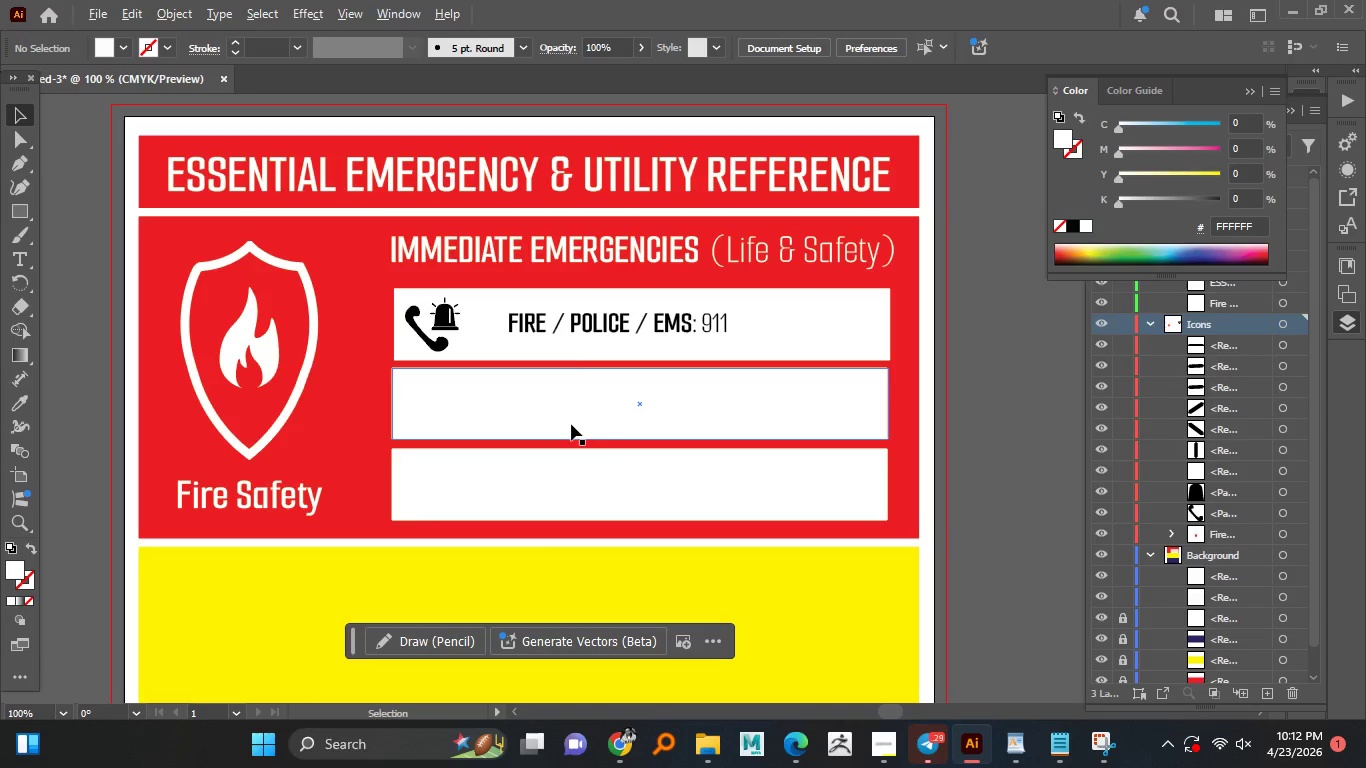 
key(Alt+AltLeft)
 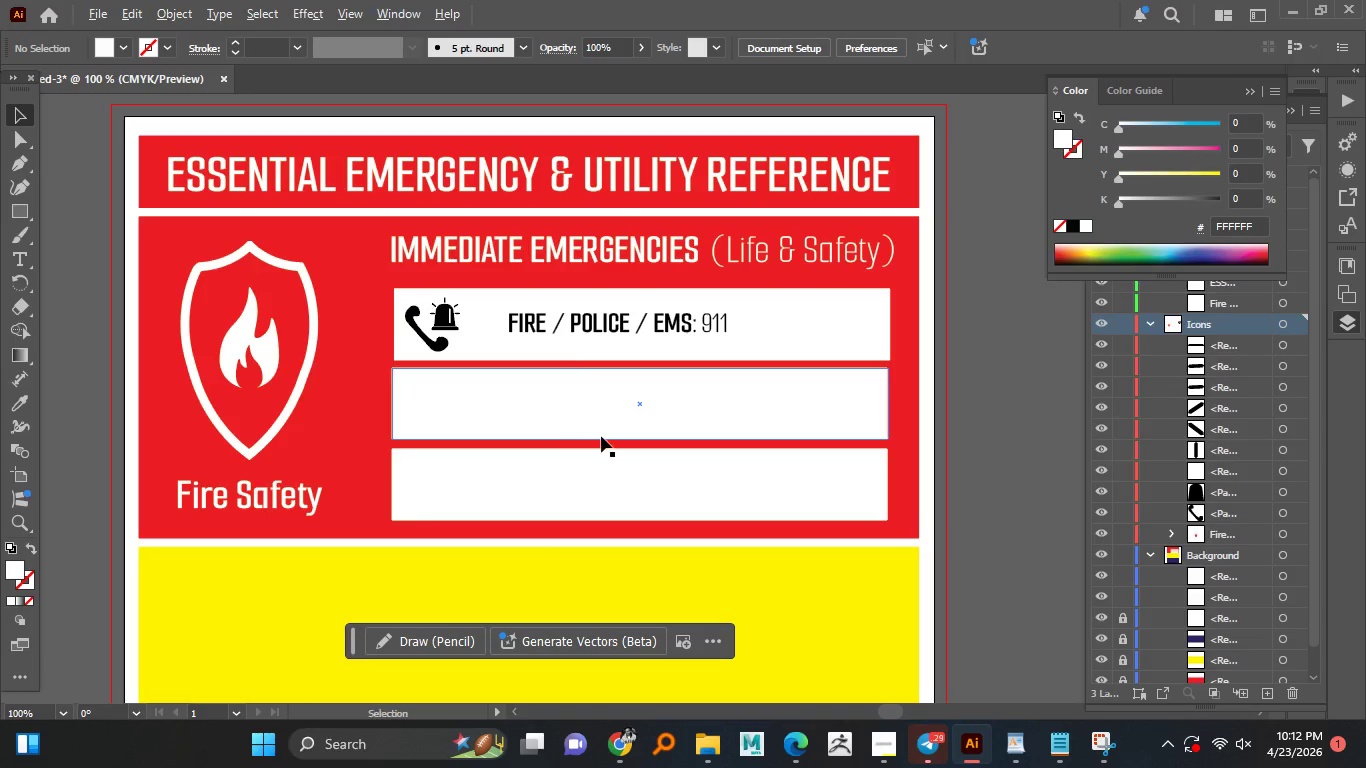 
key(Alt+AltLeft)
 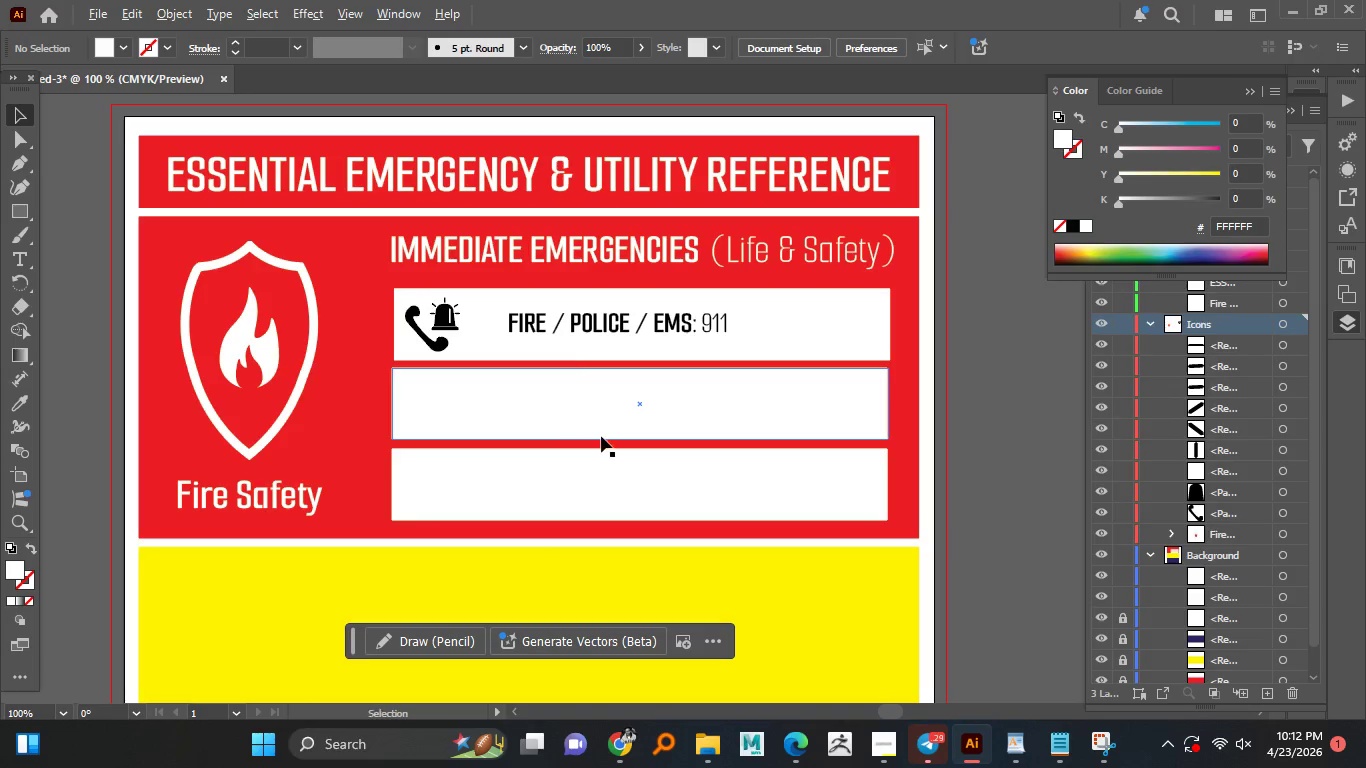 
key(Alt+AltLeft)
 